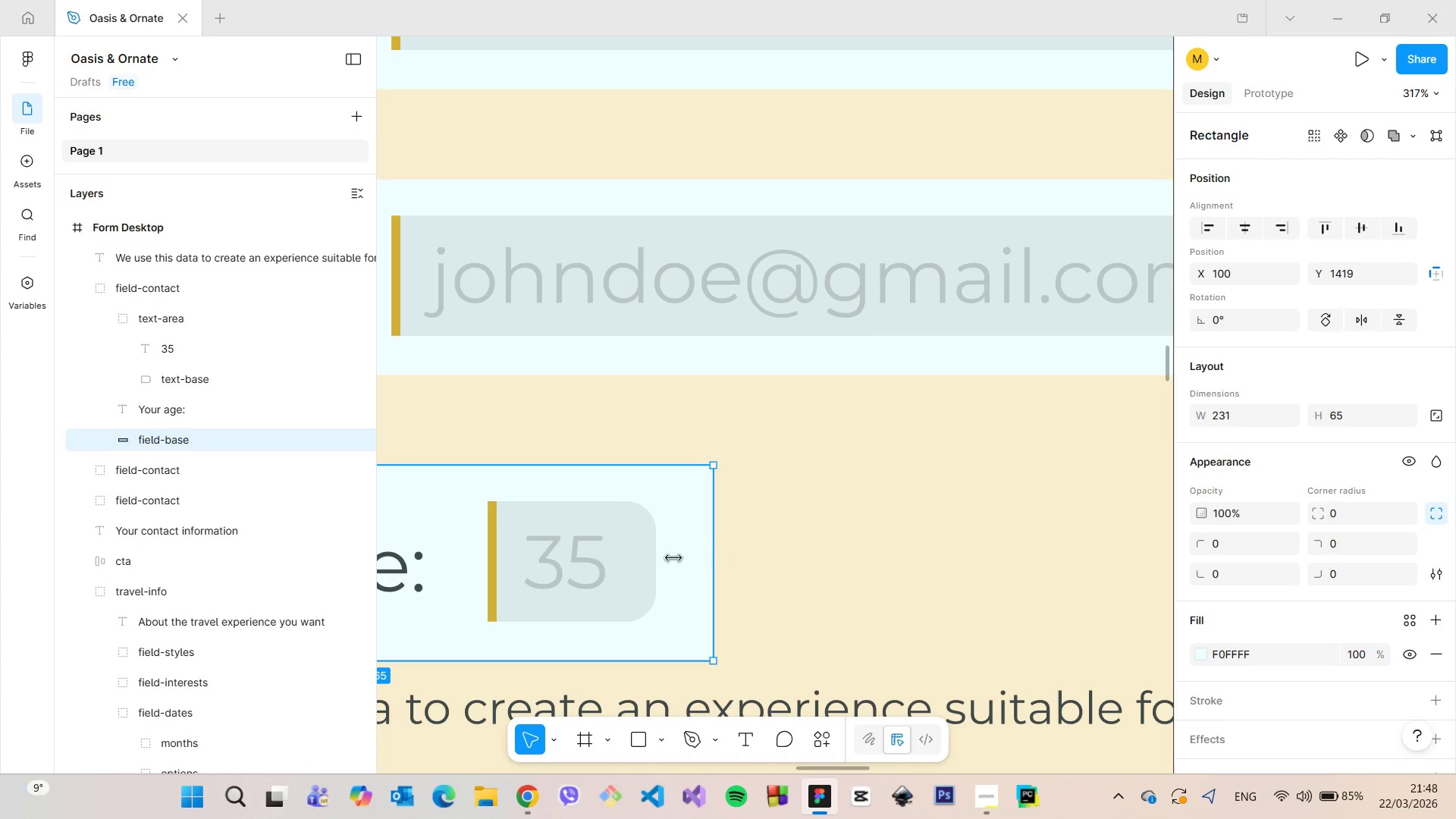 
hold_key(key=AltLeft, duration=0.47)
 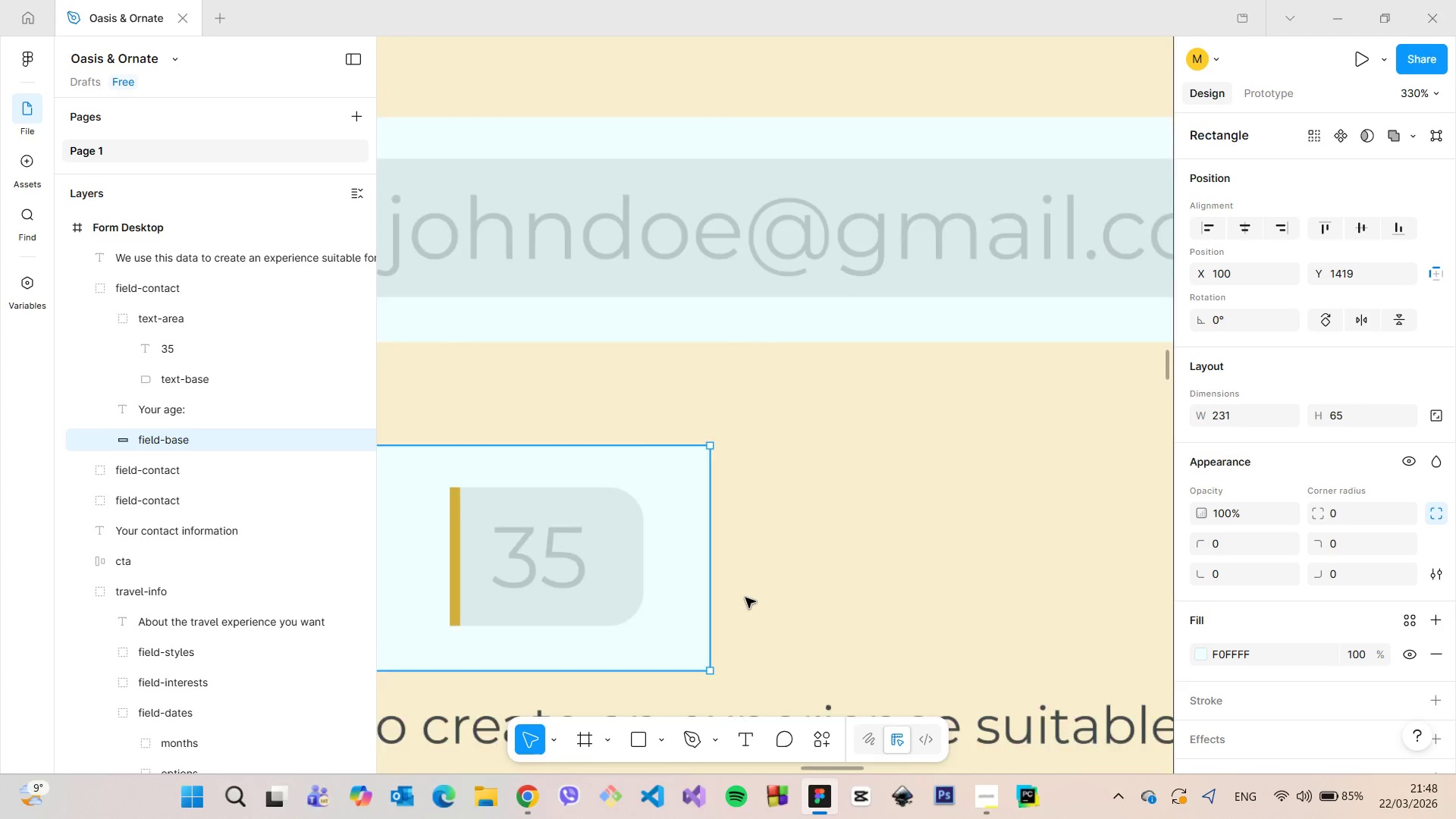 
scroll: coordinate [745, 598], scroll_direction: up, amount: 12.0
 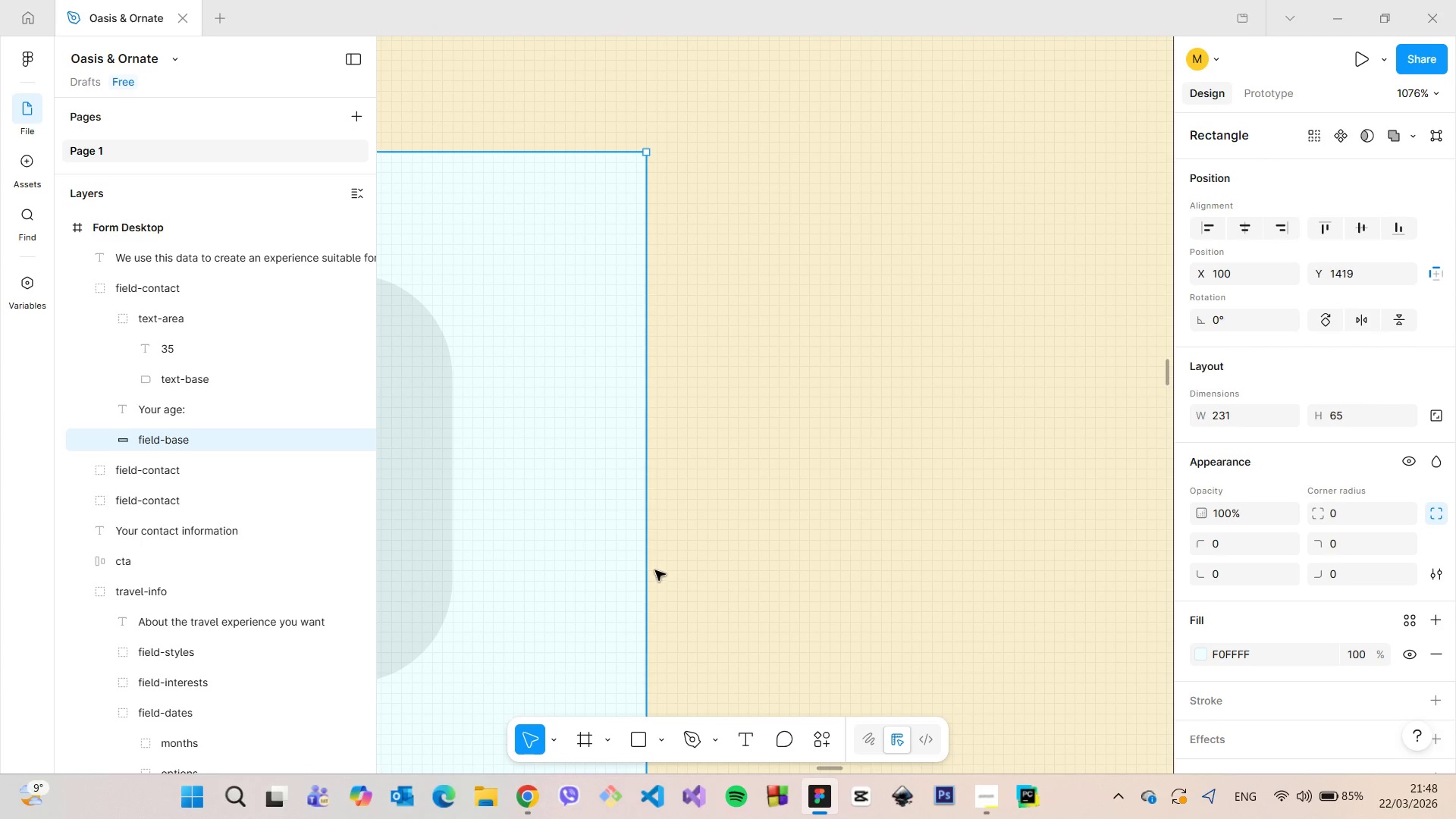 
left_click_drag(start_coordinate=[648, 570], to_coordinate=[657, 570])
 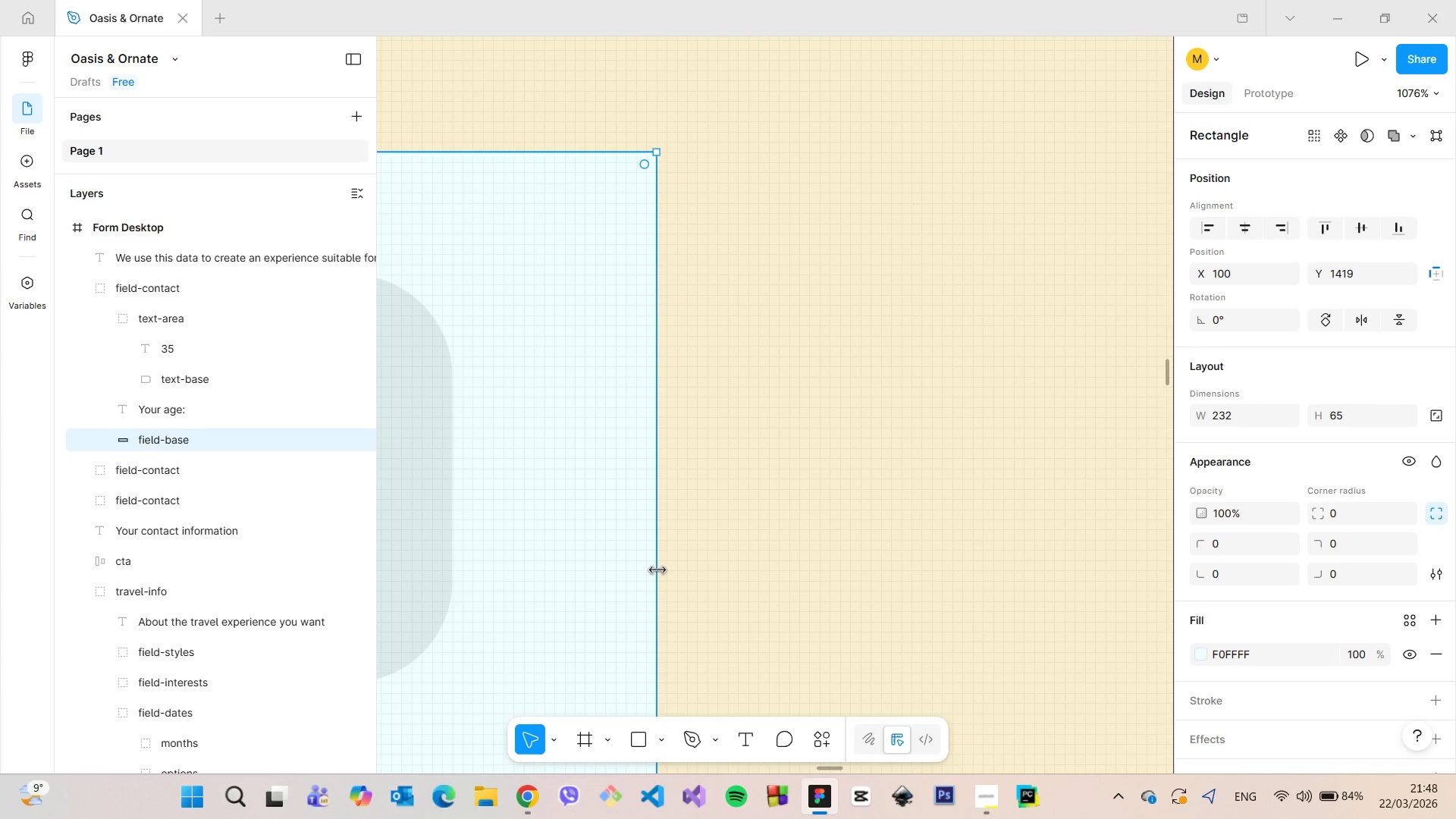 
hold_key(key=AltLeft, duration=0.83)
 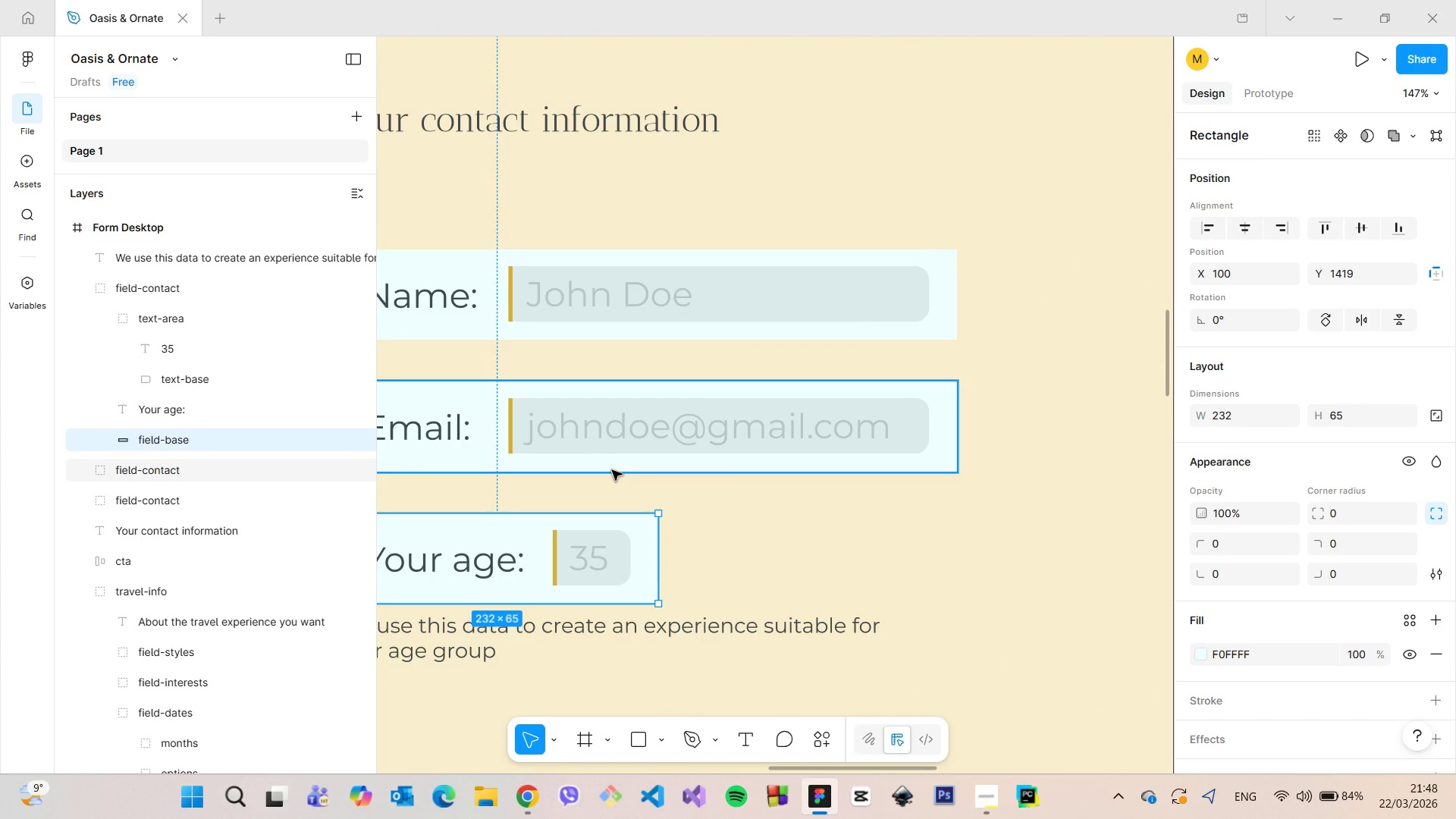 
scroll: coordinate [660, 570], scroll_direction: down, amount: 21.0
 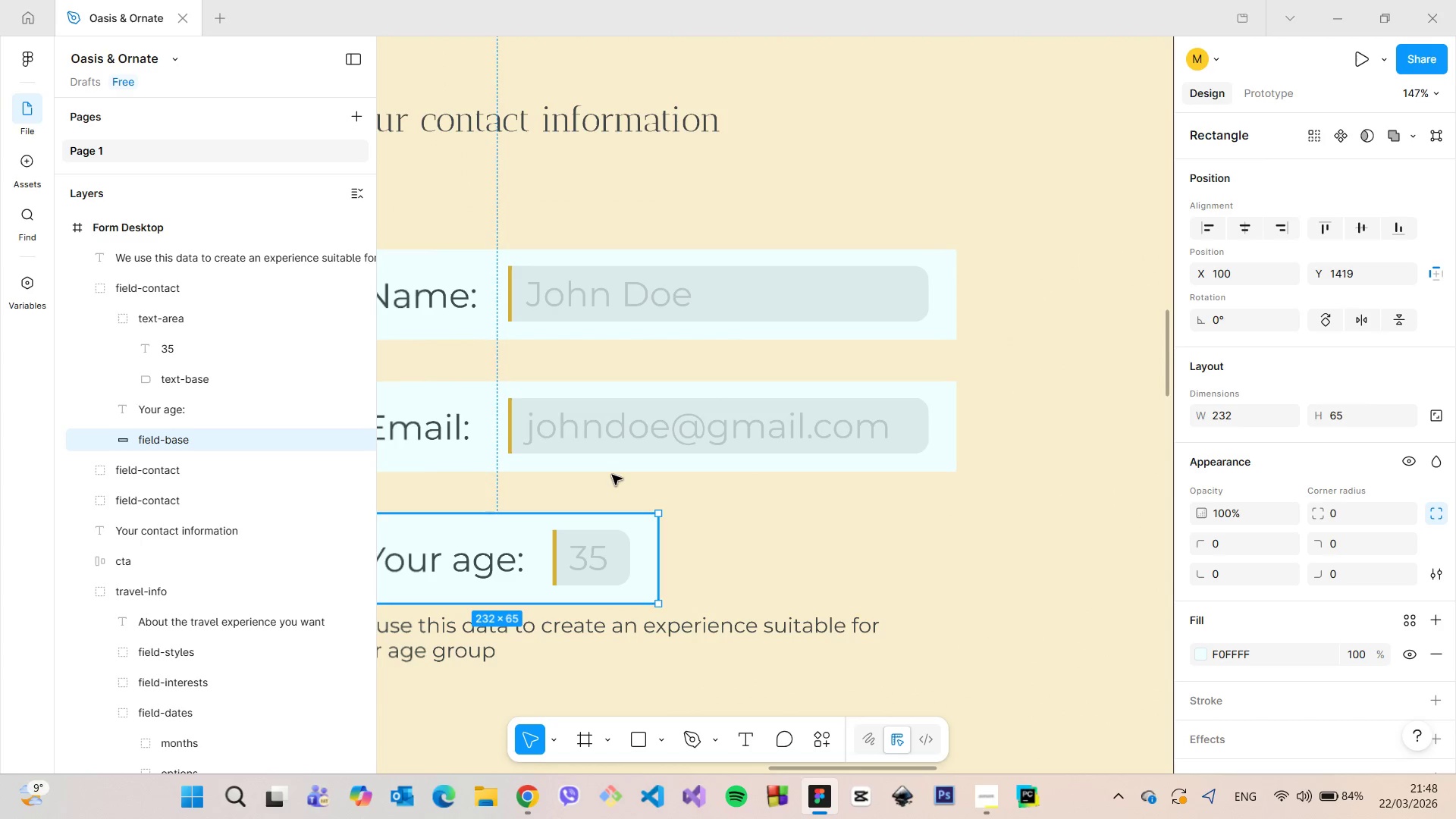 
left_click([612, 470])
 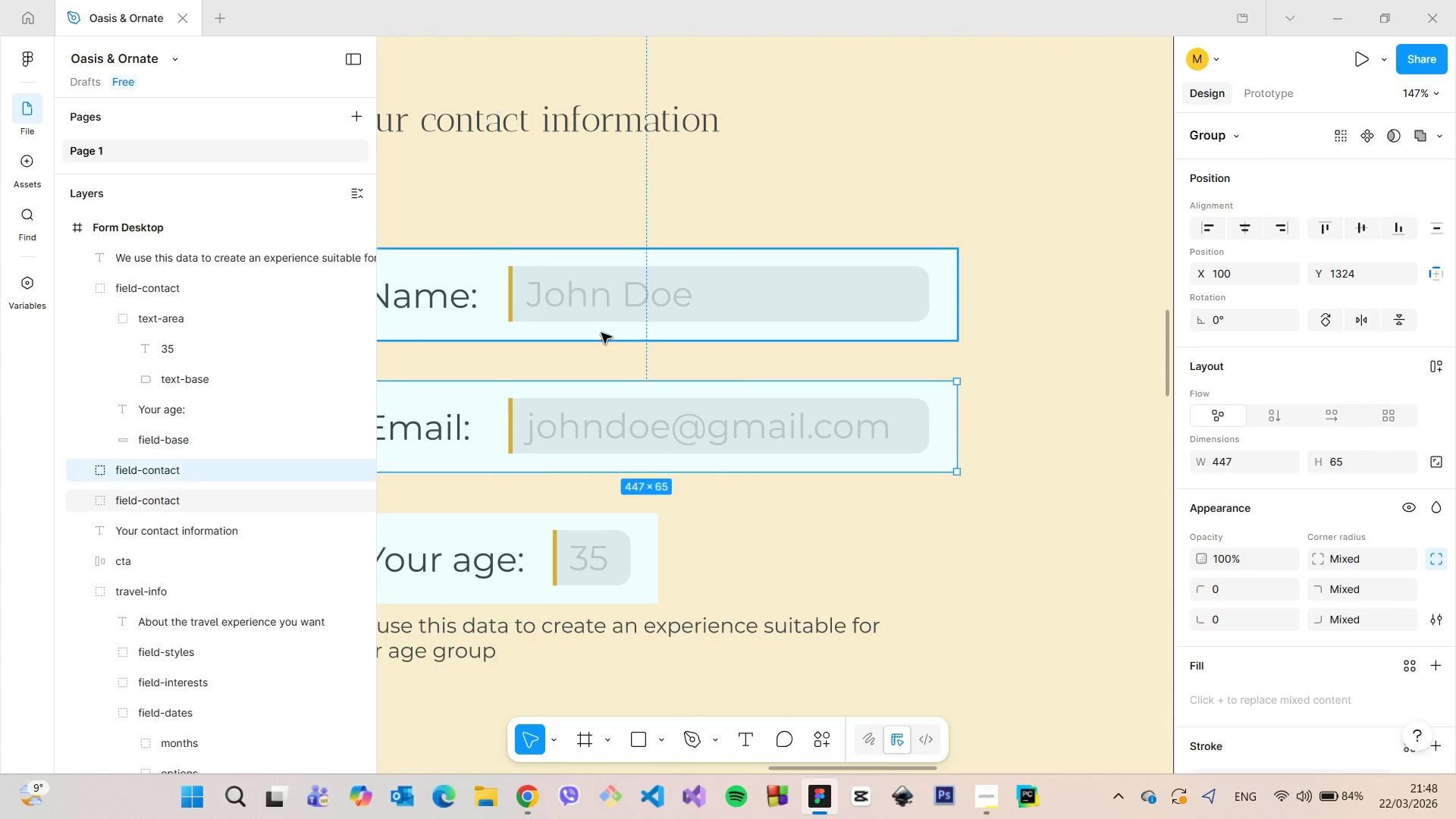 
hold_key(key=AltLeft, duration=0.45)
 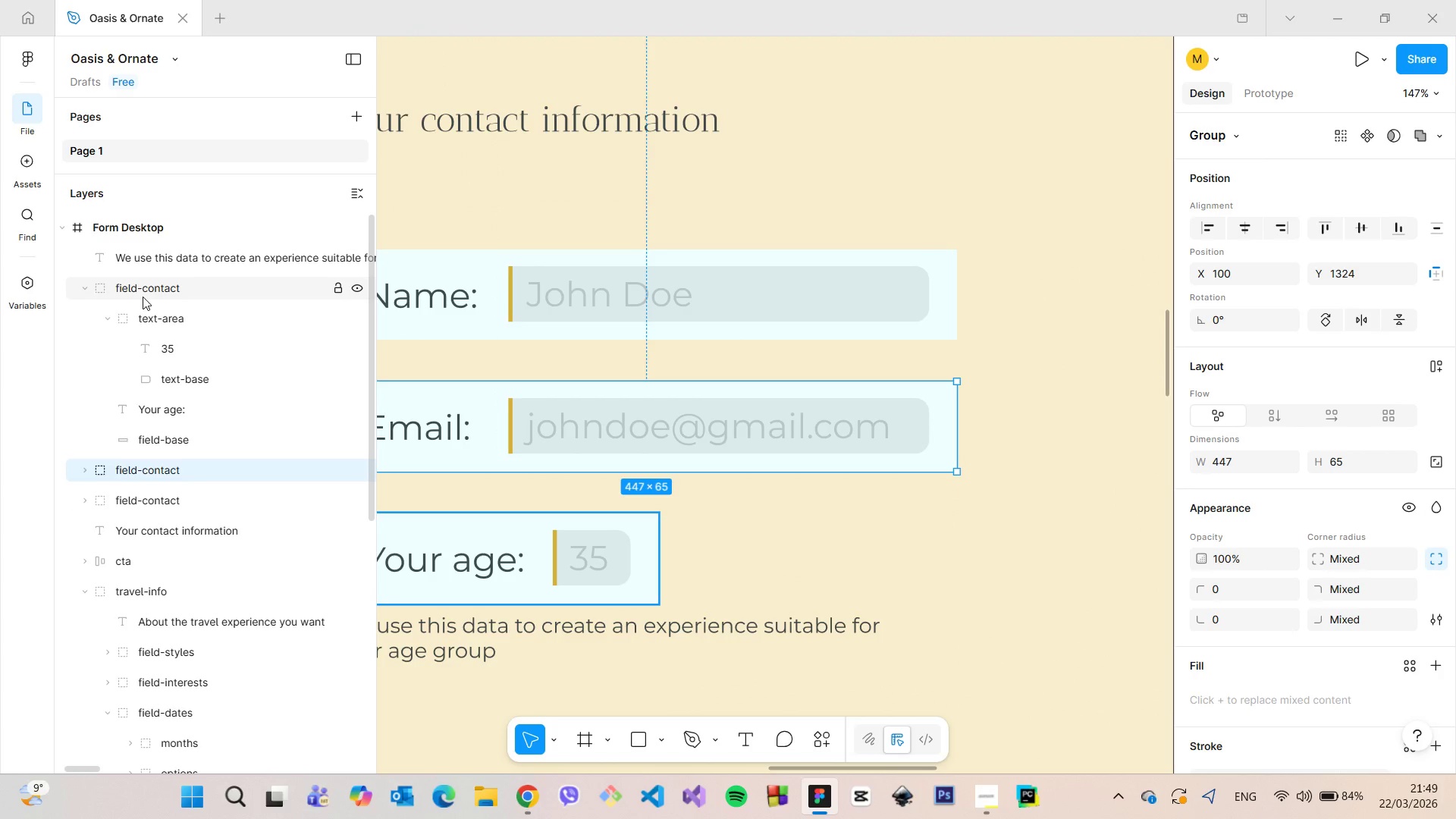 
scroll: coordinate [618, 455], scroll_direction: down, amount: 9.0
 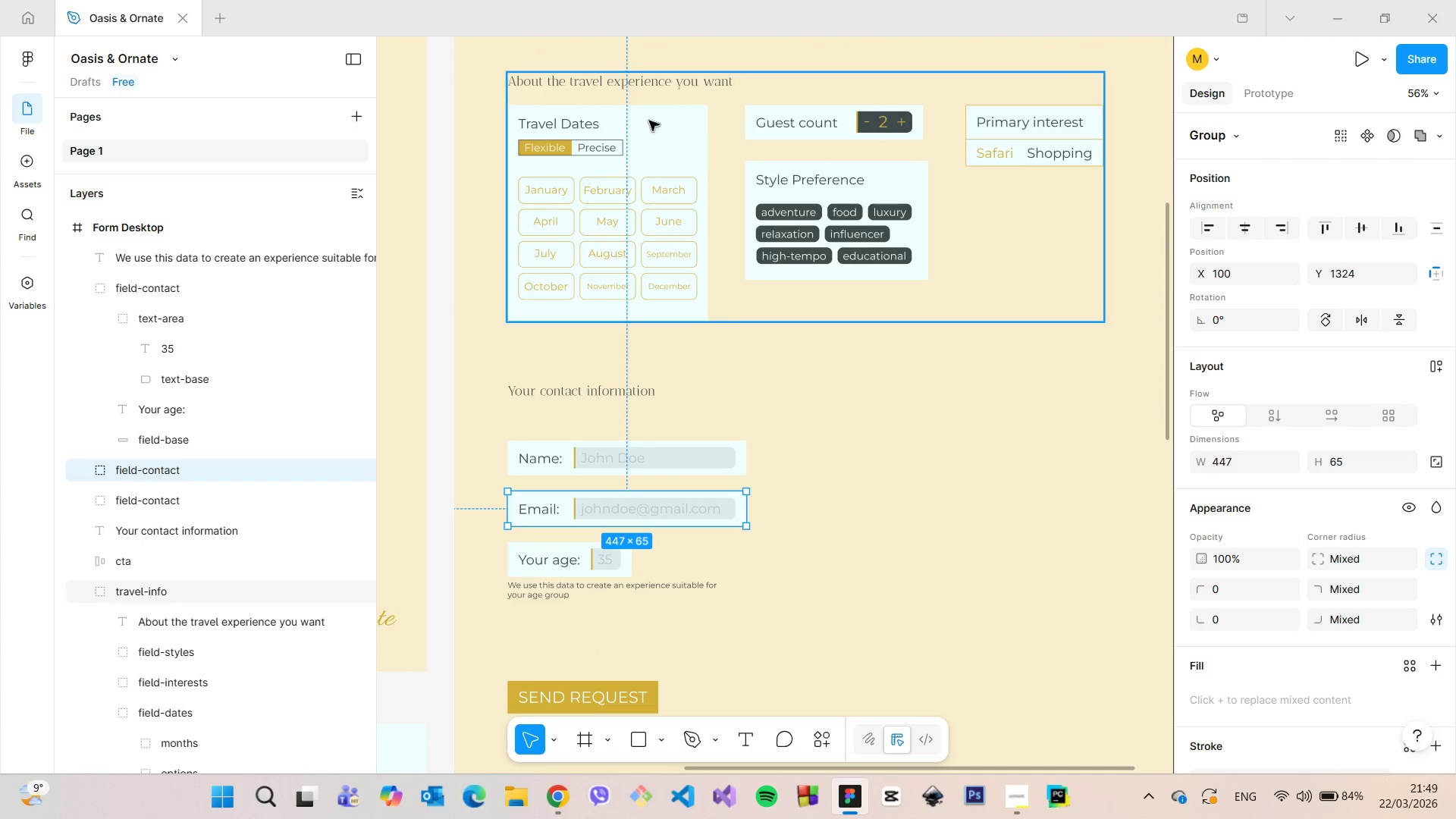 
double_click([648, 121])
 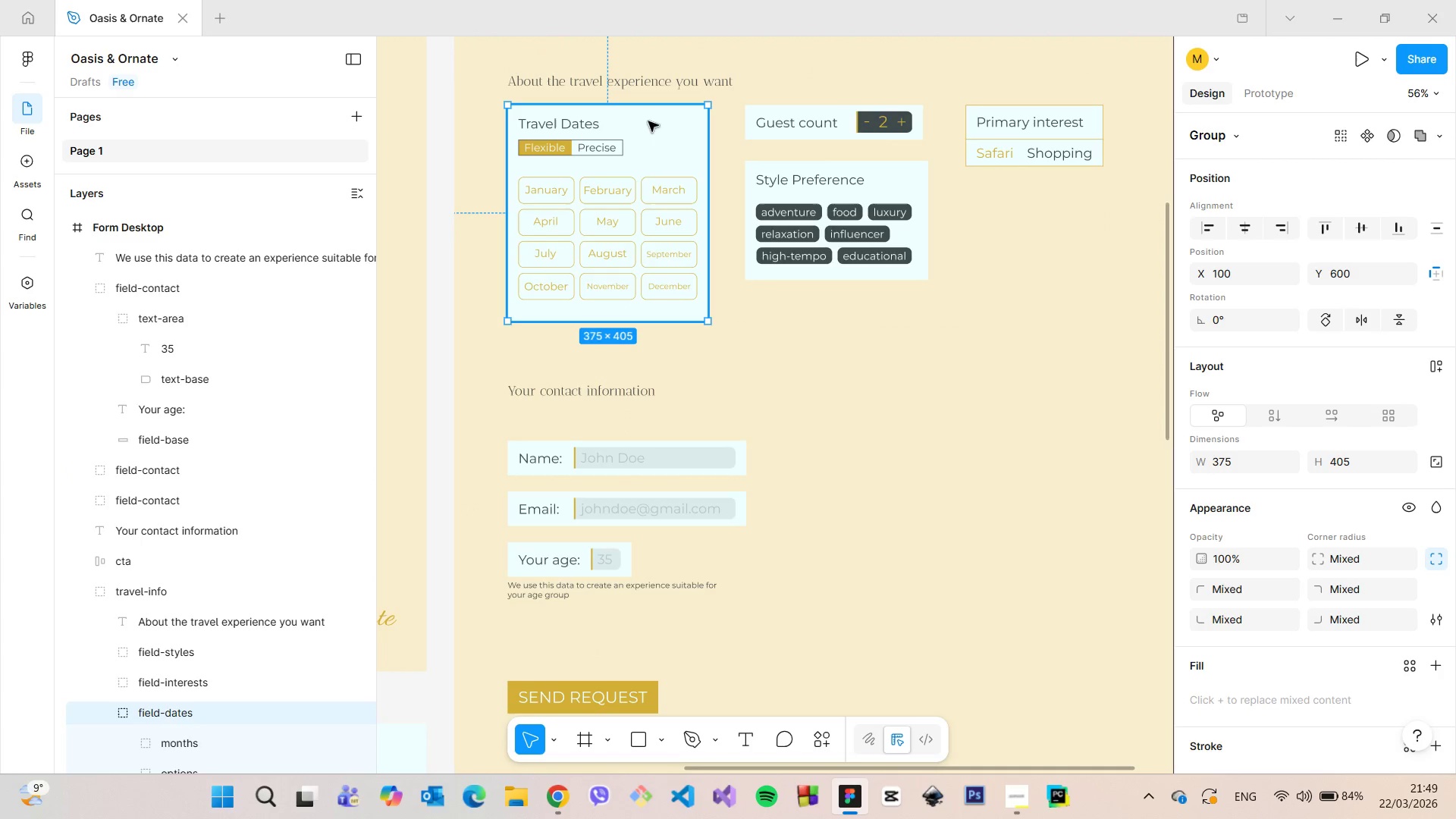 
hold_key(key=AltLeft, duration=0.52)
 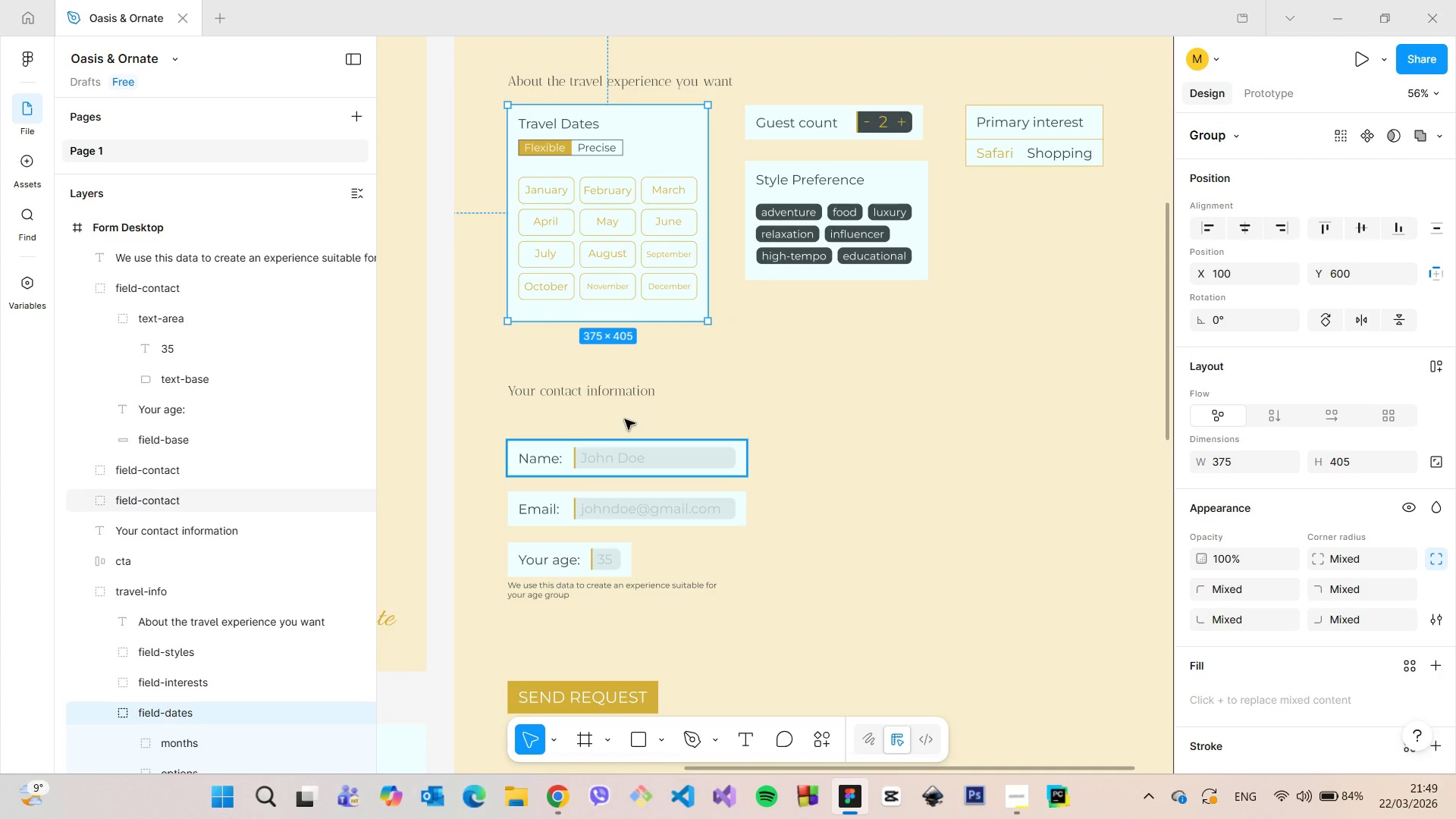 
hold_key(key=AltLeft, duration=1.5)
 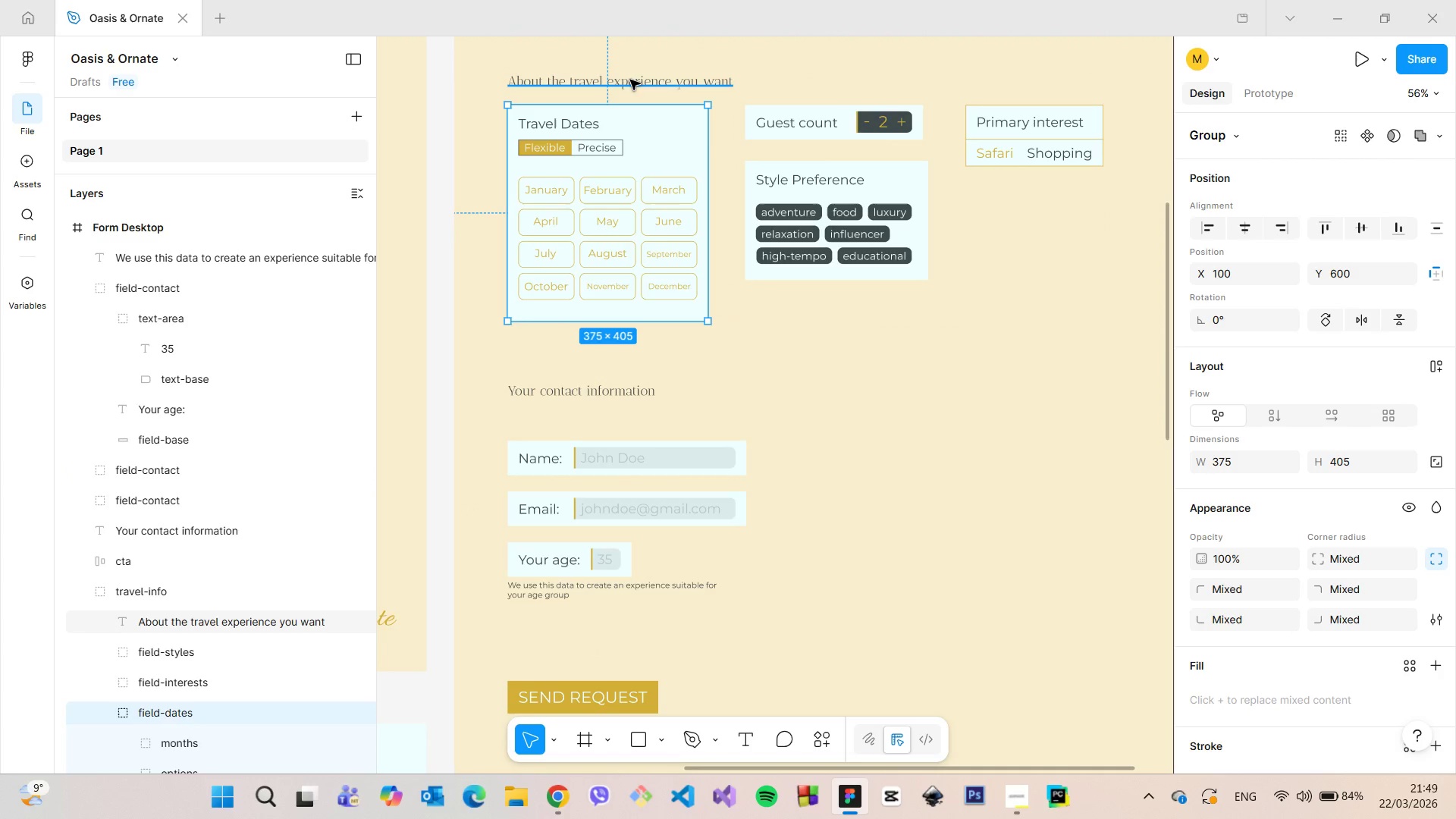 
hold_key(key=AltLeft, duration=0.55)
 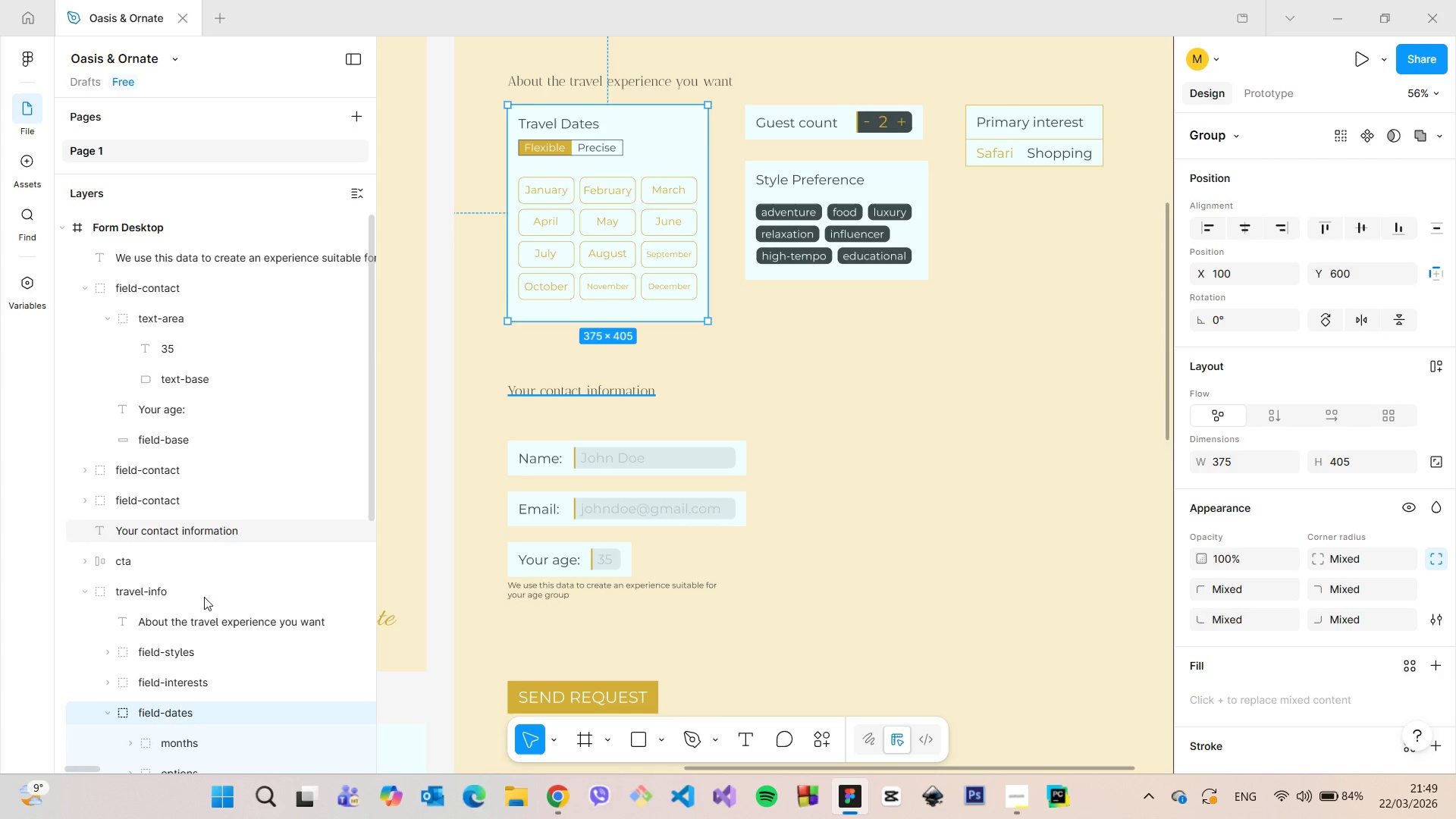 
scroll: coordinate [196, 620], scroll_direction: down, amount: 2.0
 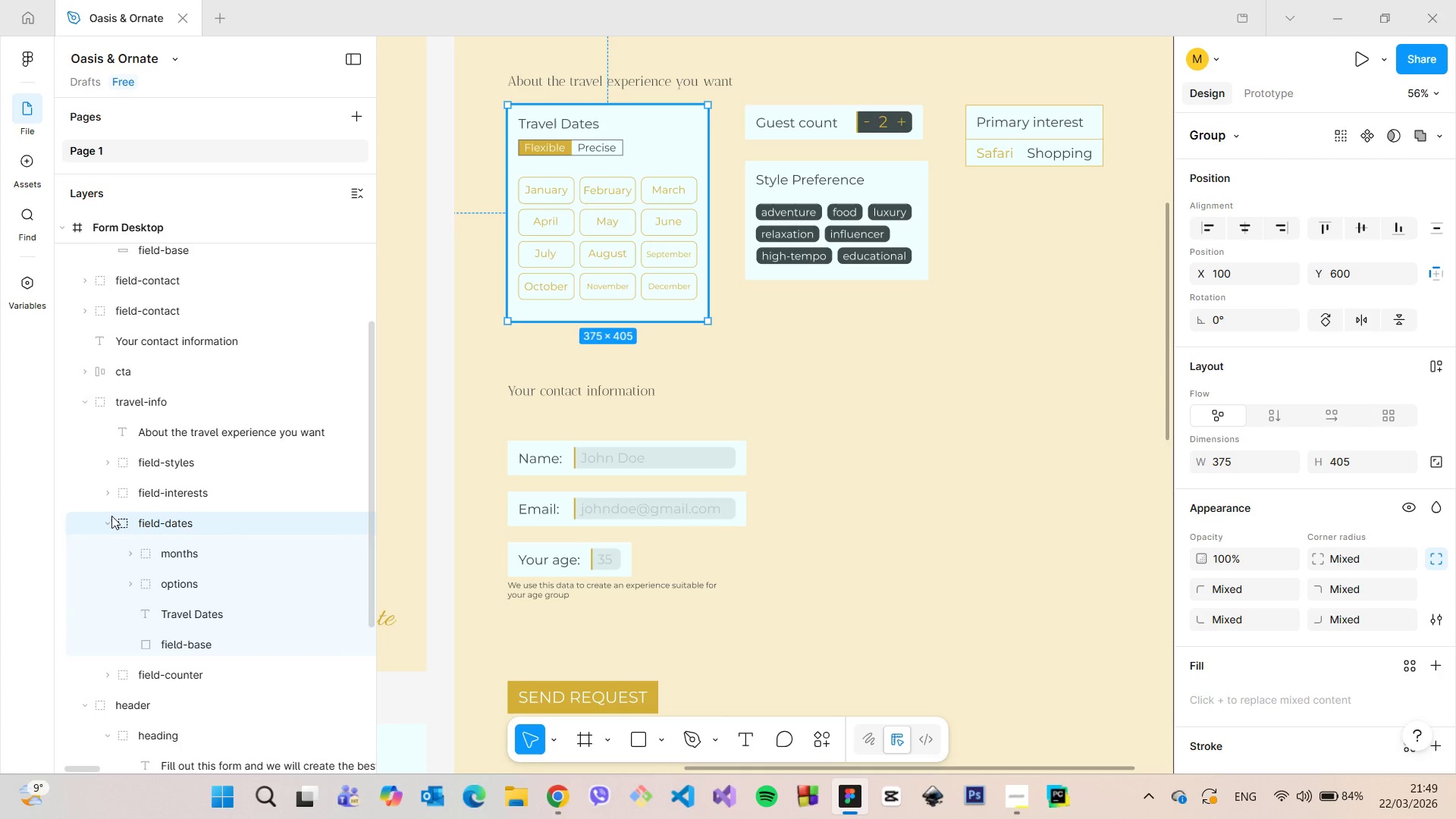 
left_click([105, 518])
 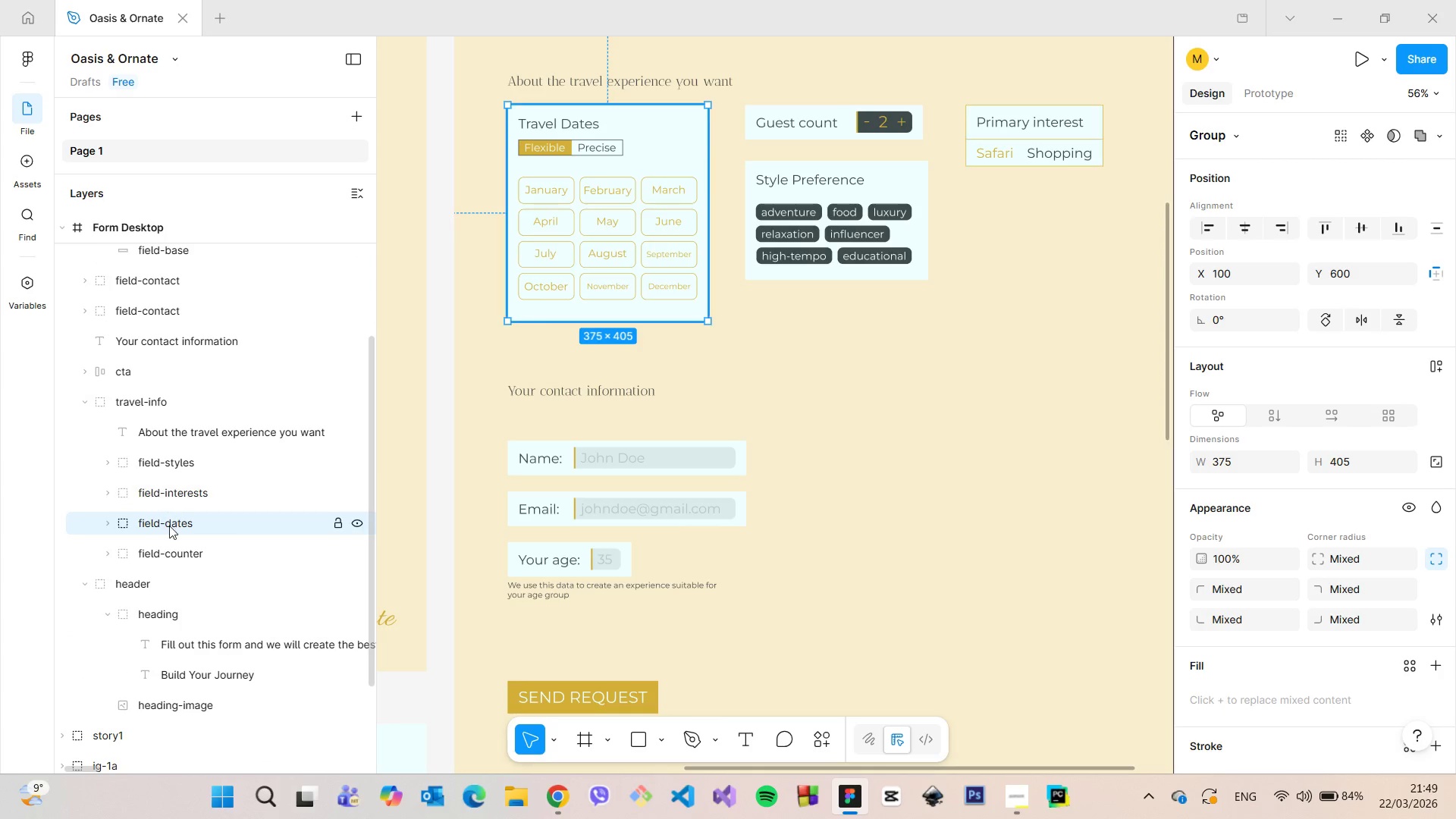 
left_click([173, 557])
 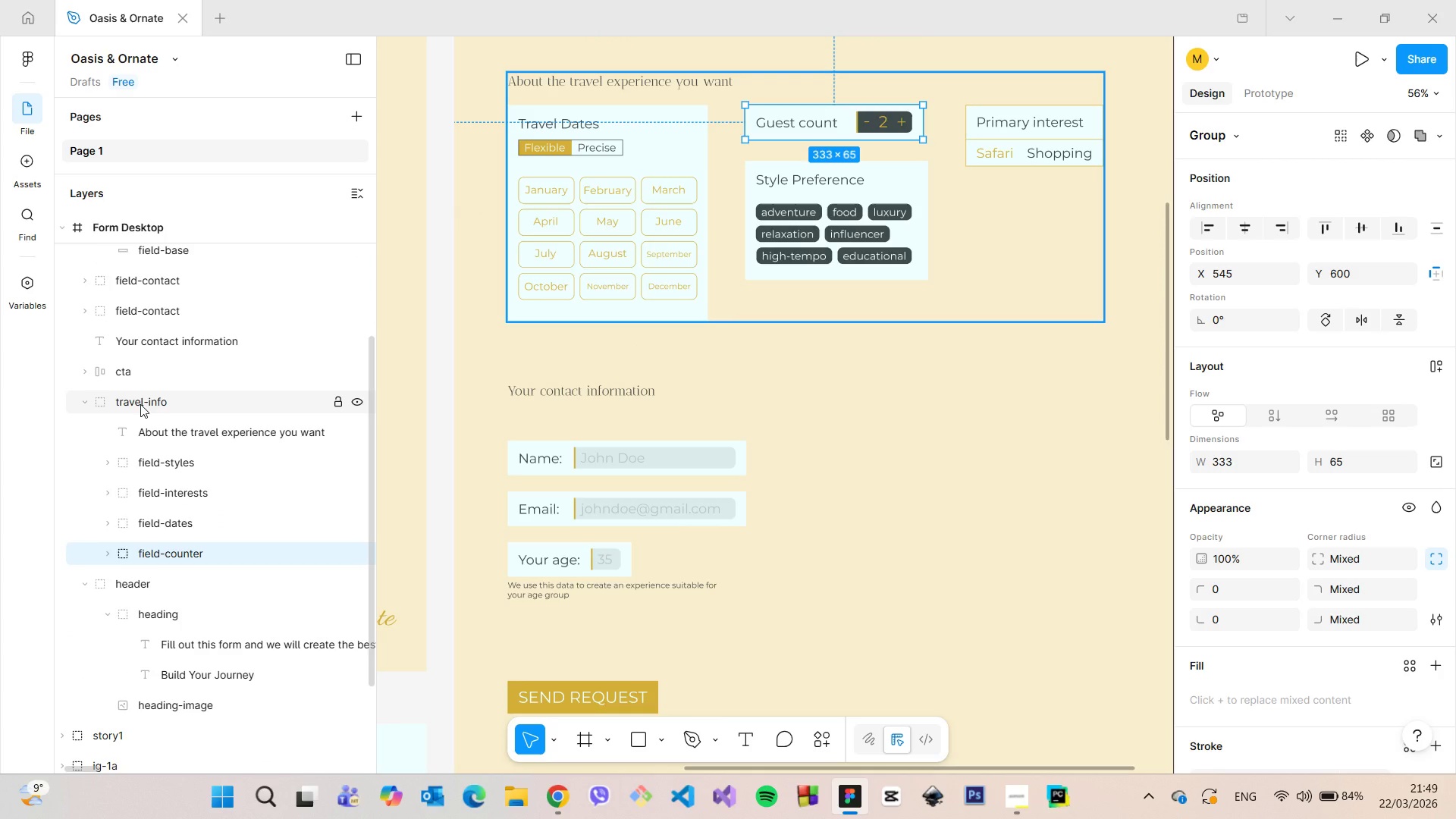 
left_click([140, 404])
 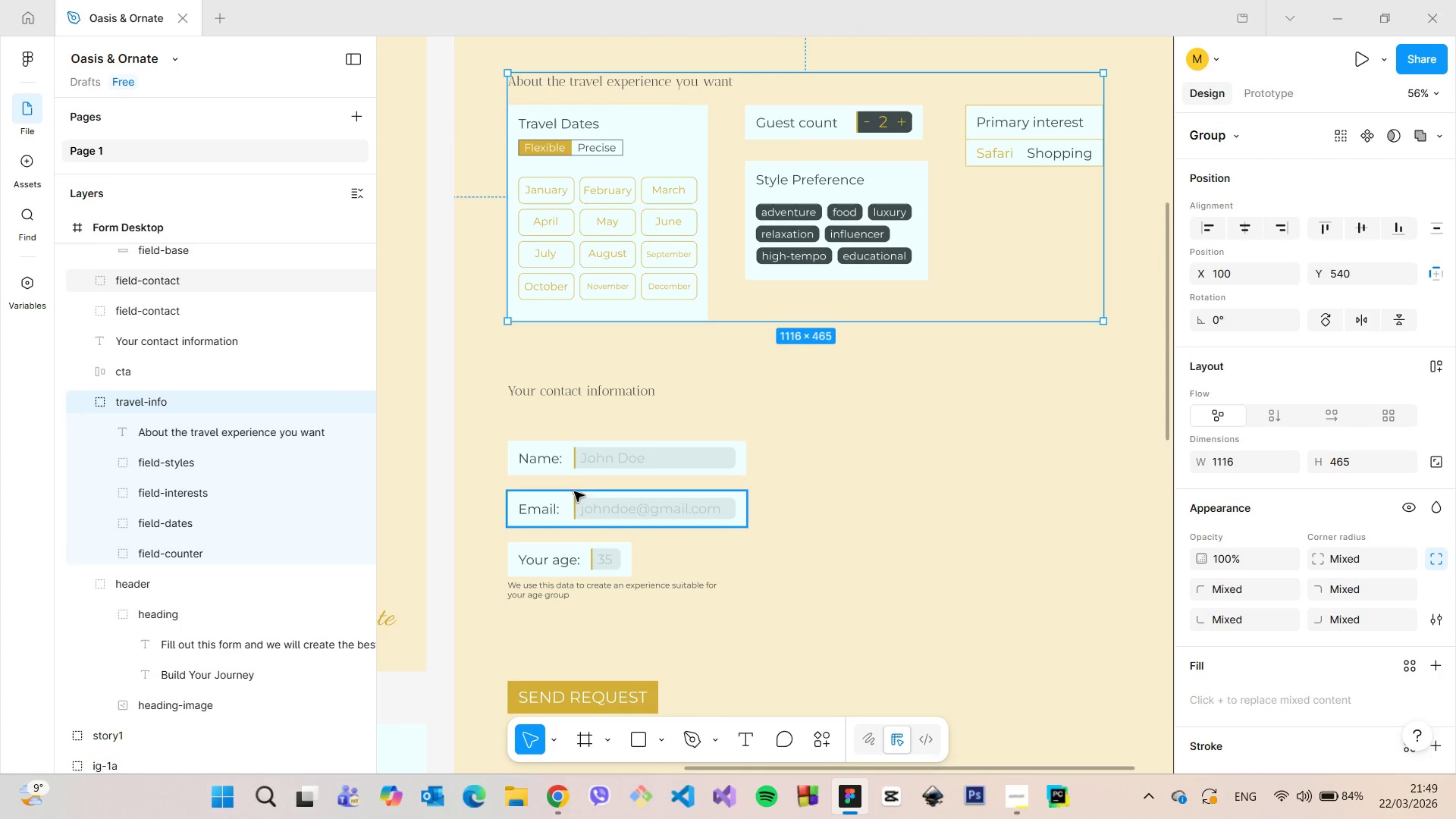 
left_click([655, 153])
 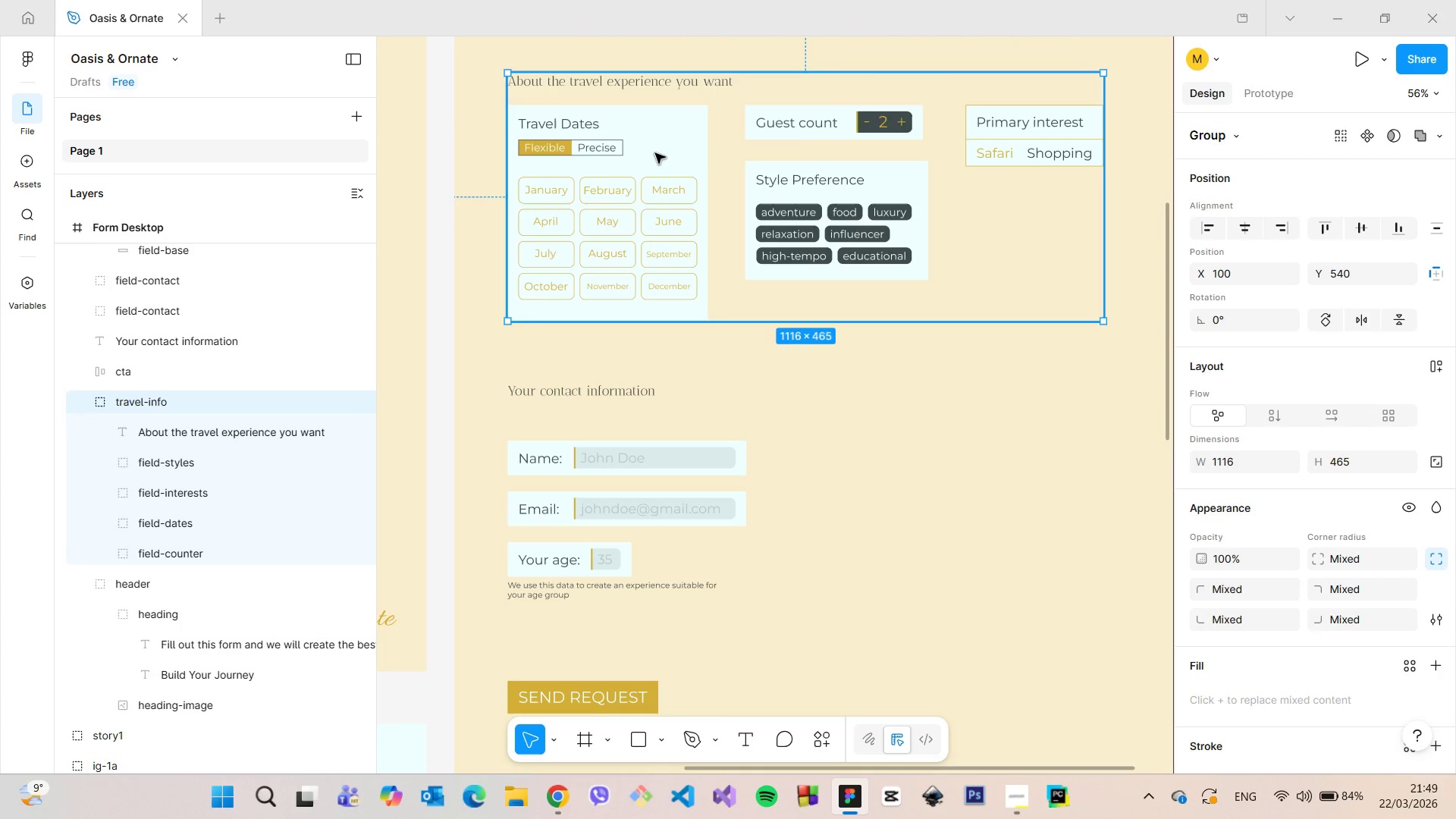 
double_click([655, 153])
 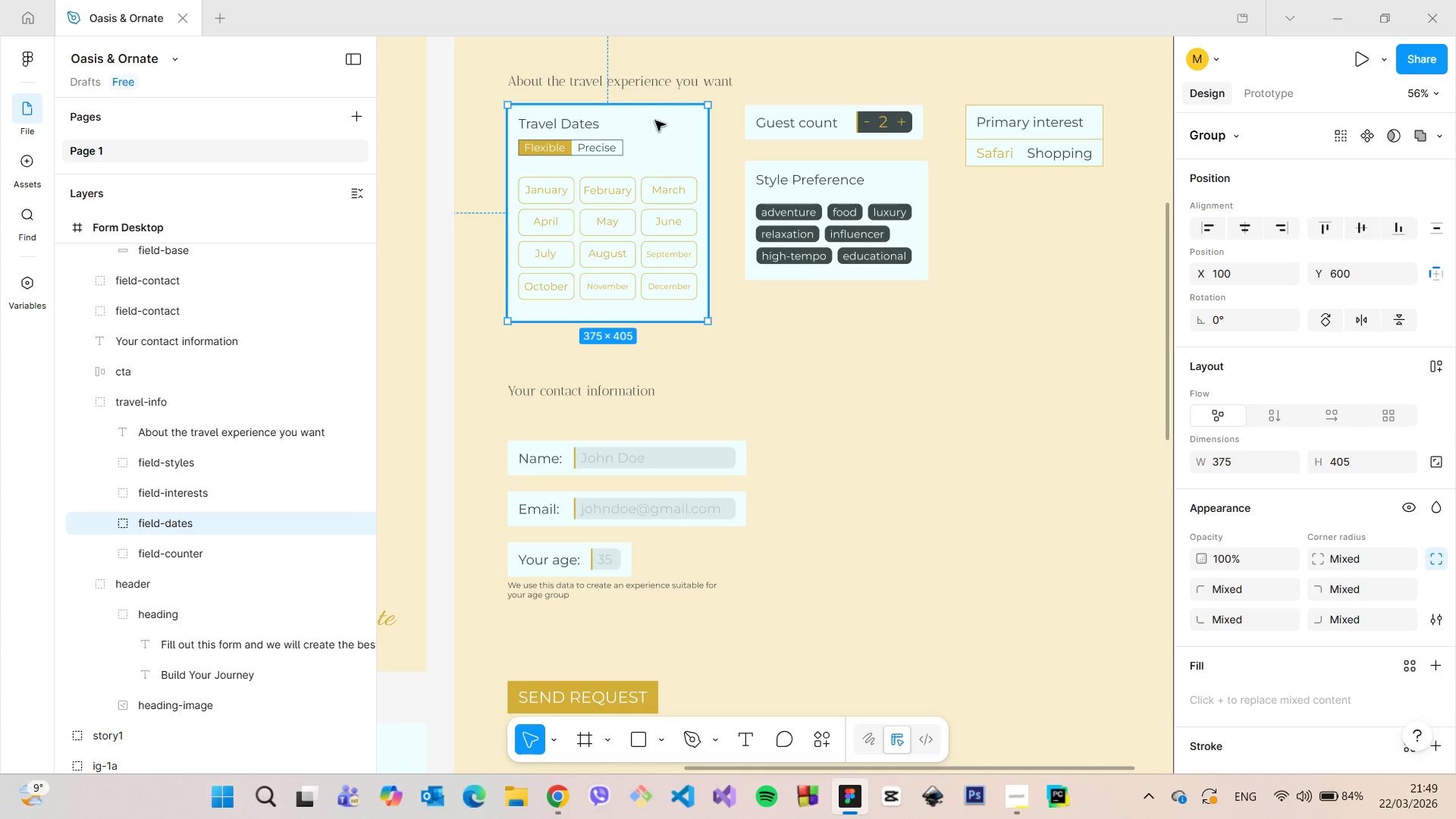 
hold_key(key=AltLeft, duration=0.5)
 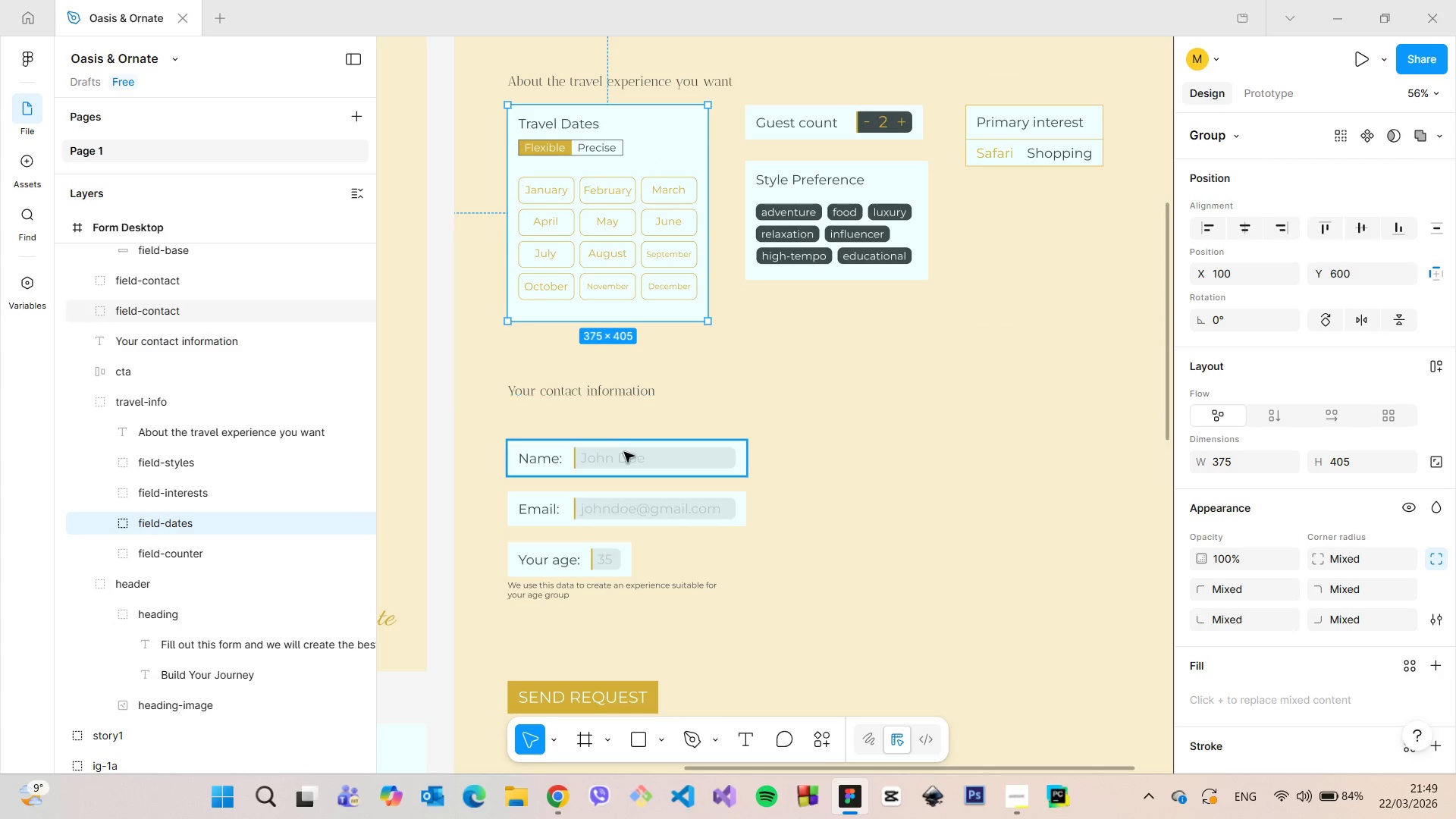 
left_click([623, 453])
 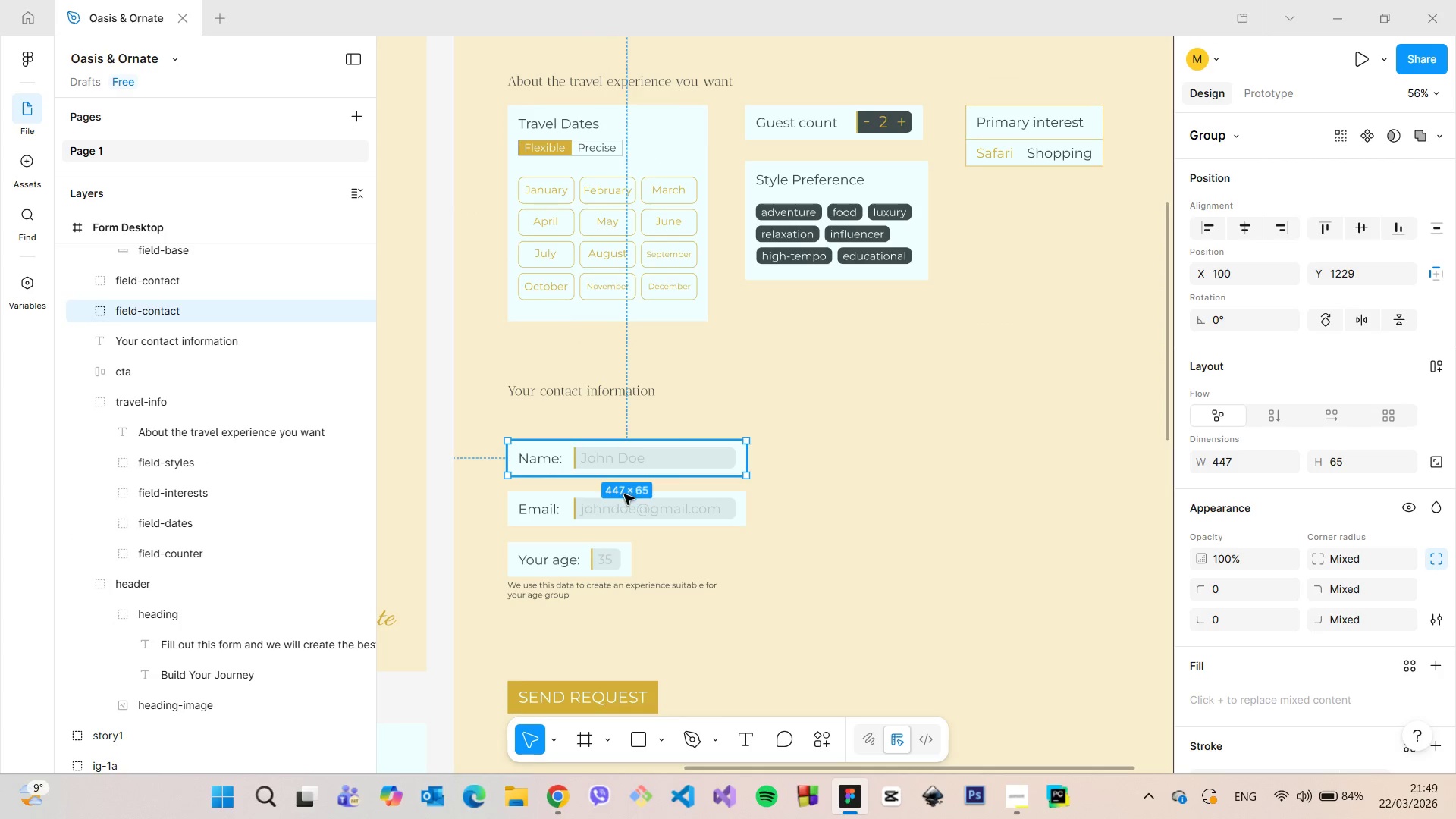 
hold_key(key=ShiftLeft, duration=1.36)
left_click([625, 497])
 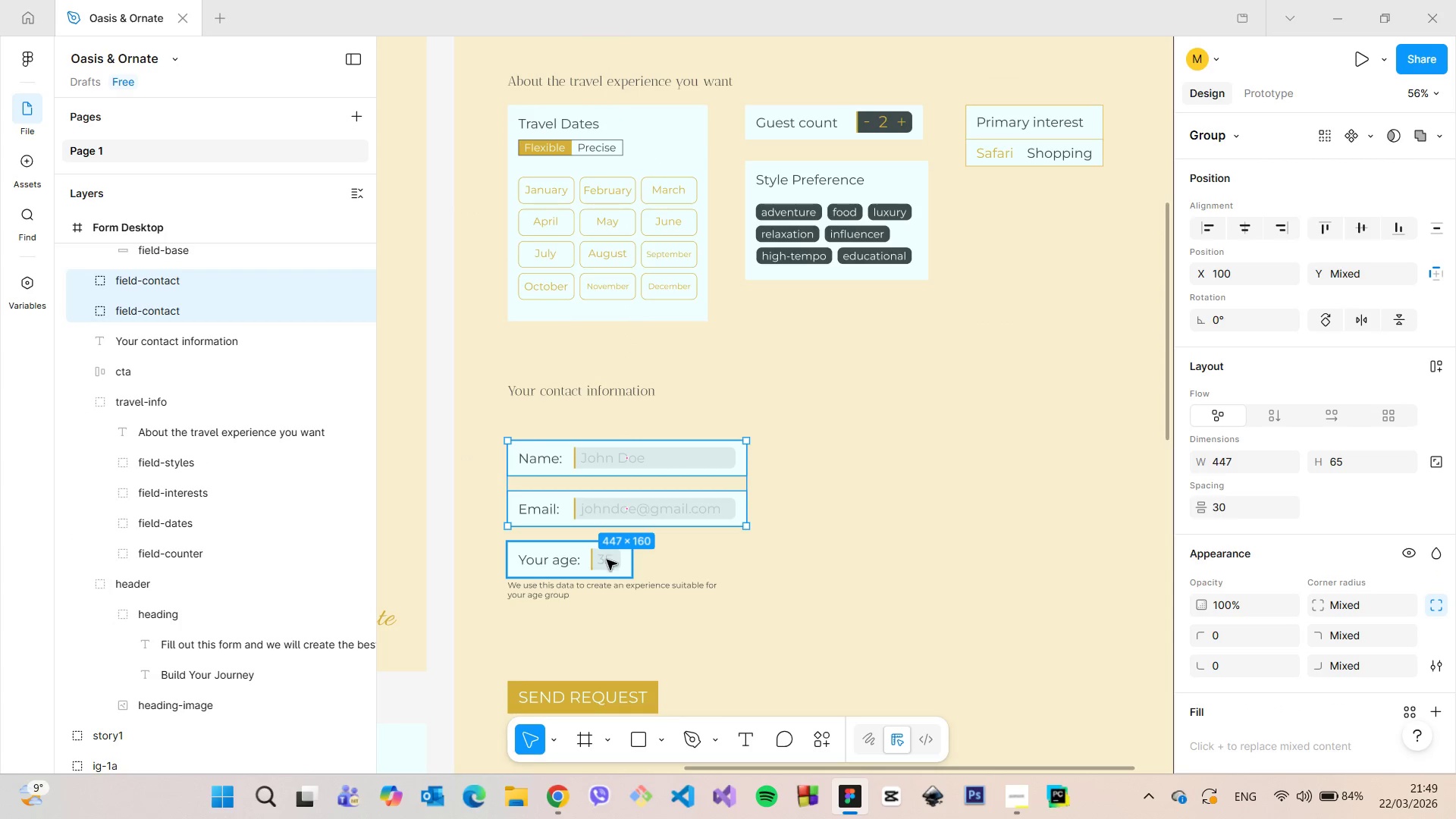 
left_click([607, 560])
 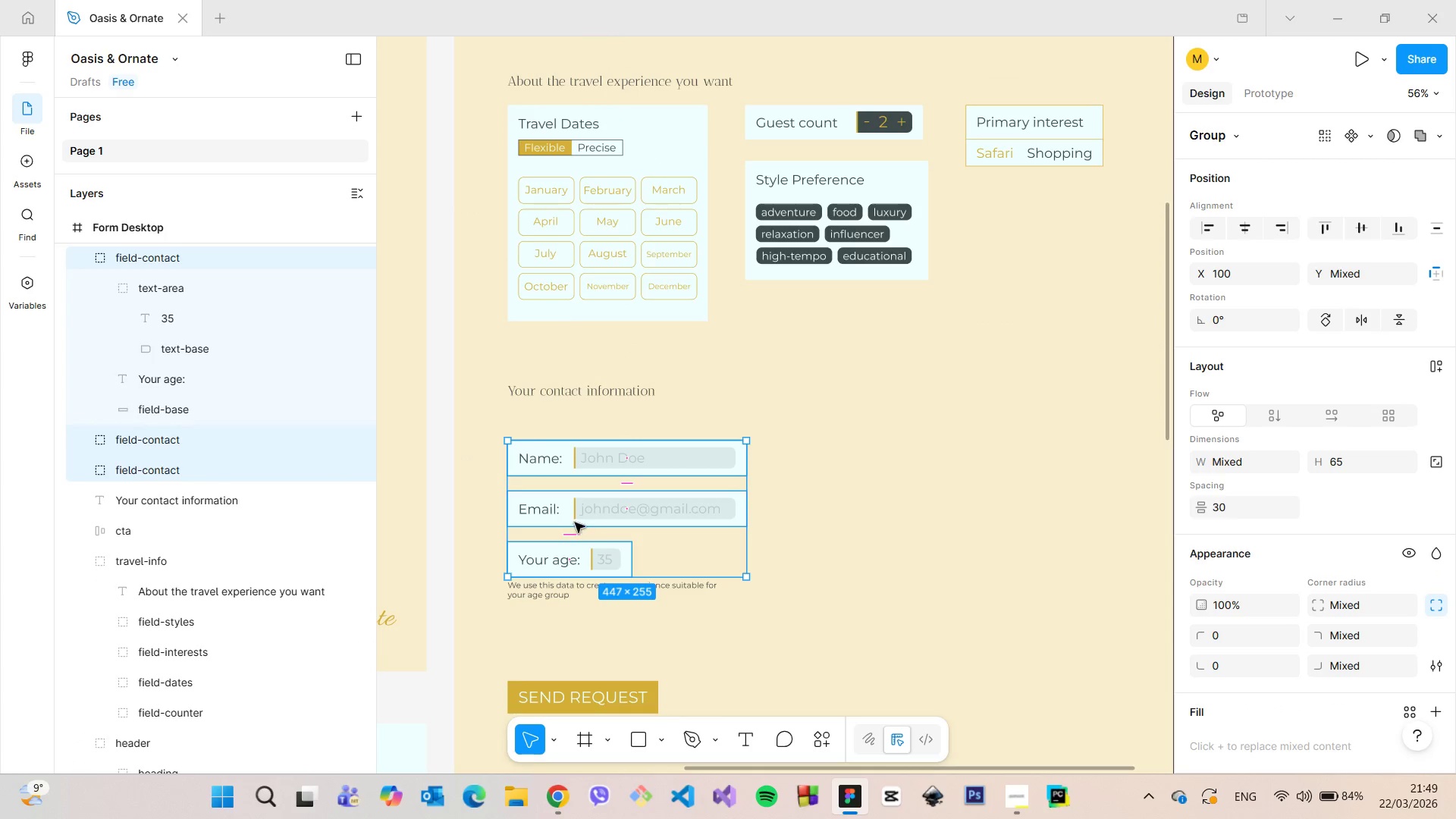 
scroll: coordinate [570, 513], scroll_direction: up, amount: 4.0
 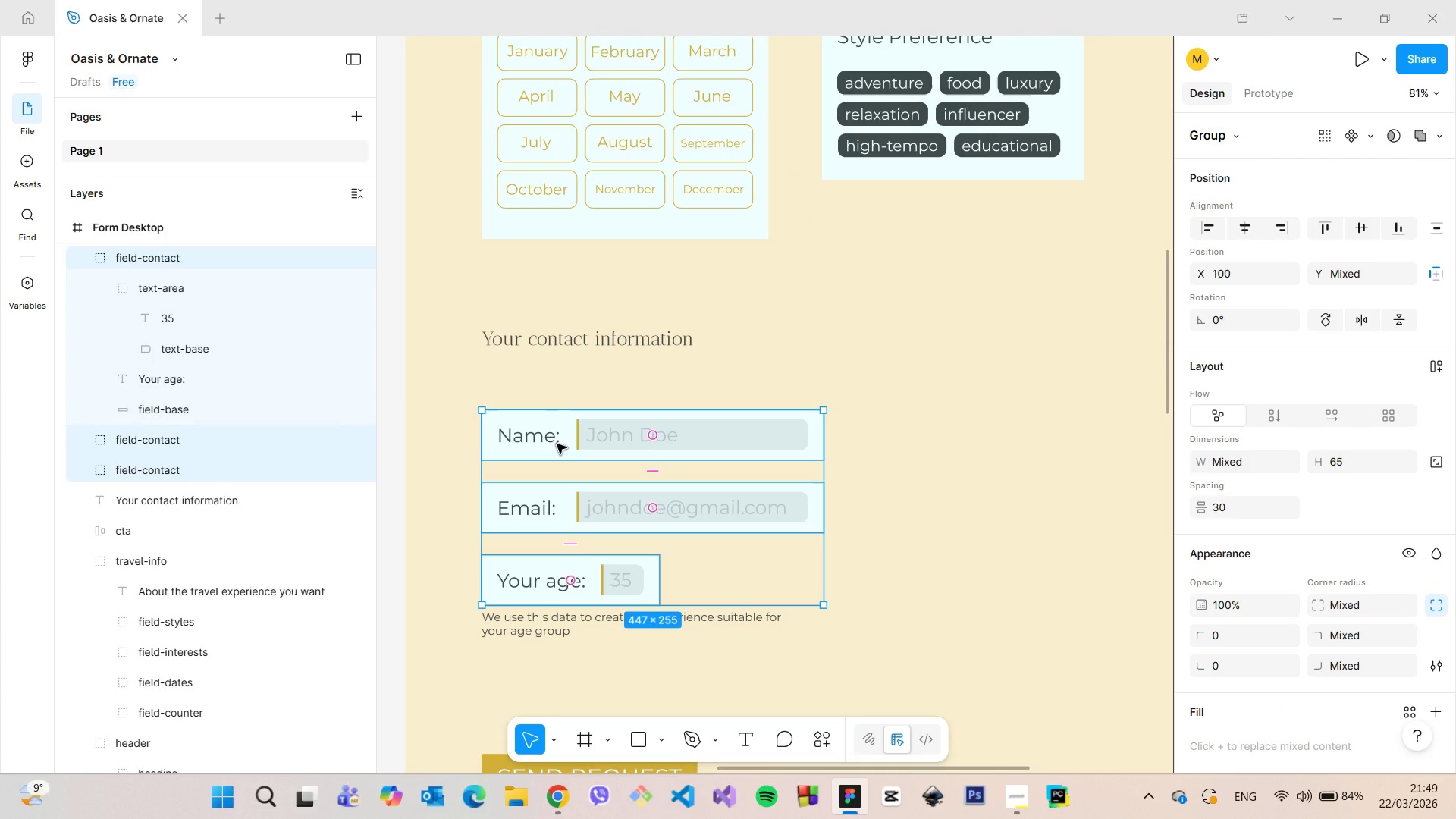 
left_click_drag(start_coordinate=[557, 444], to_coordinate=[557, 406])
 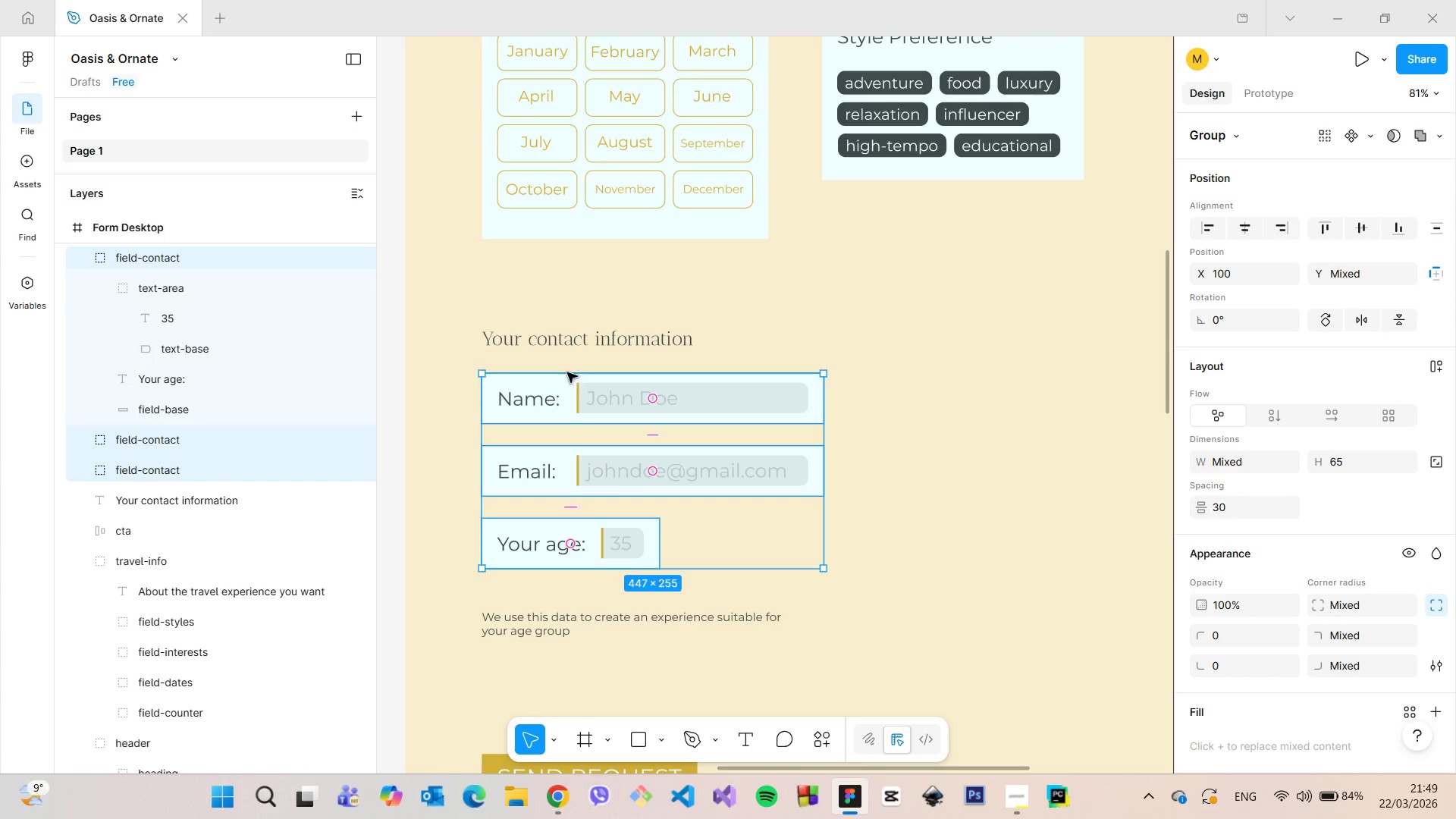 
hold_key(key=AltLeft, duration=0.92)
 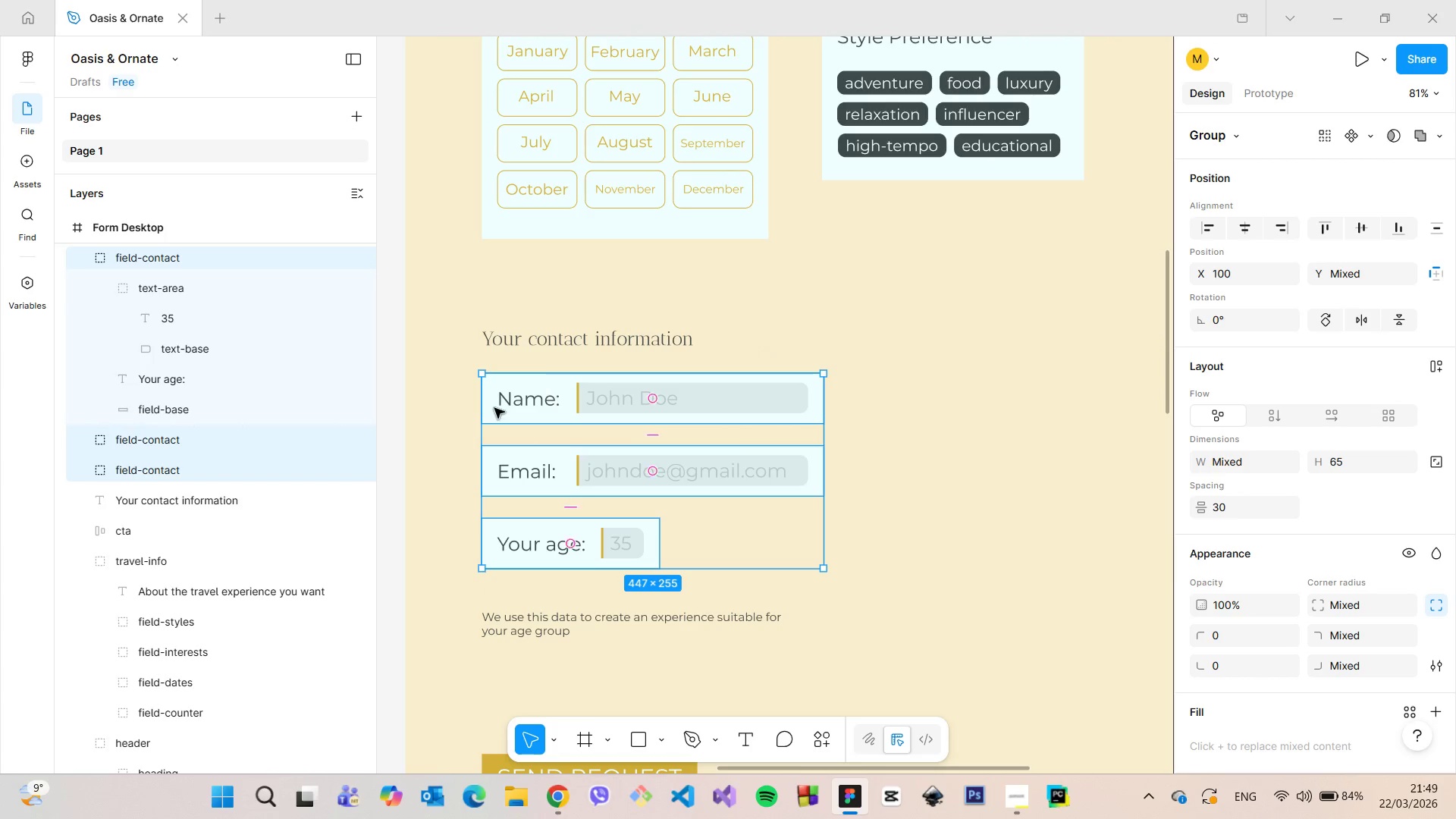 
scroll: coordinate [617, 318], scroll_direction: up, amount: 29.0
 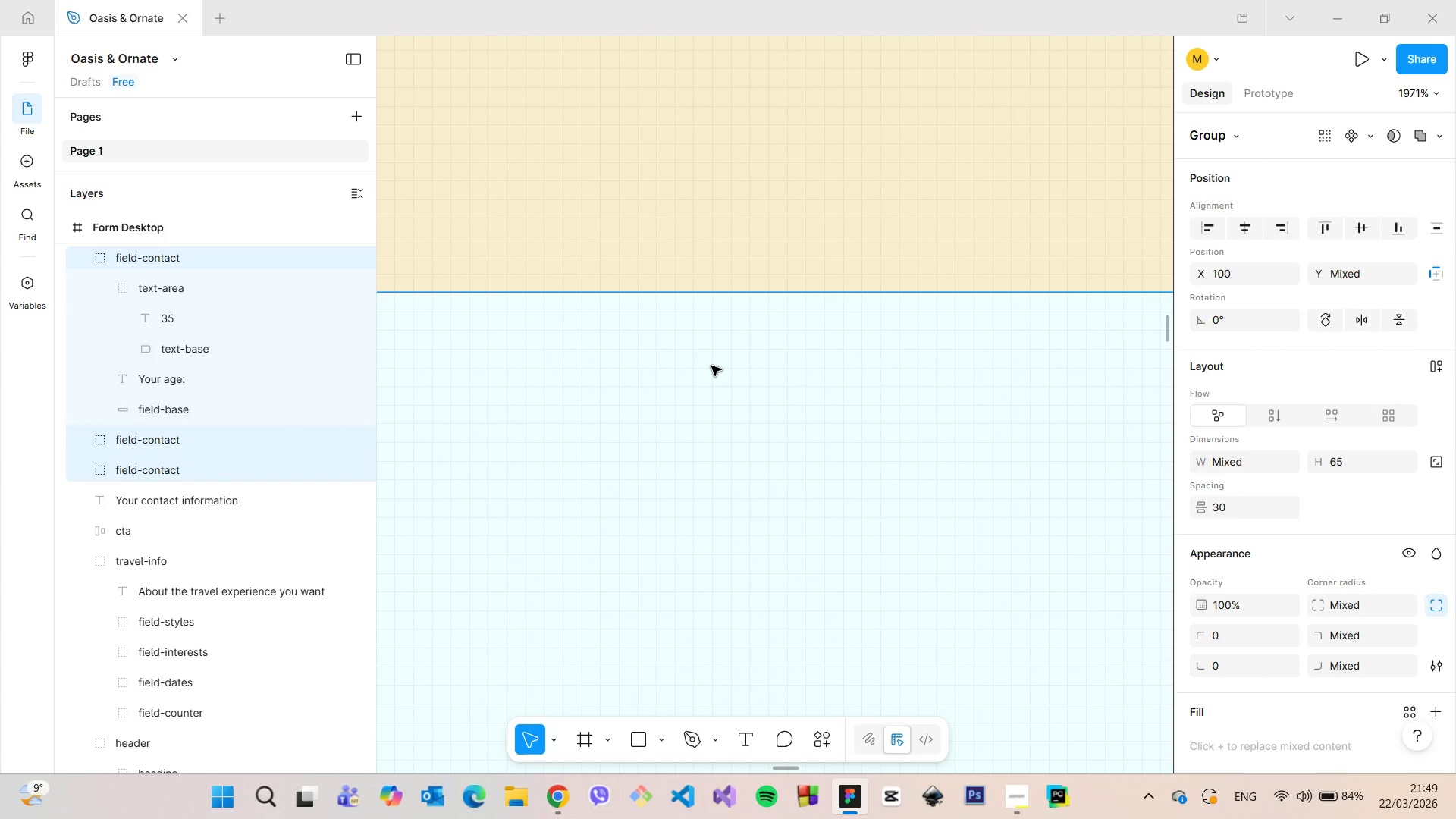 
left_click_drag(start_coordinate=[711, 366], to_coordinate=[711, 353])
 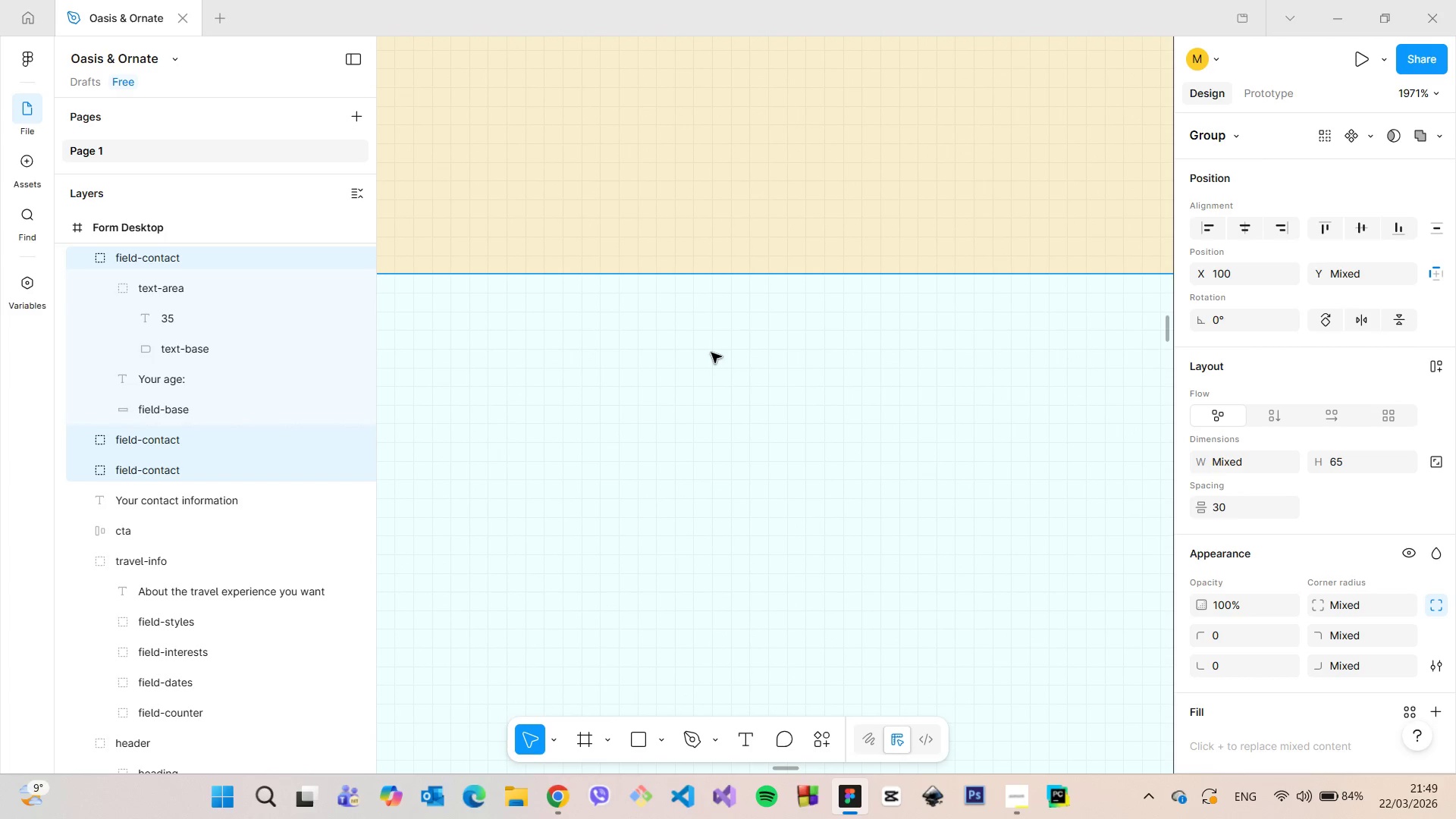 
hold_key(key=AltLeft, duration=1.51)
 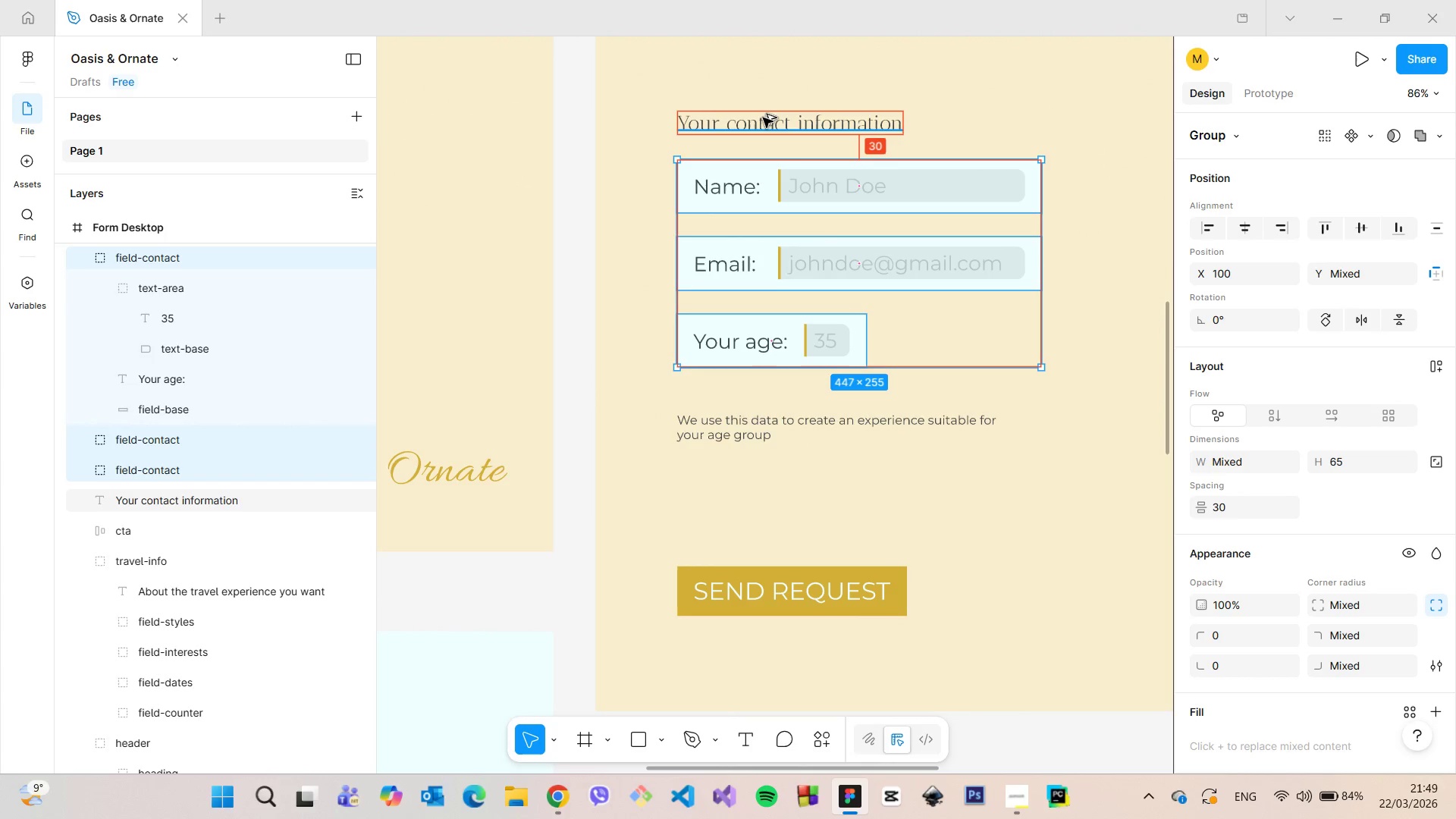 
scroll: coordinate [712, 353], scroll_direction: down, amount: 13.0
 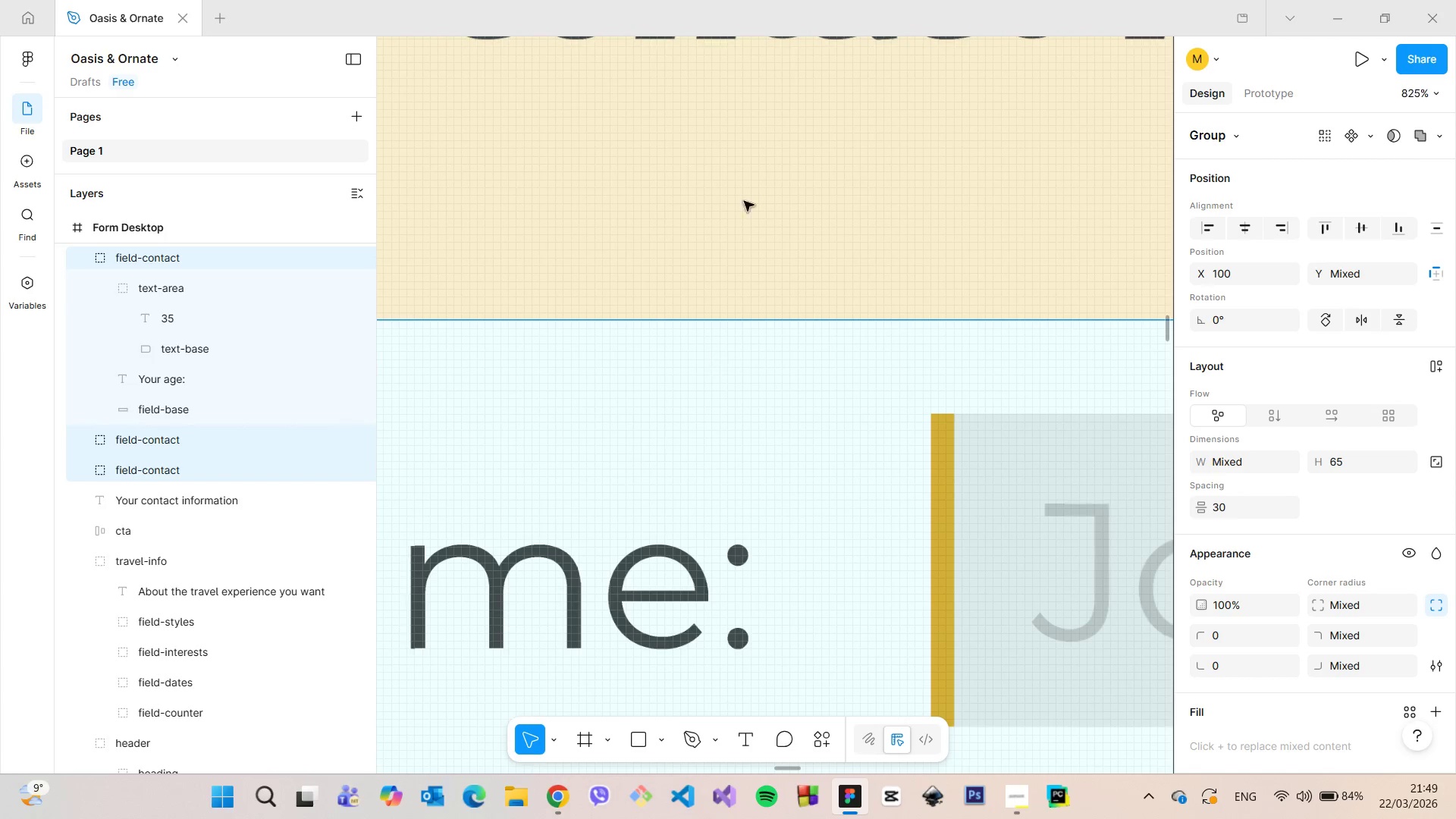 
hold_key(key=AltLeft, duration=1.5)
 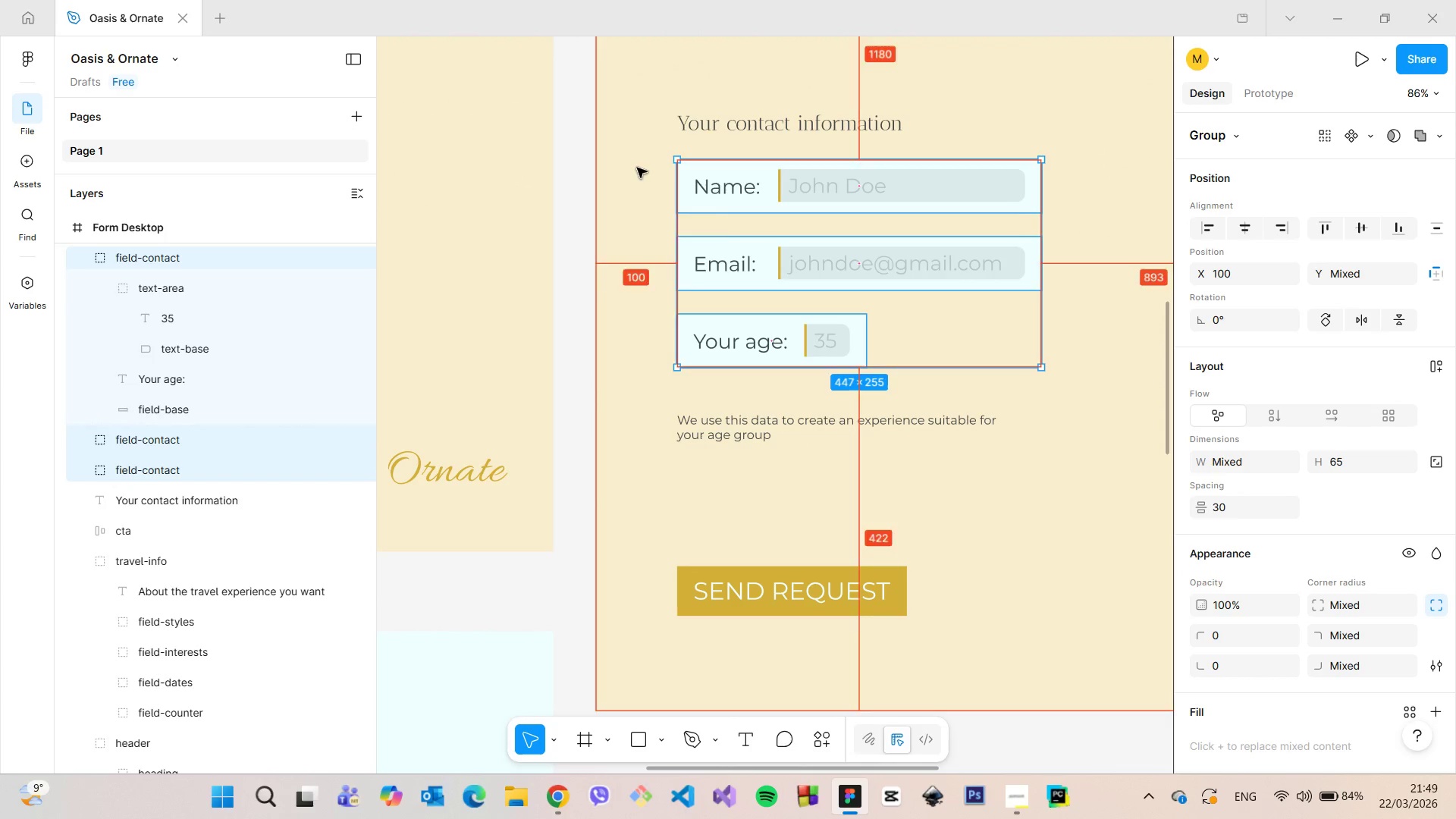 
scroll: coordinate [762, 142], scroll_direction: down, amount: 17.0
 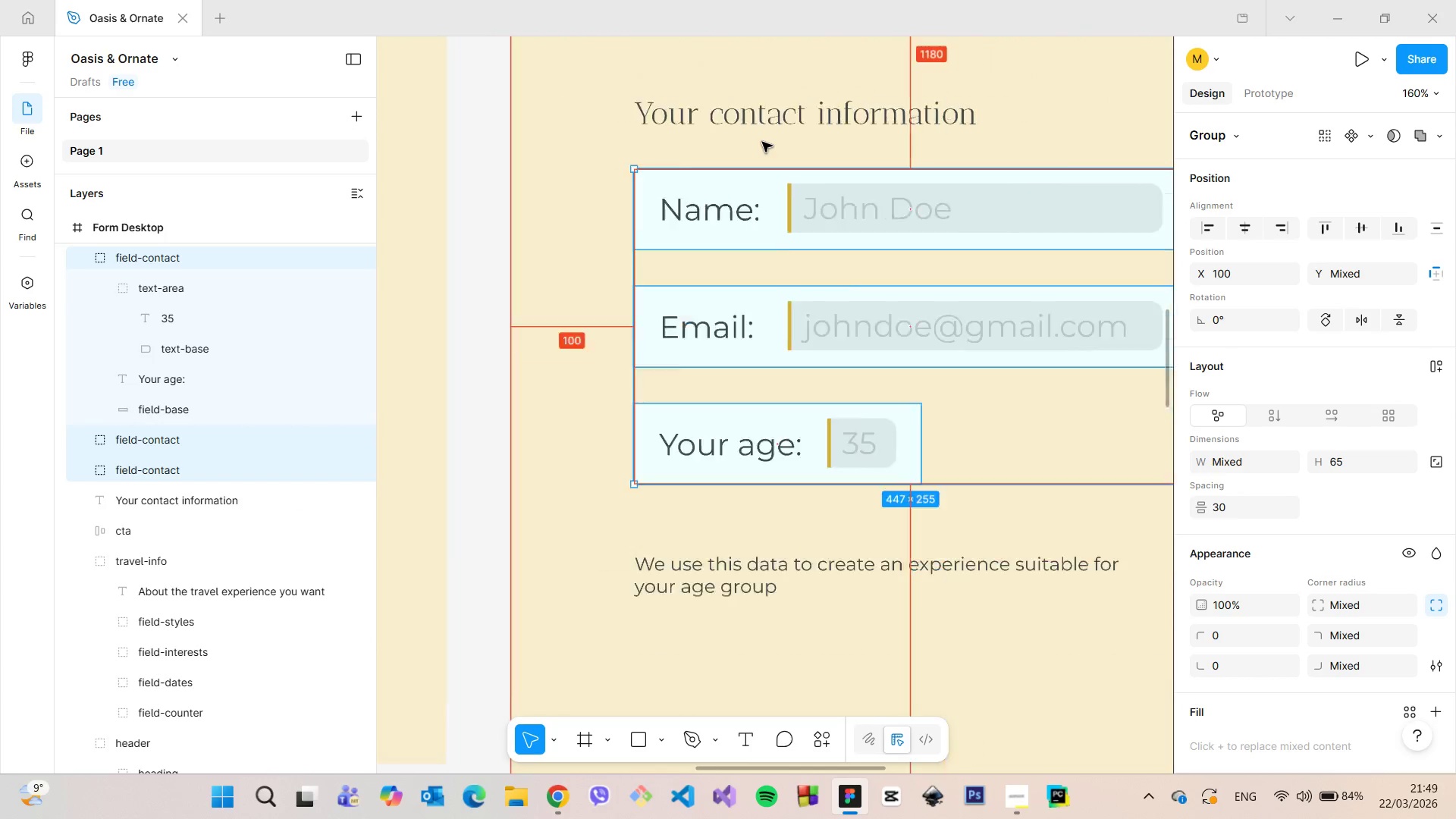 
key(Alt+AltLeft)
 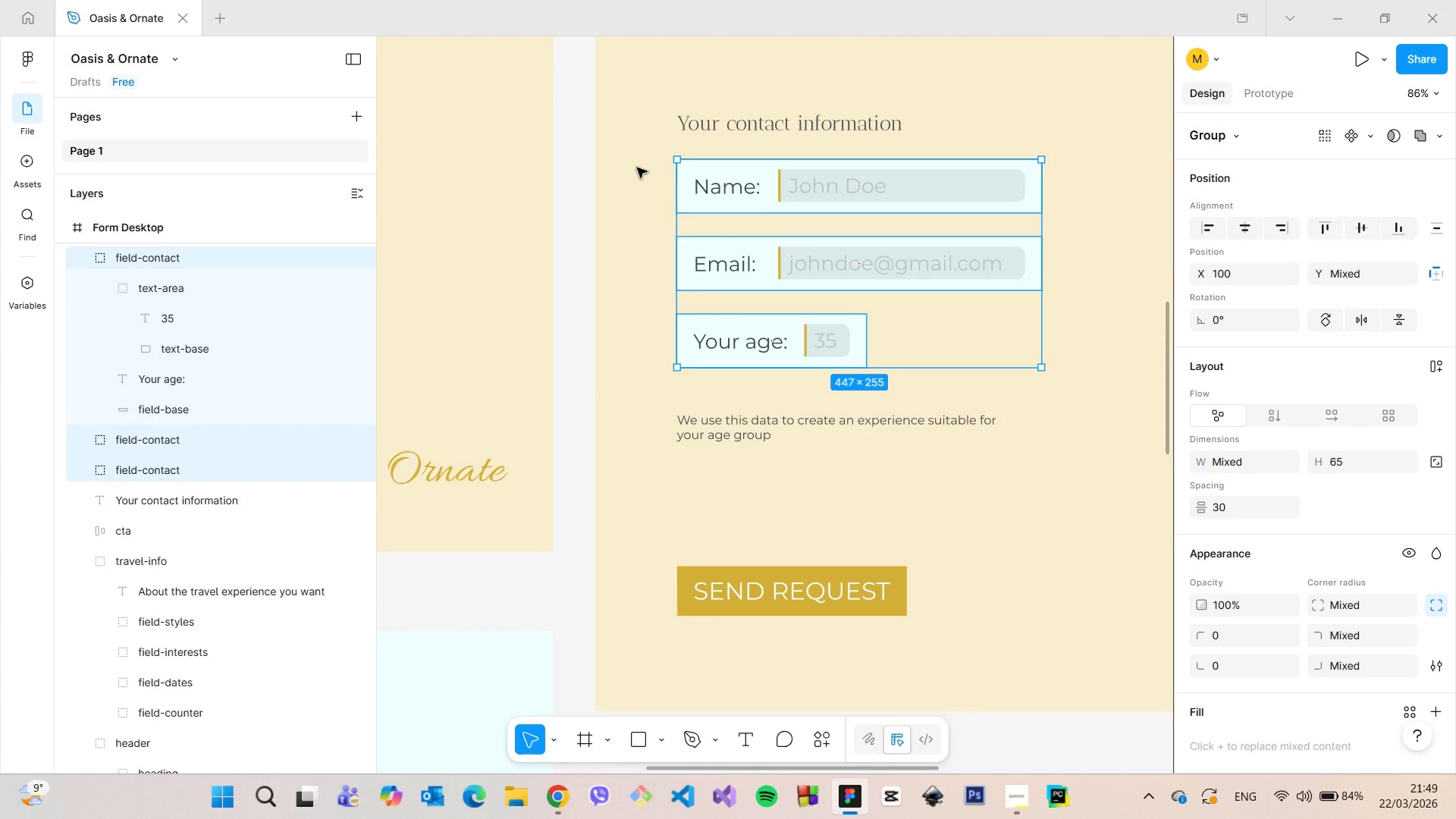 
scroll: coordinate [639, 170], scroll_direction: down, amount: 8.0
 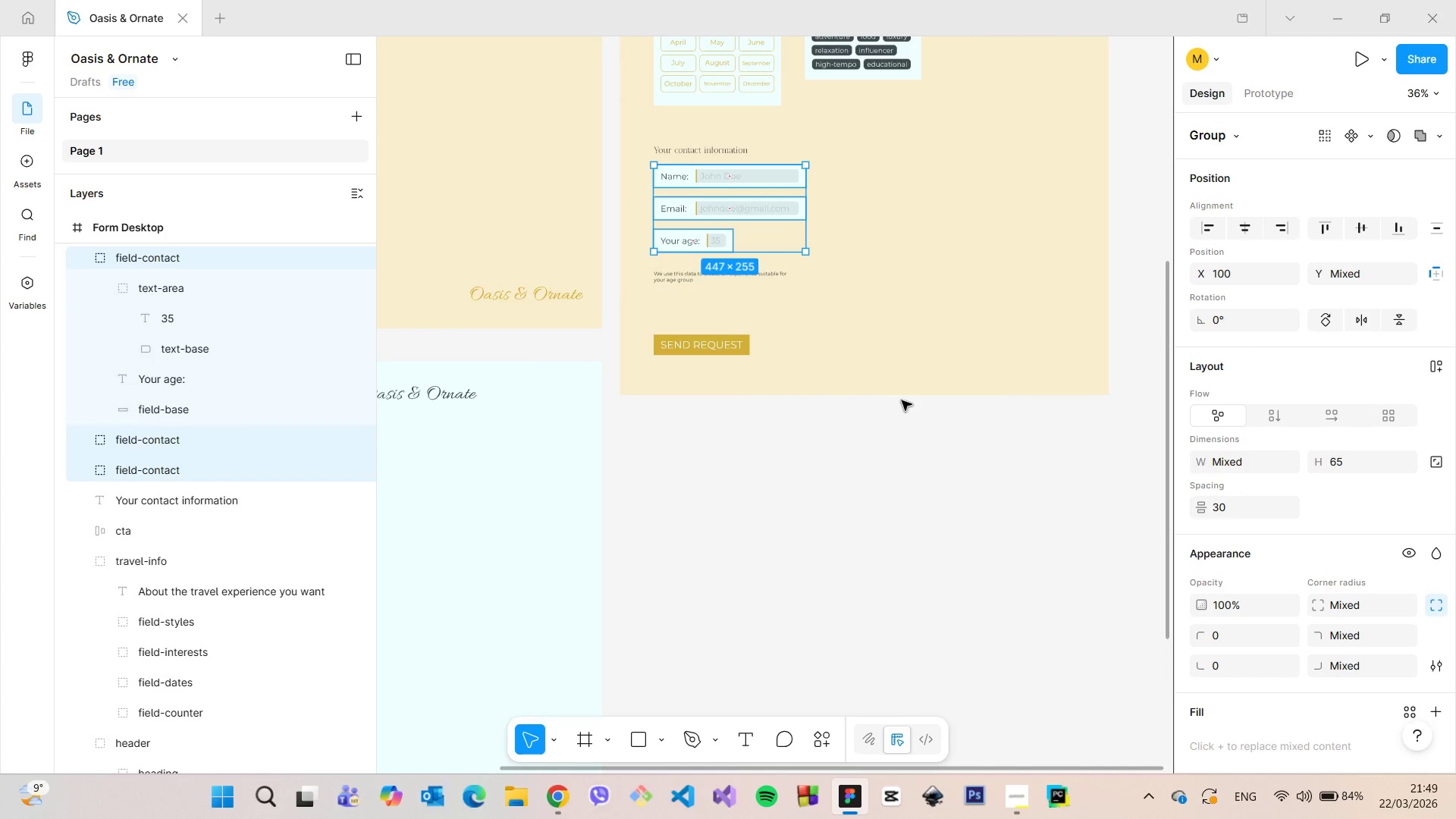 
left_click([920, 421])
 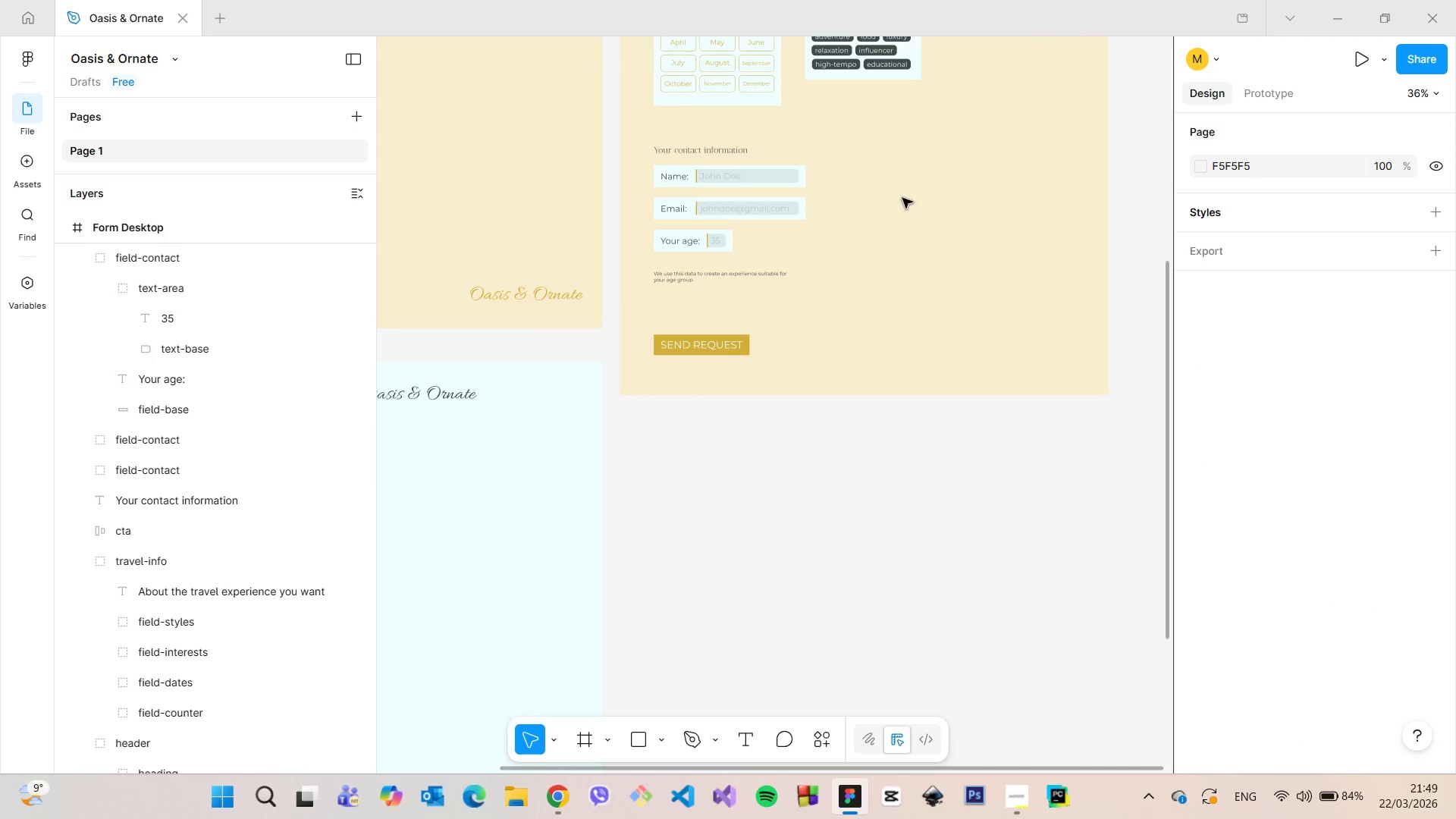 
scroll: coordinate [728, 273], scroll_direction: up, amount: 9.0
 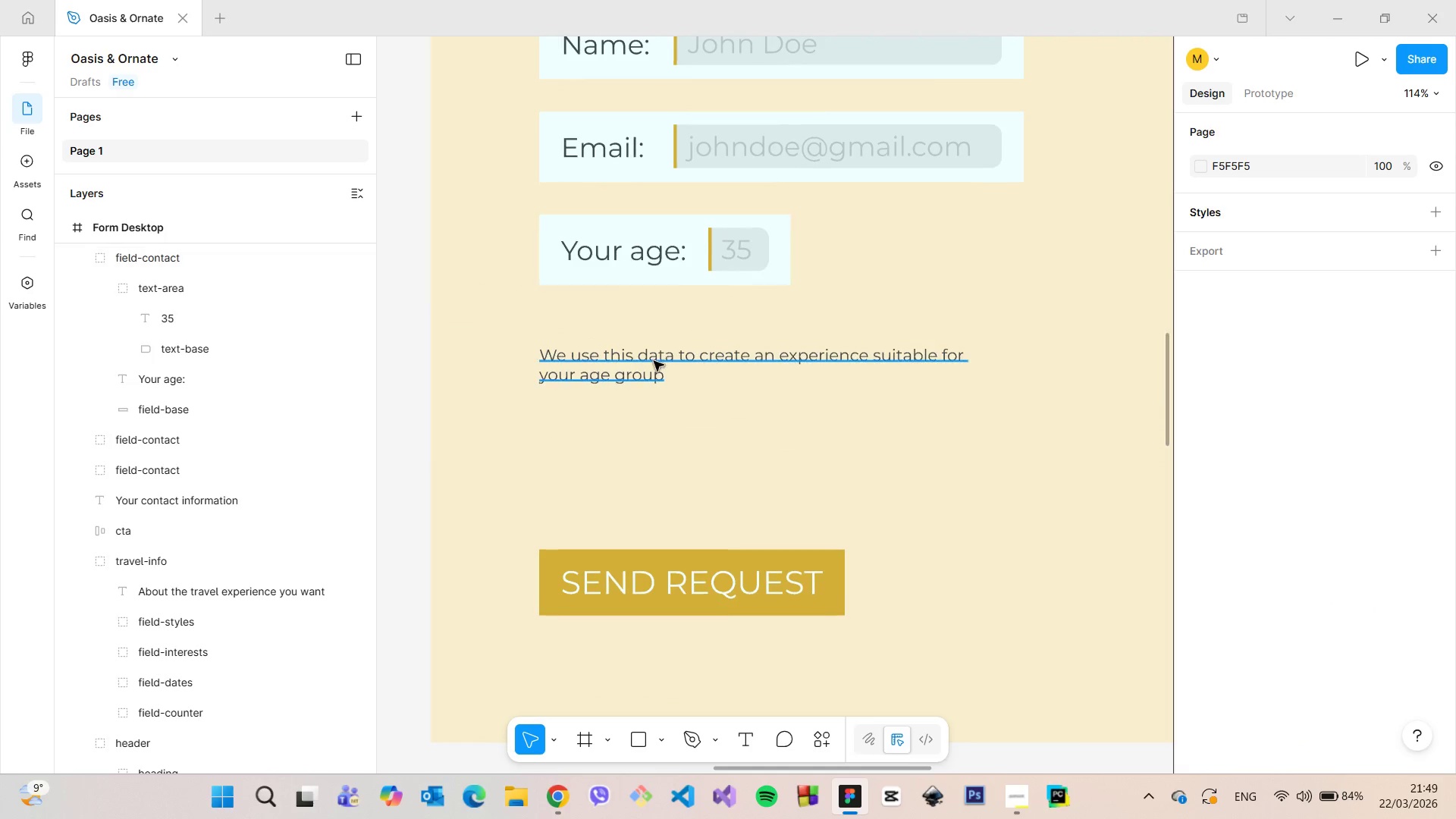 
left_click([651, 362])
 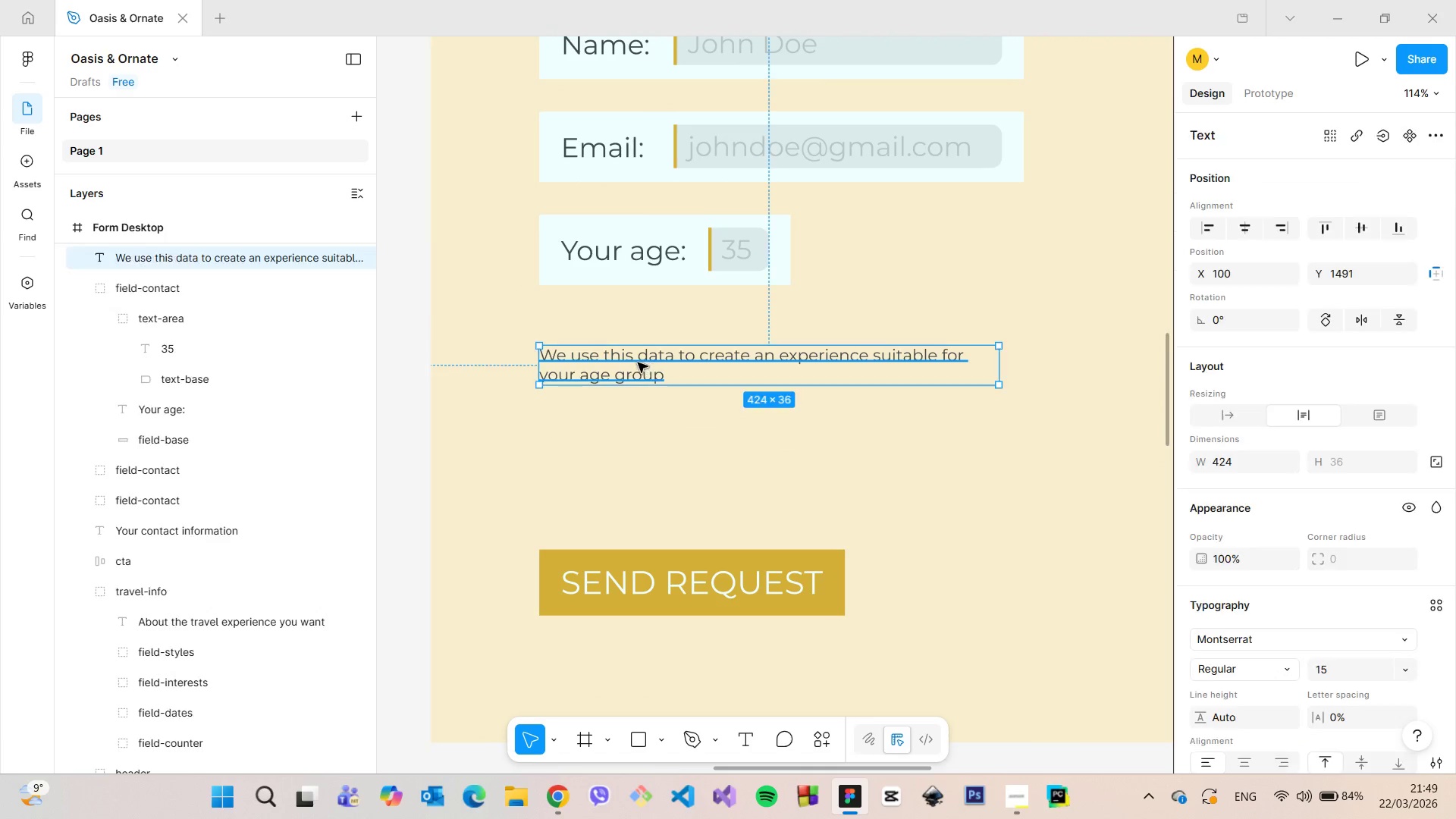 
left_click_drag(start_coordinate=[638, 362], to_coordinate=[635, 312])
 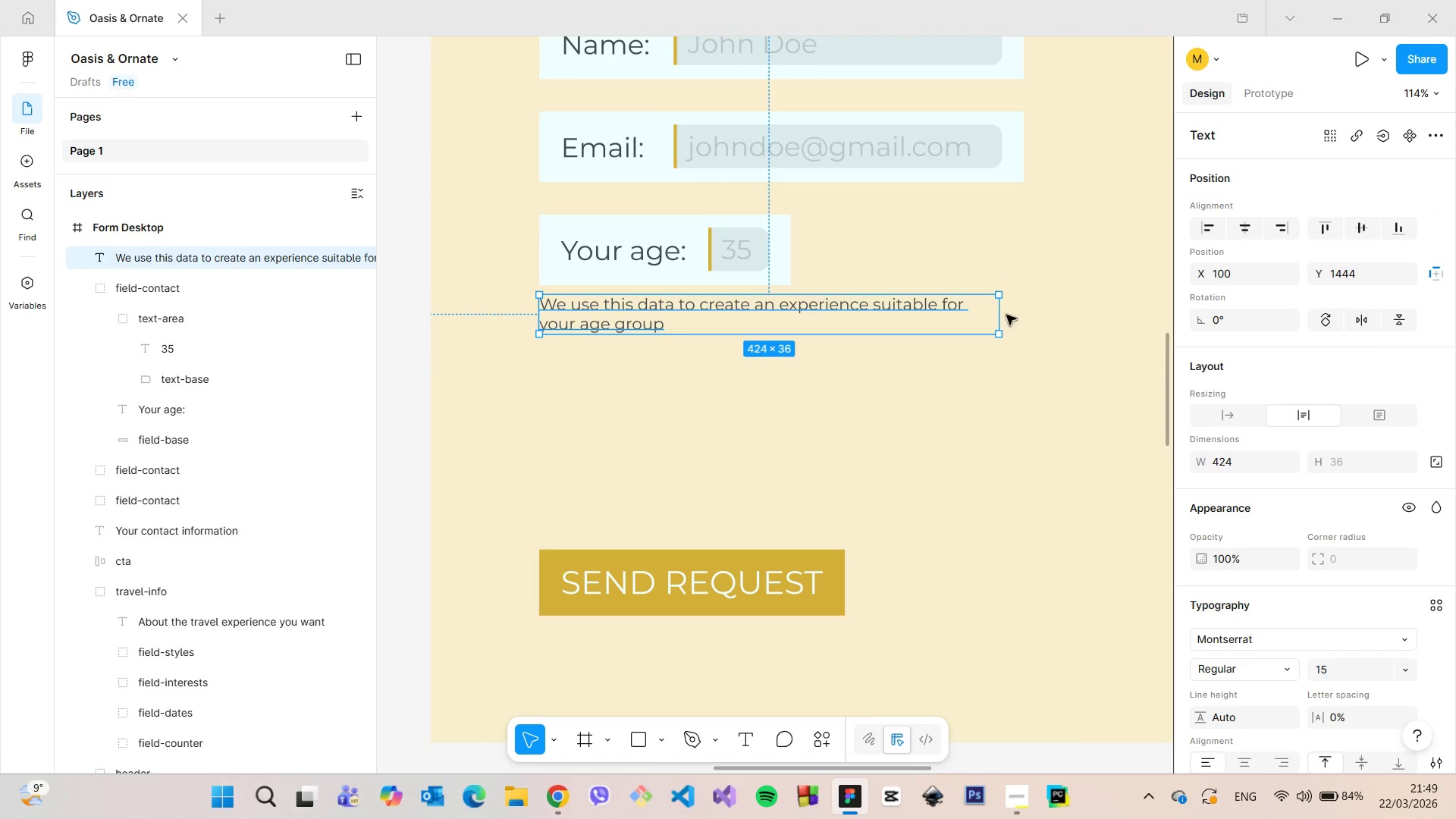 
left_click_drag(start_coordinate=[1003, 314], to_coordinate=[959, 303])
 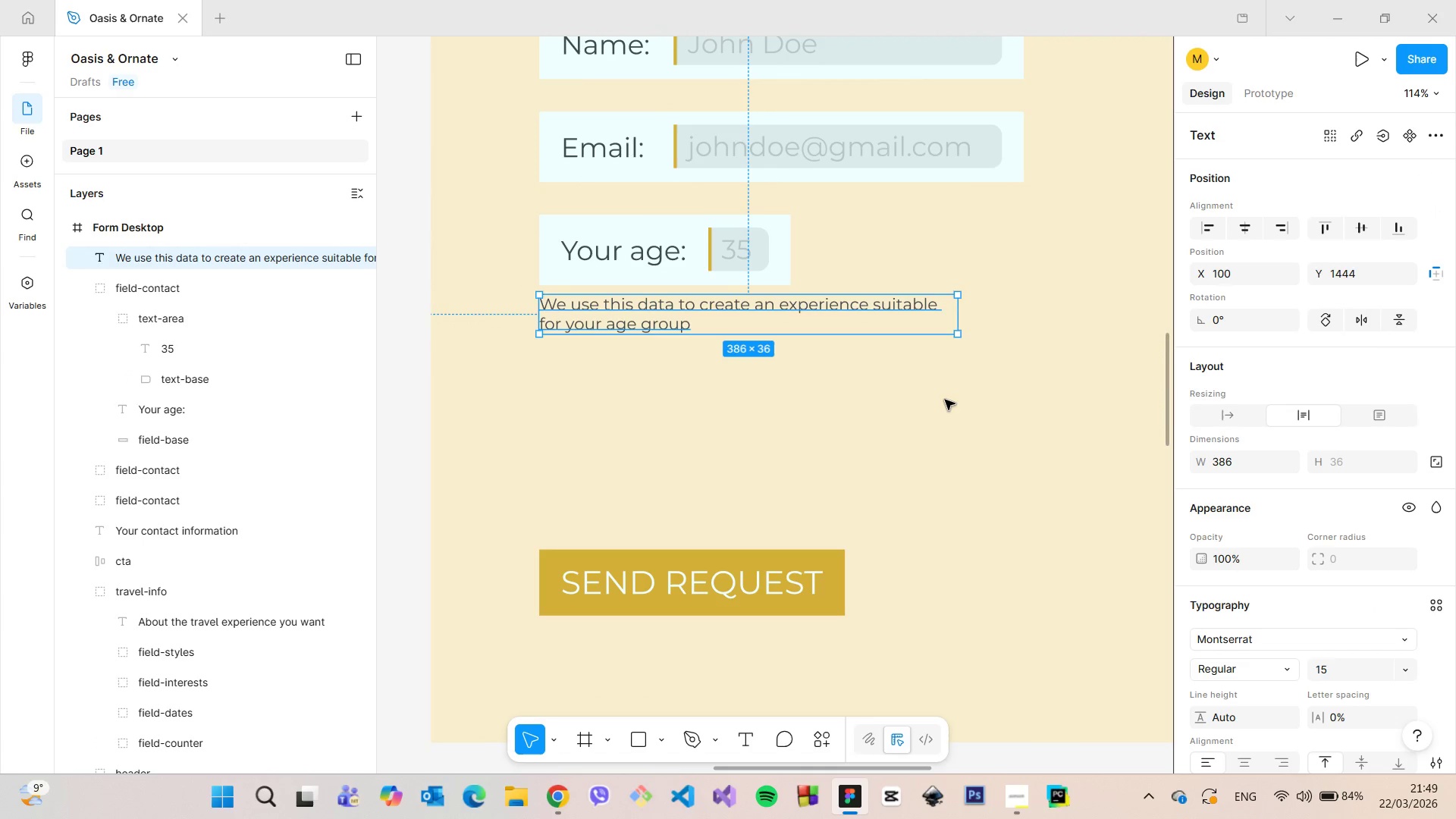 
left_click([945, 400])
 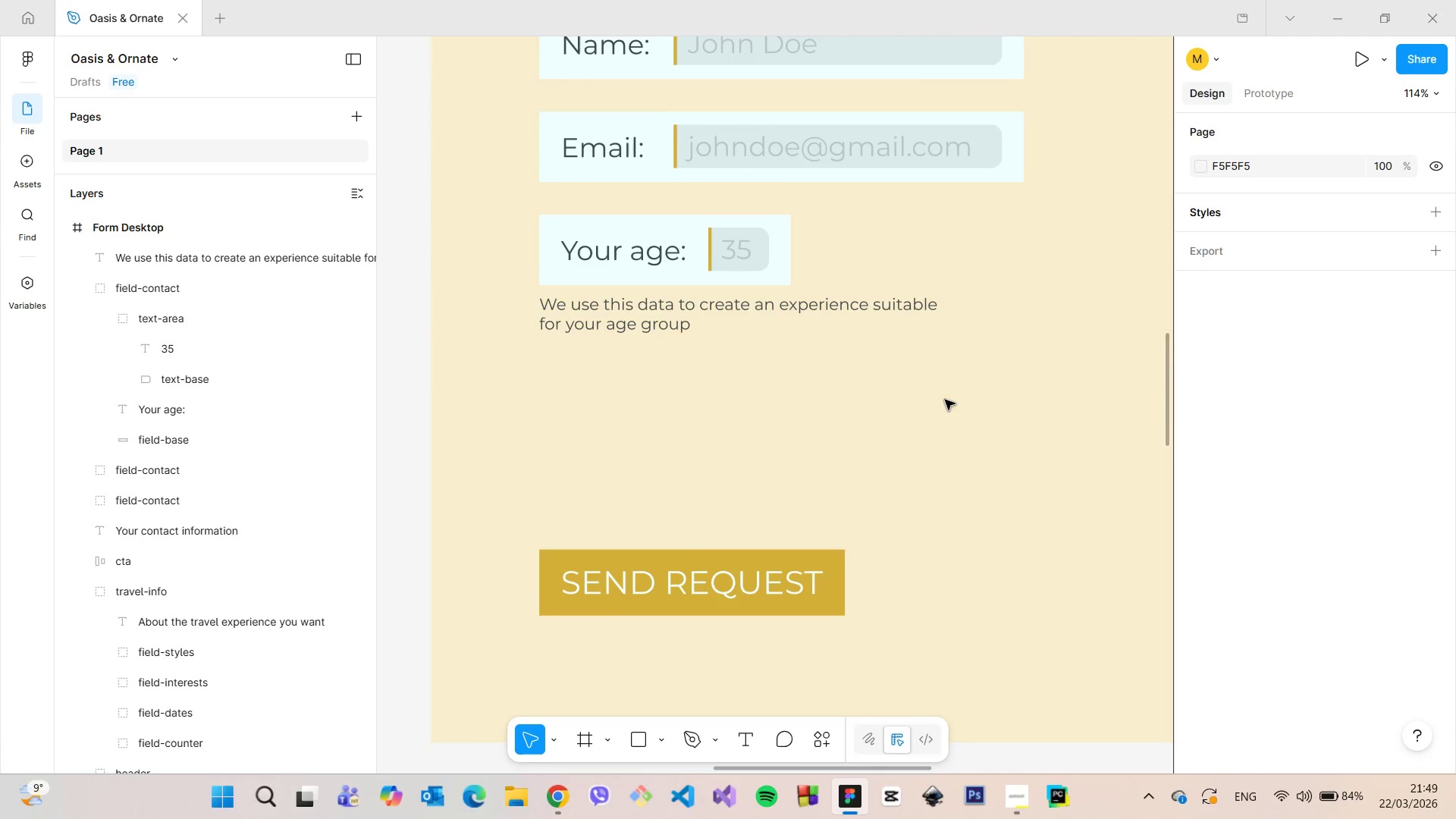 
scroll: coordinate [945, 400], scroll_direction: down, amount: 3.0
 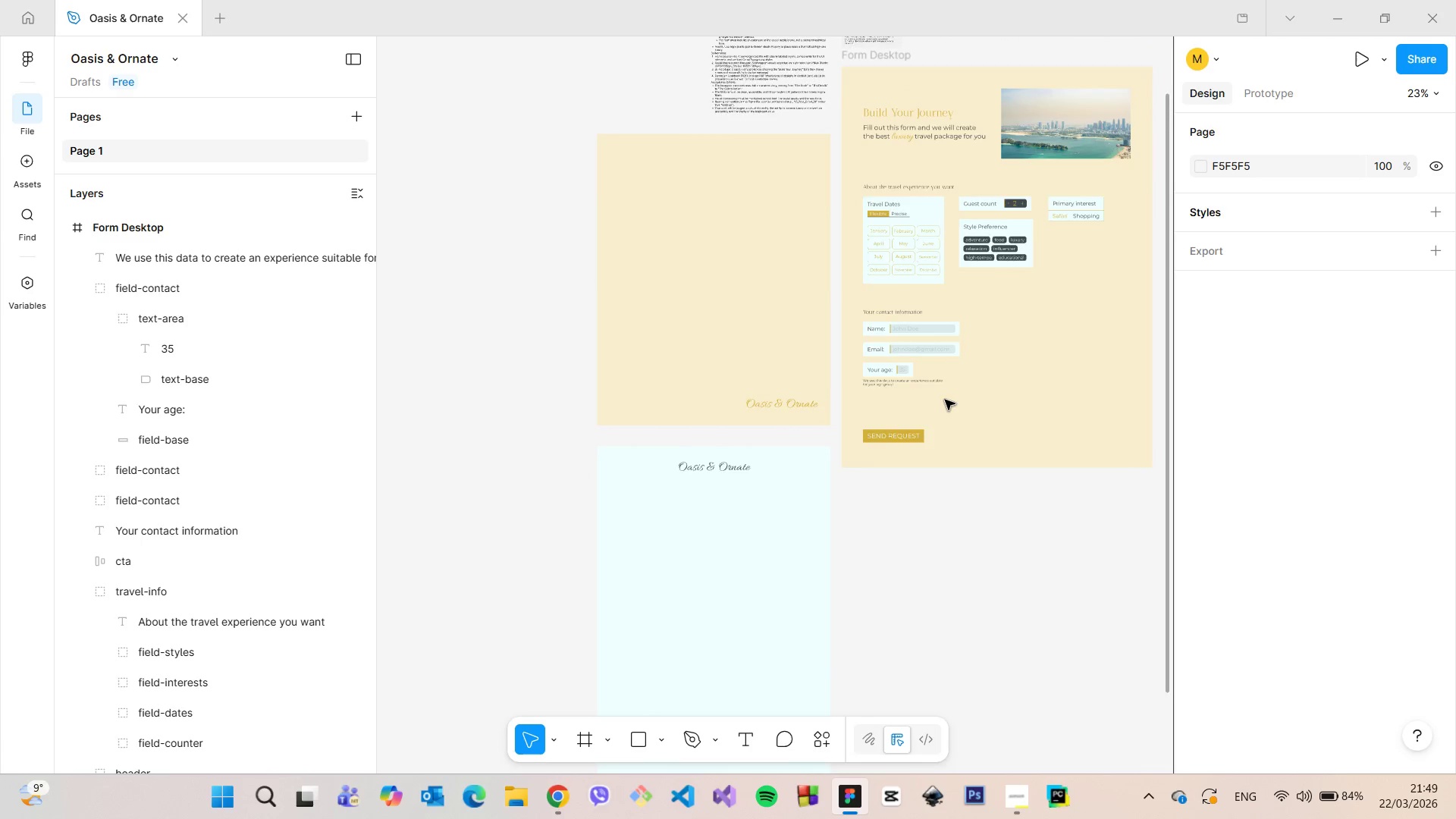 
scroll: coordinate [1106, 347], scroll_direction: up, amount: 9.0
 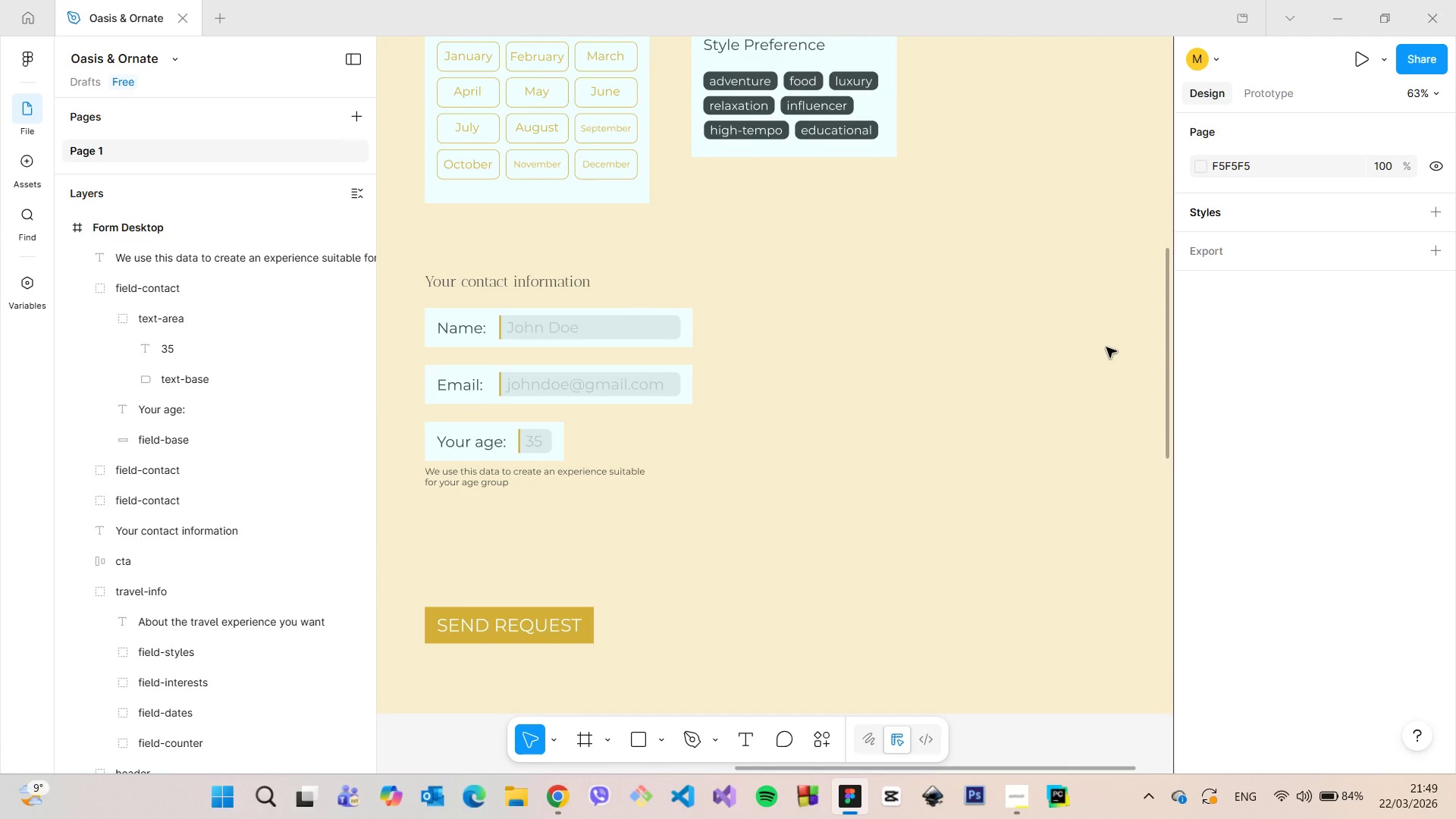 
scroll: coordinate [1106, 347], scroll_direction: down, amount: 7.0
 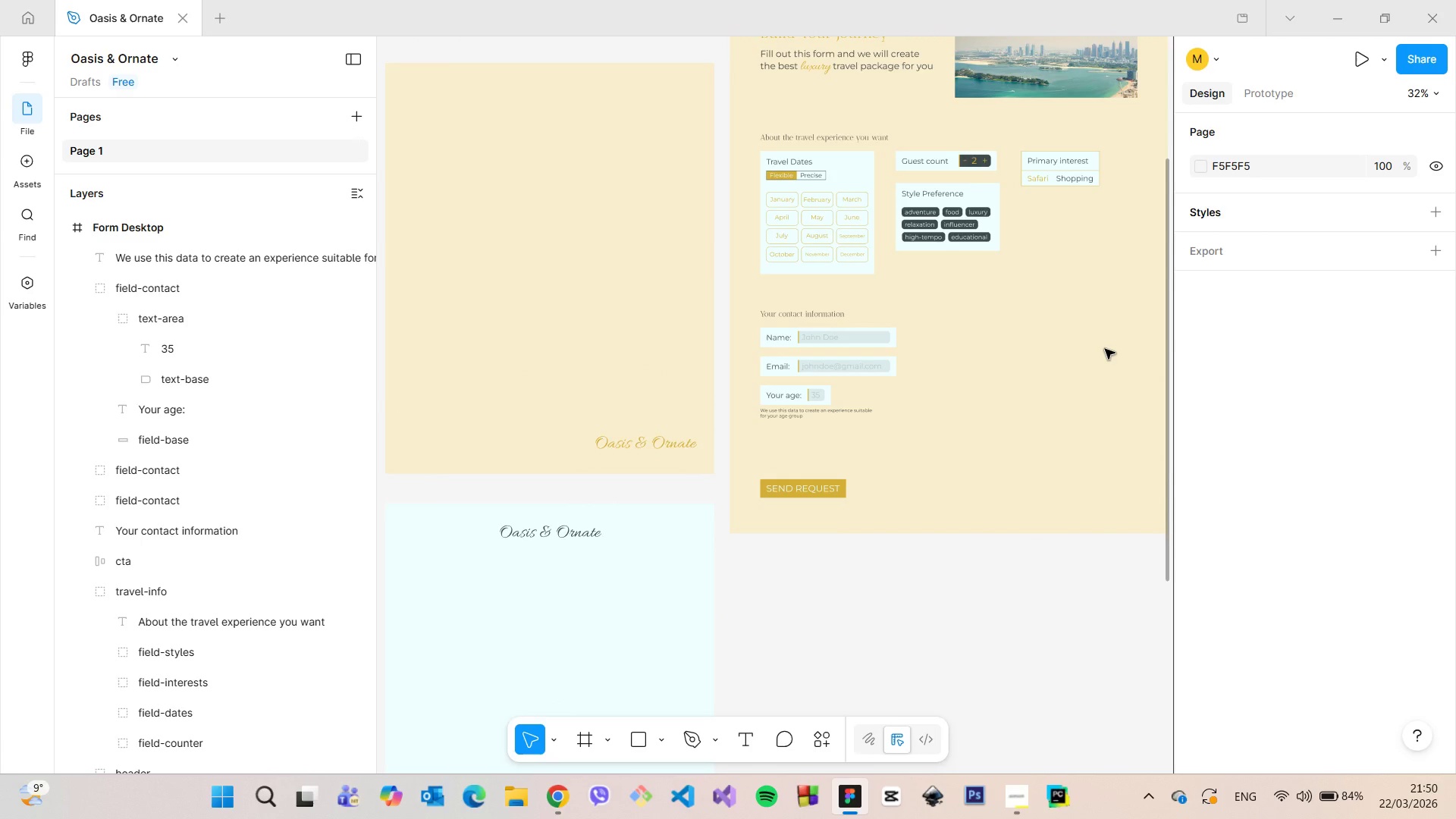 
scroll: coordinate [1105, 350], scroll_direction: up, amount: 4.0
 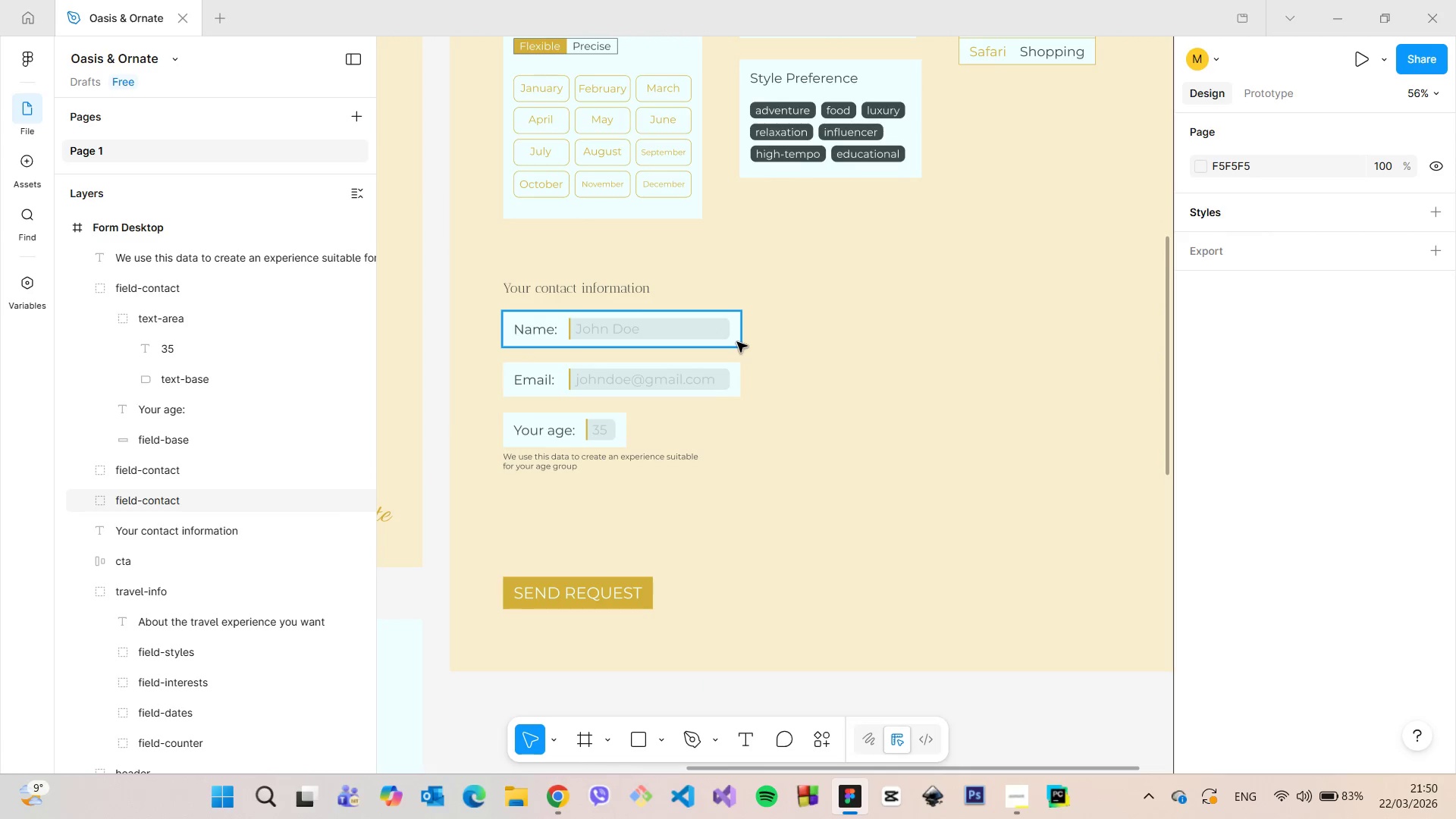 
left_click([695, 334])
 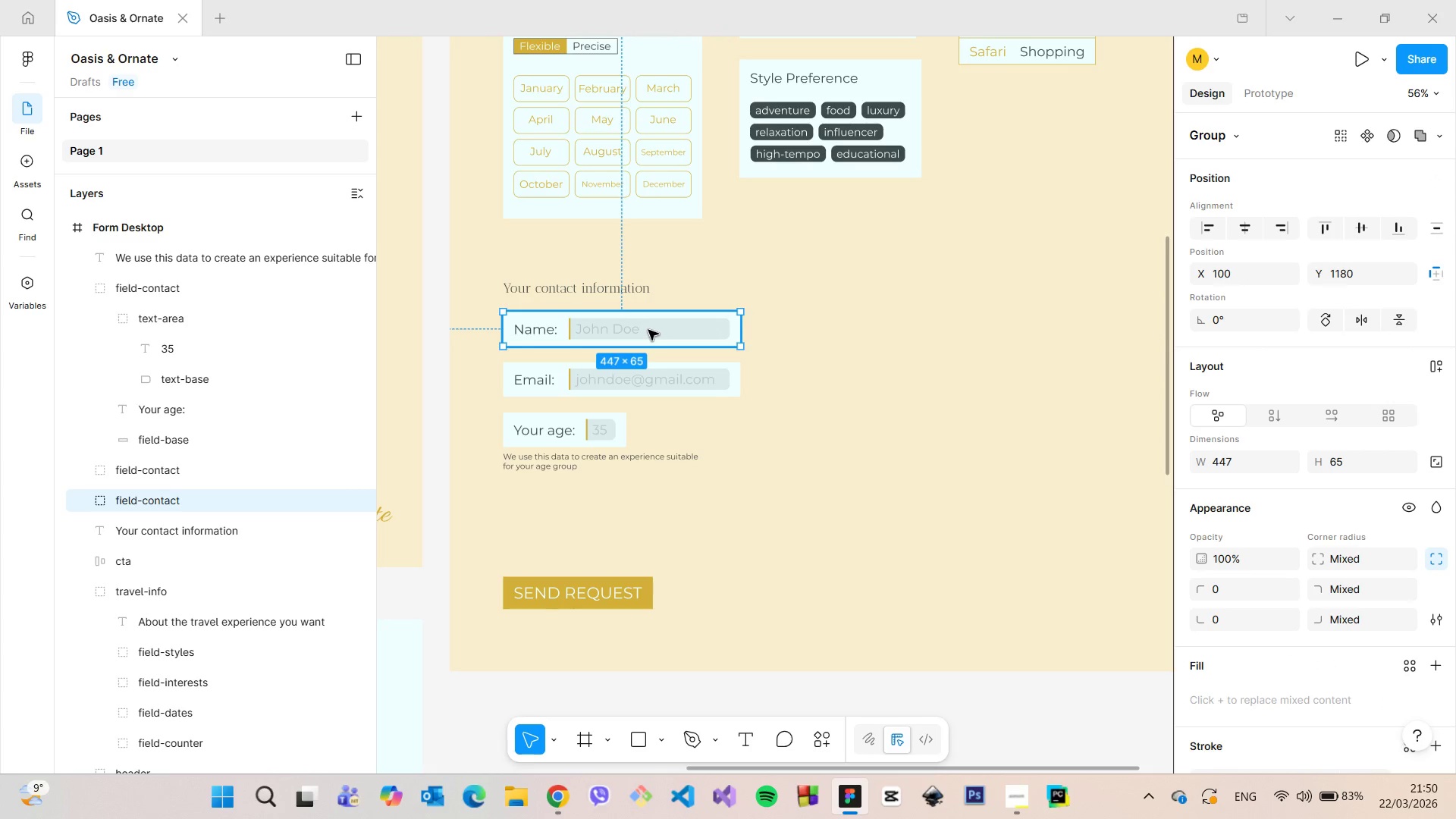 
hold_key(key=AltLeft, duration=1.52)
left_click_drag(start_coordinate=[646, 329], to_coordinate=[937, 330])
 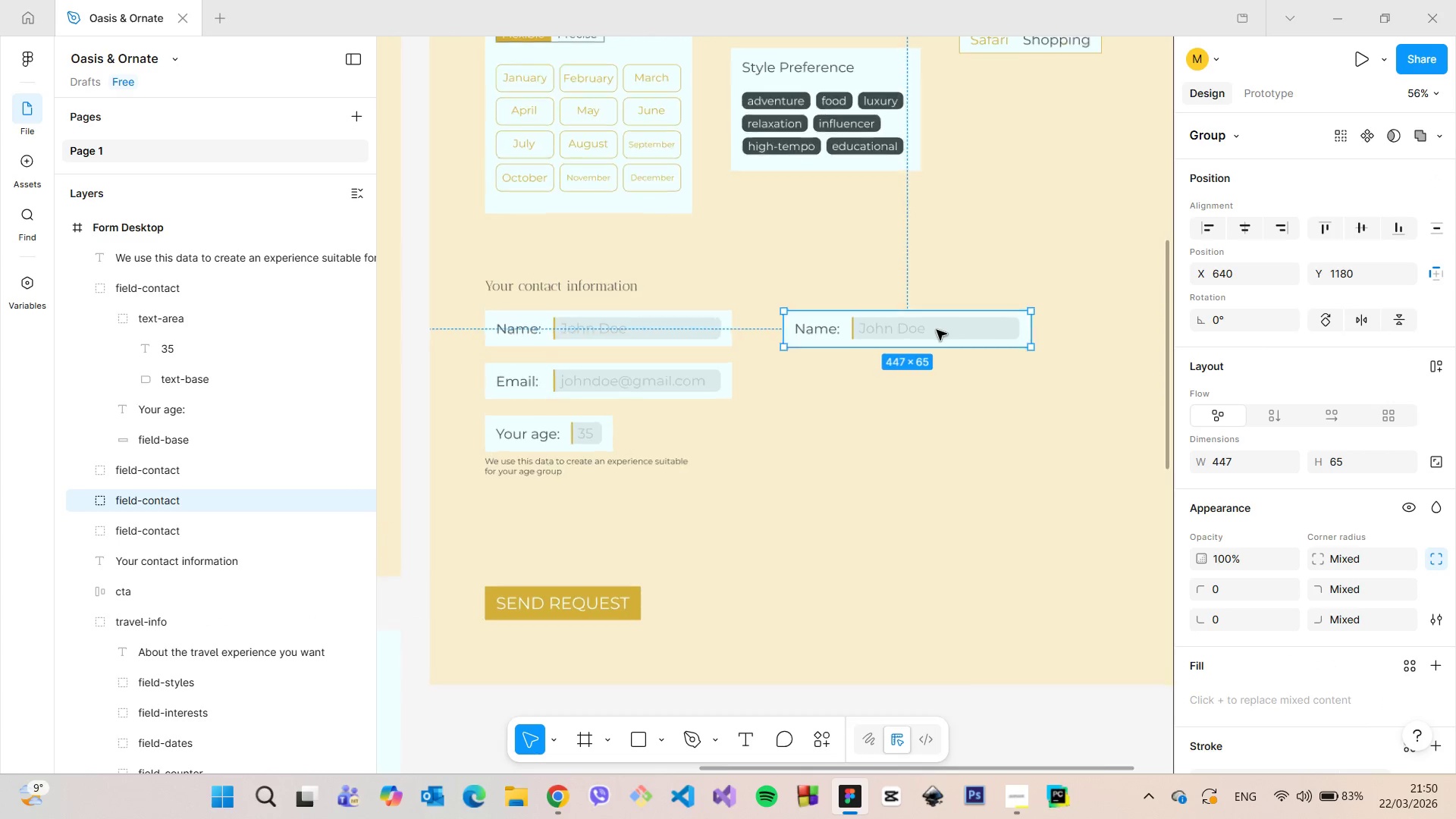 
hold_key(key=AltLeft, duration=1.48)
 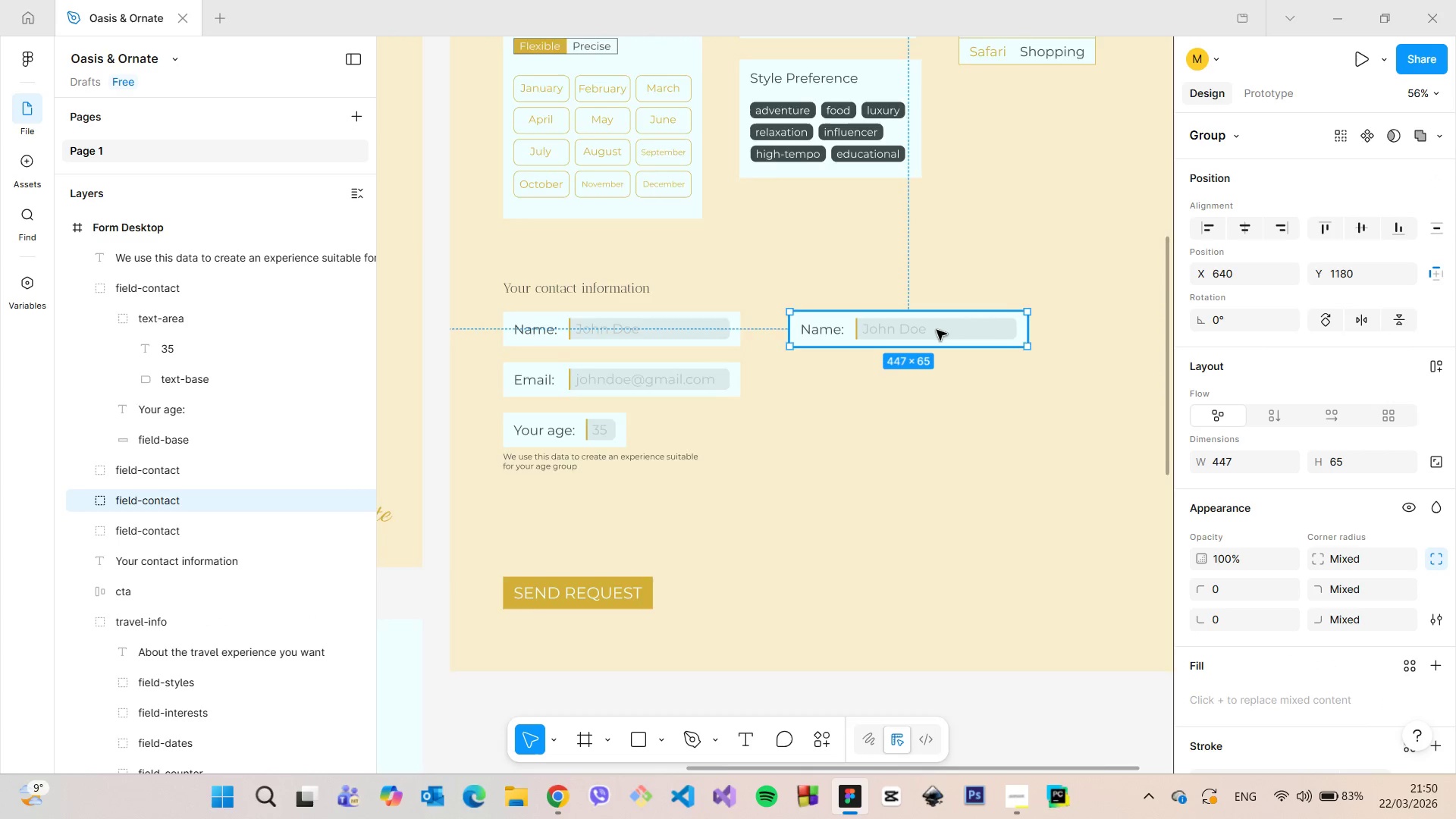 
scroll: coordinate [937, 330], scroll_direction: up, amount: 3.0
 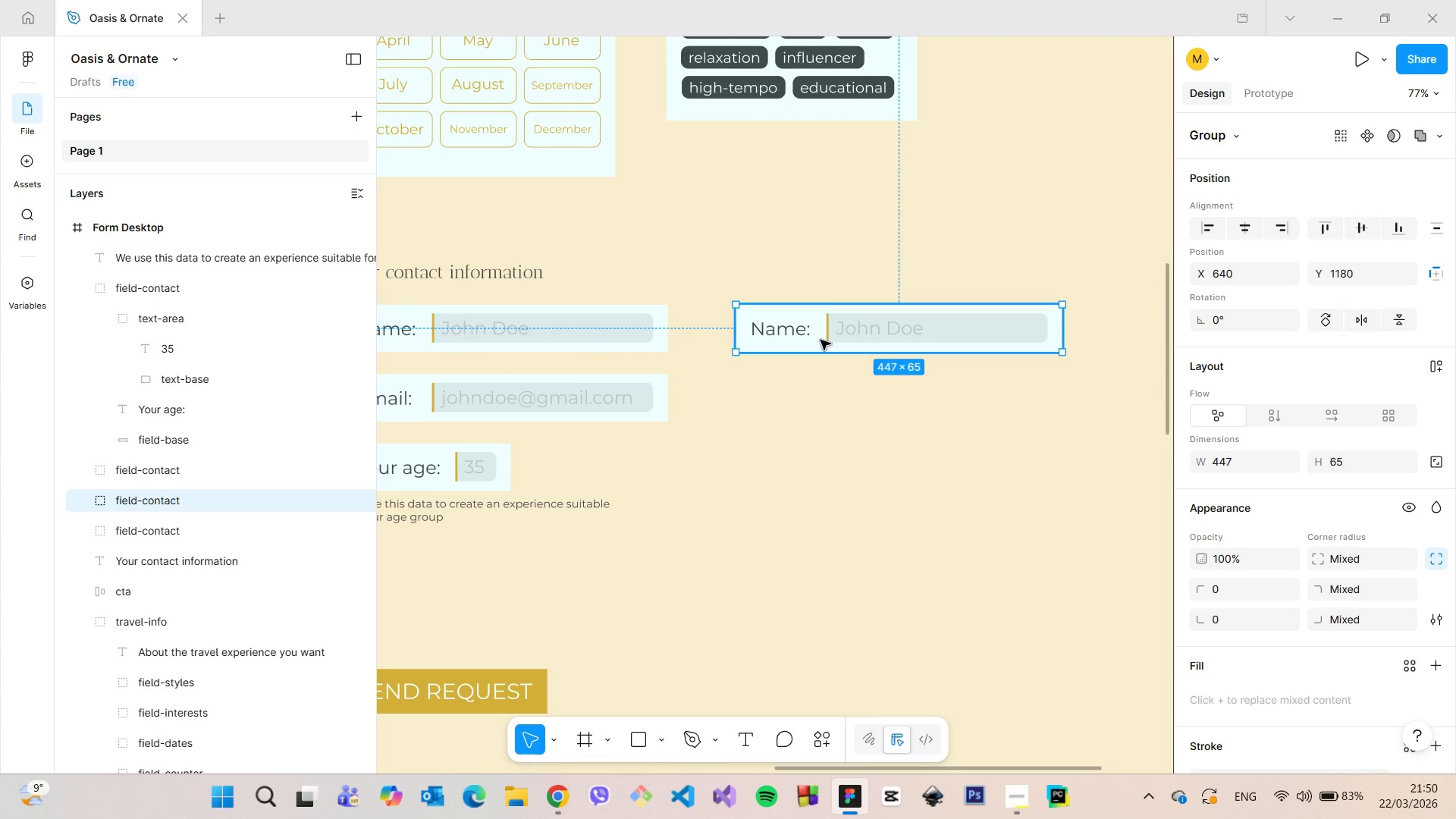 
left_click_drag(start_coordinate=[823, 351], to_coordinate=[830, 369])
 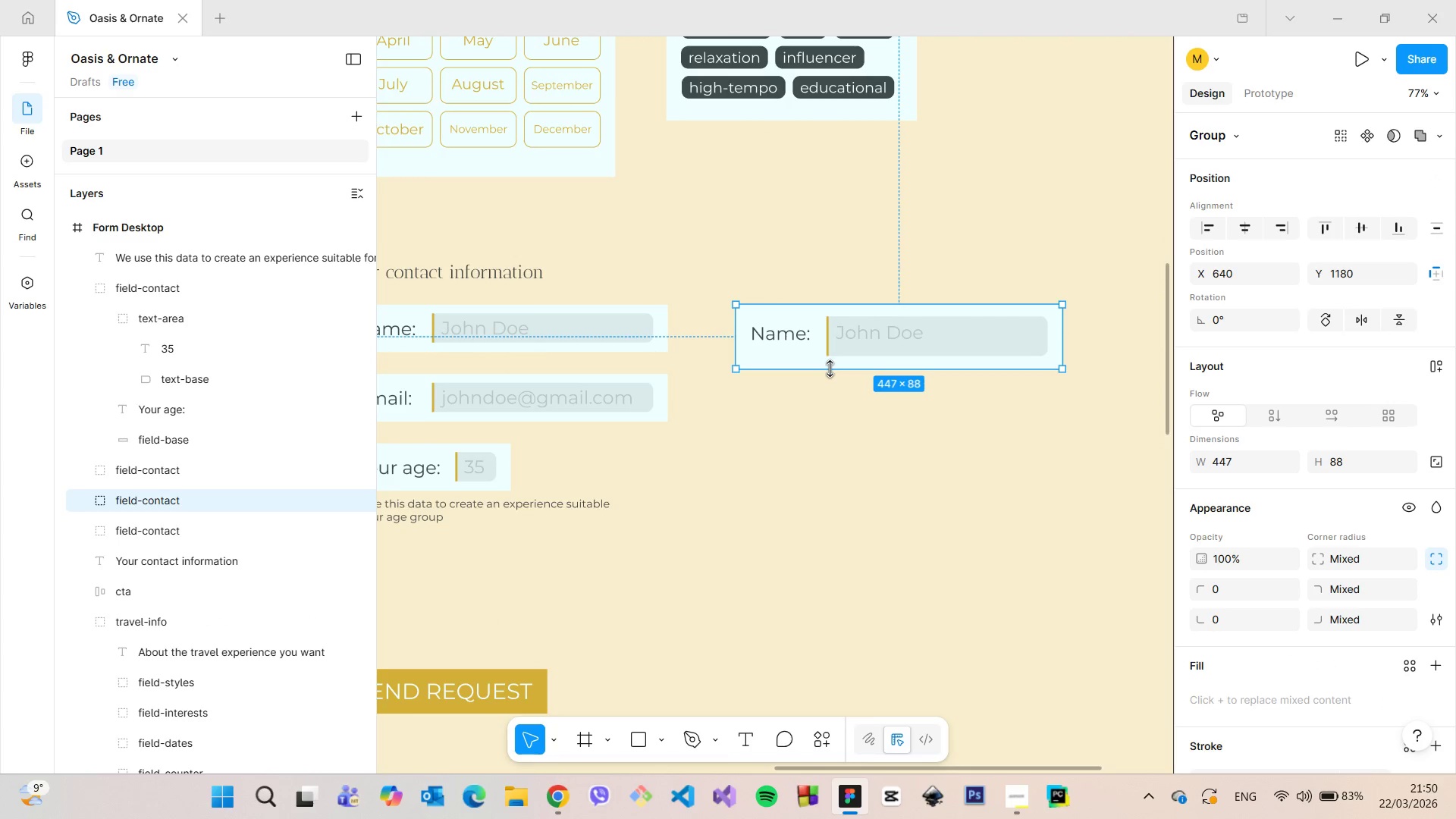 
key(Control+Z)
 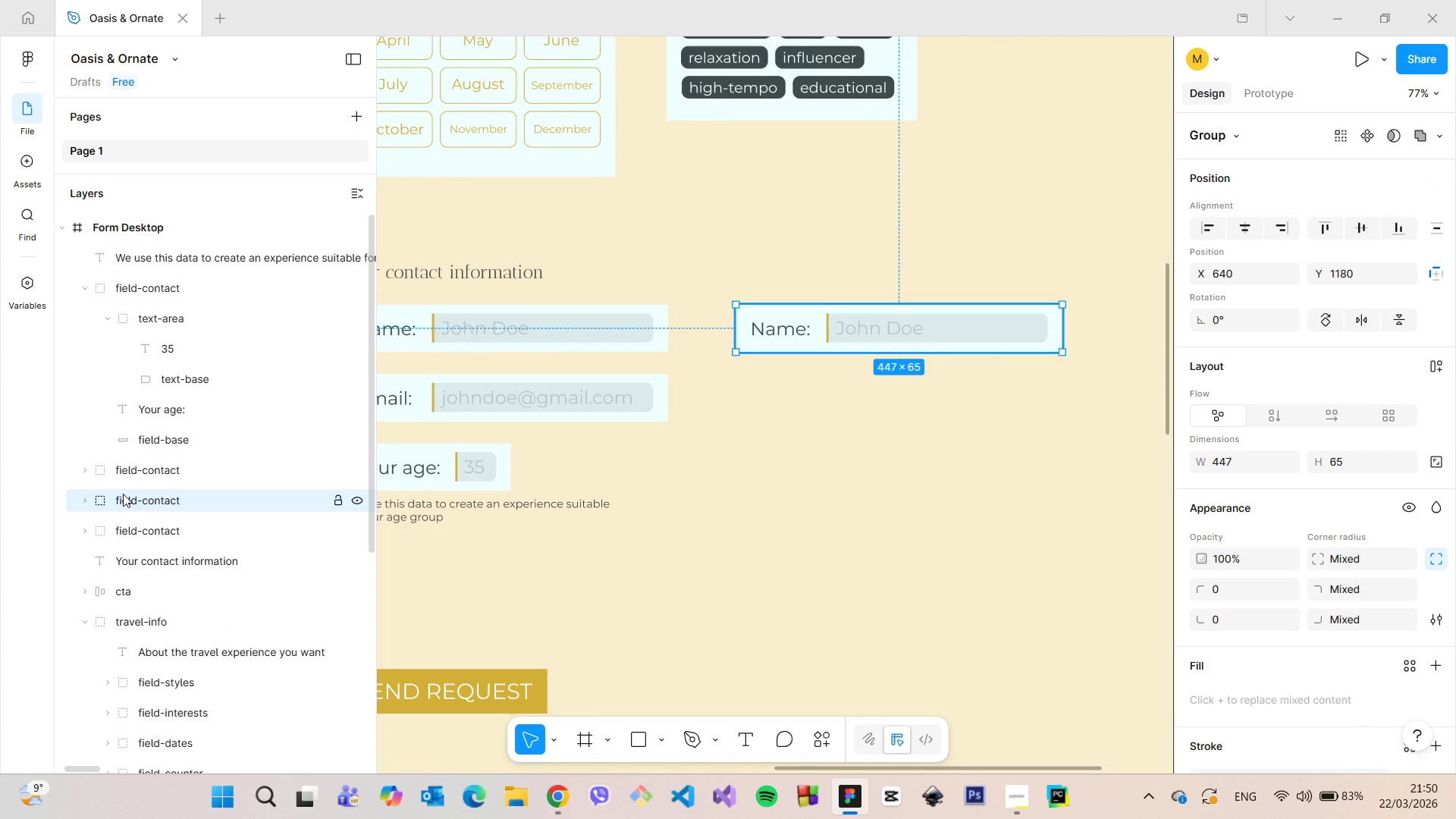 
left_click_drag(start_coordinate=[130, 496], to_coordinate=[133, 491])
 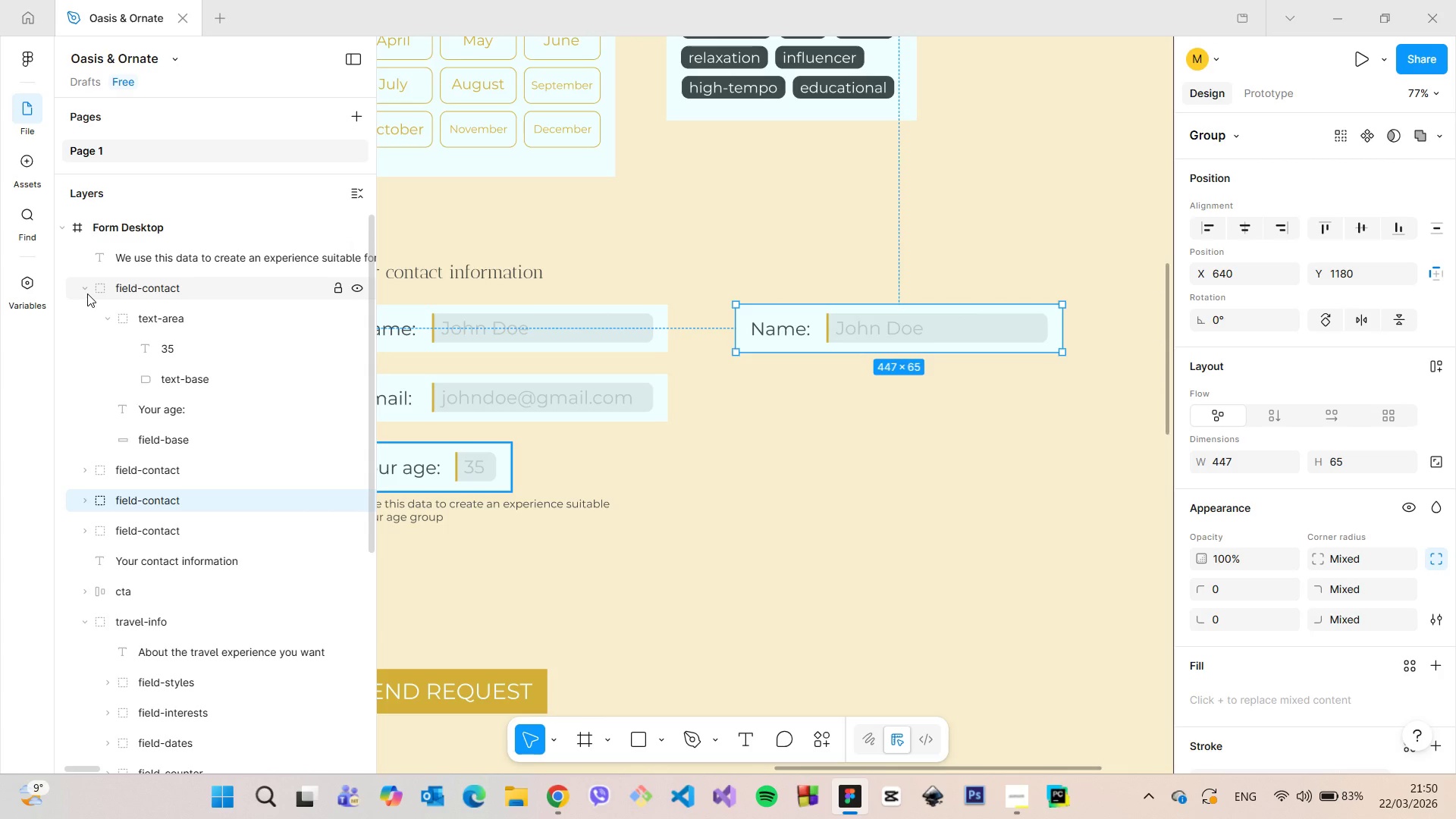 
left_click([87, 293])
 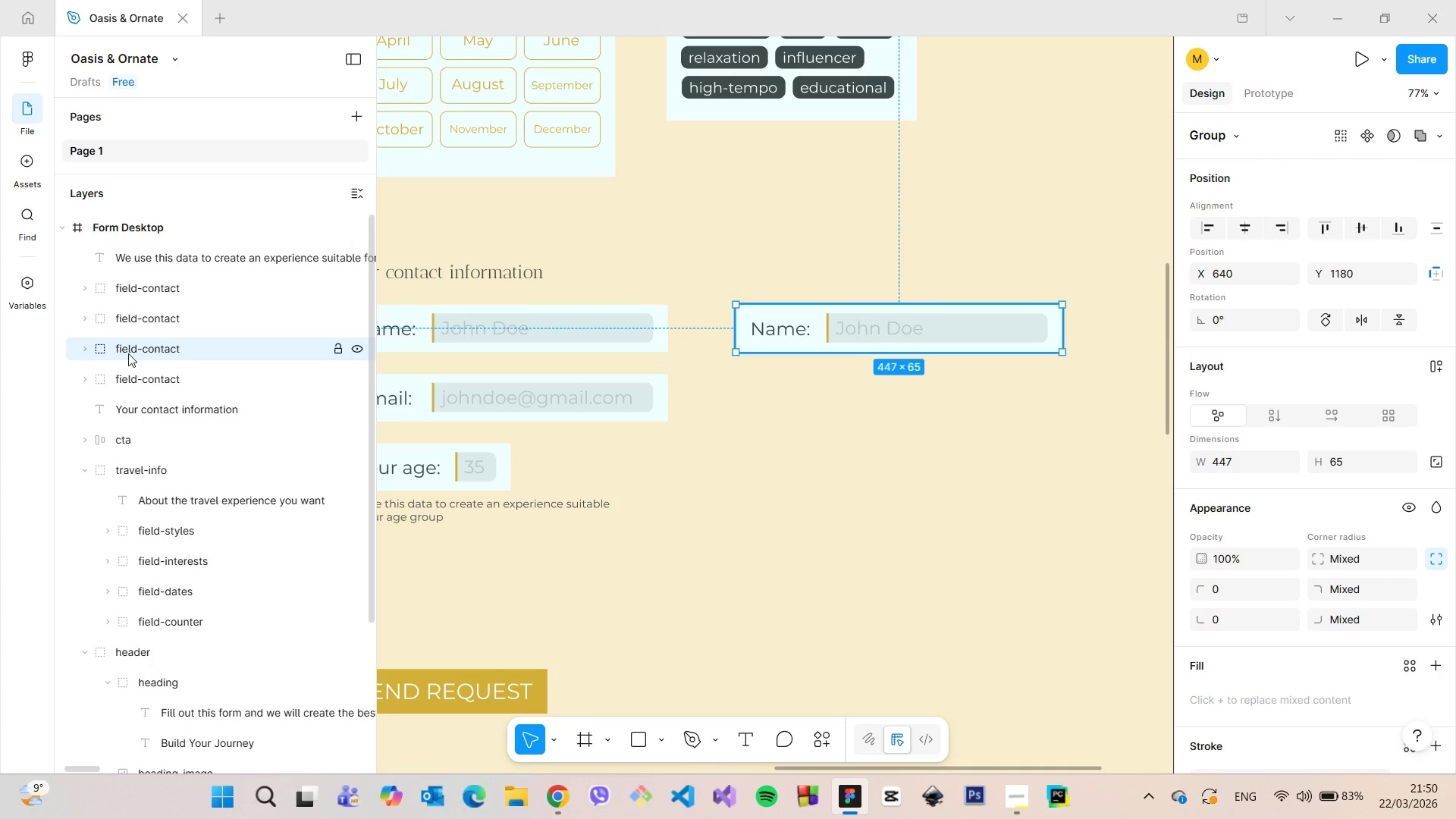 
left_click_drag(start_coordinate=[128, 353], to_coordinate=[136, 282])
 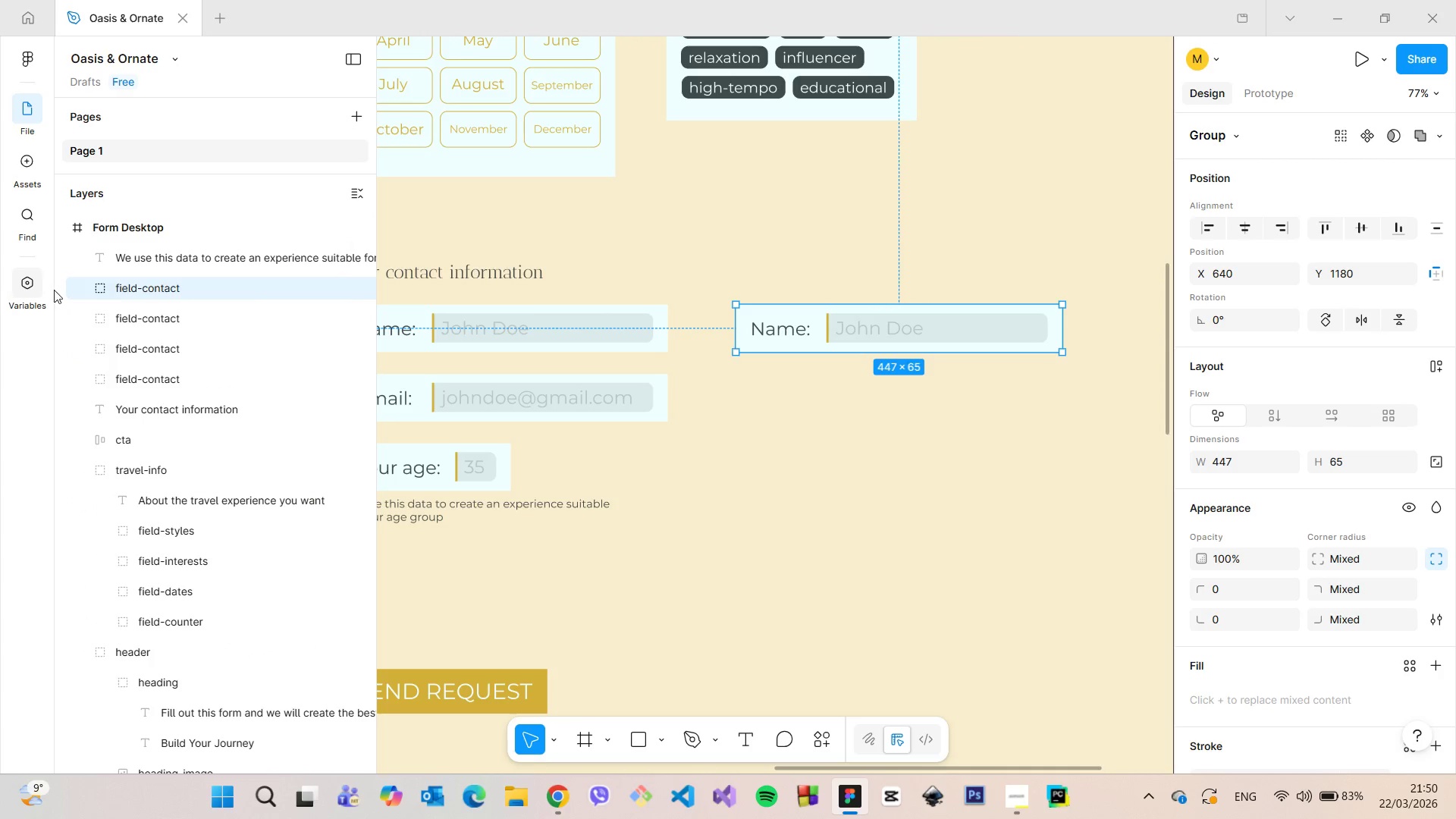 
left_click([81, 293])
 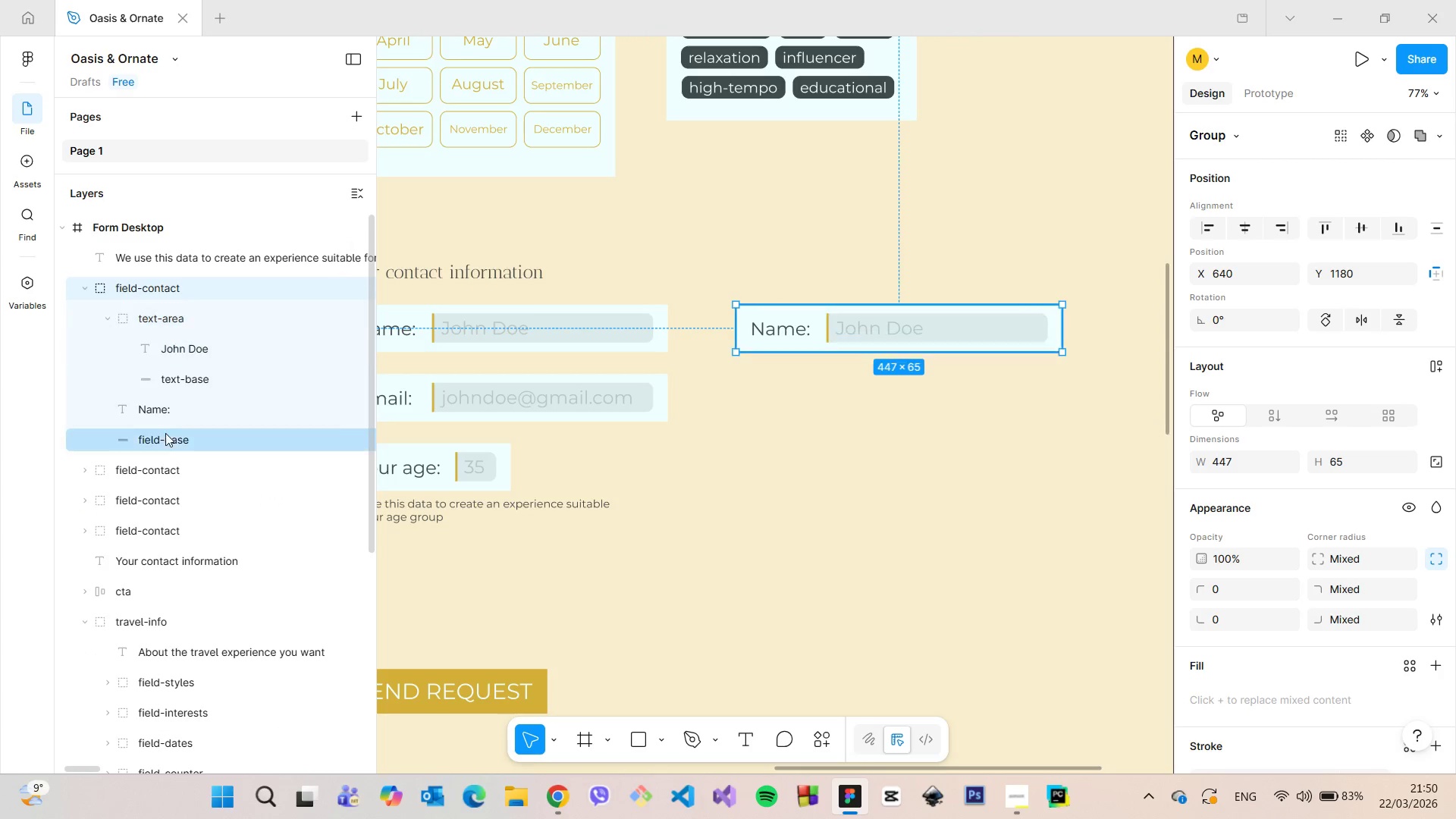 
left_click([165, 444])
 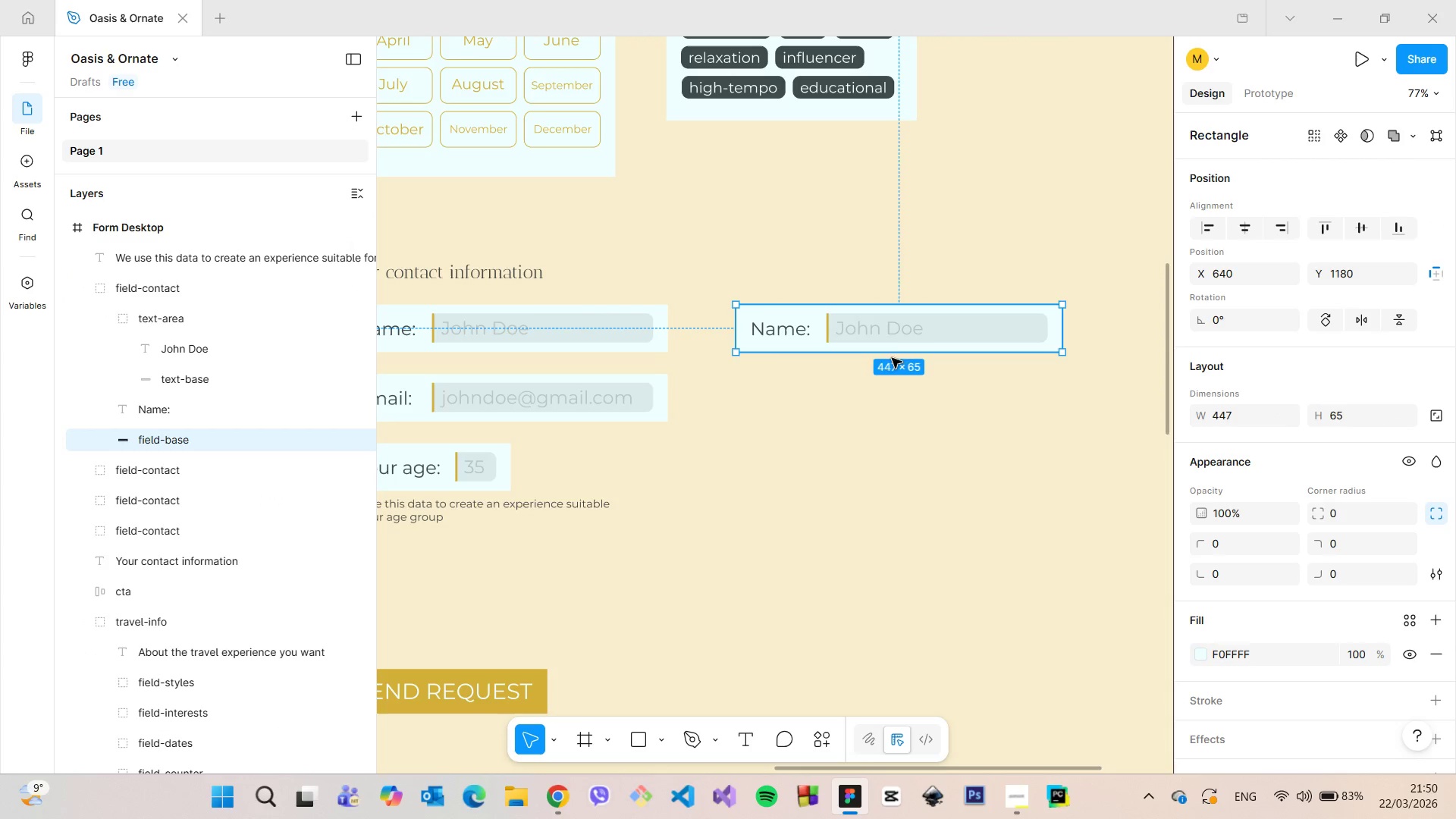 
left_click_drag(start_coordinate=[890, 350], to_coordinate=[912, 447])
 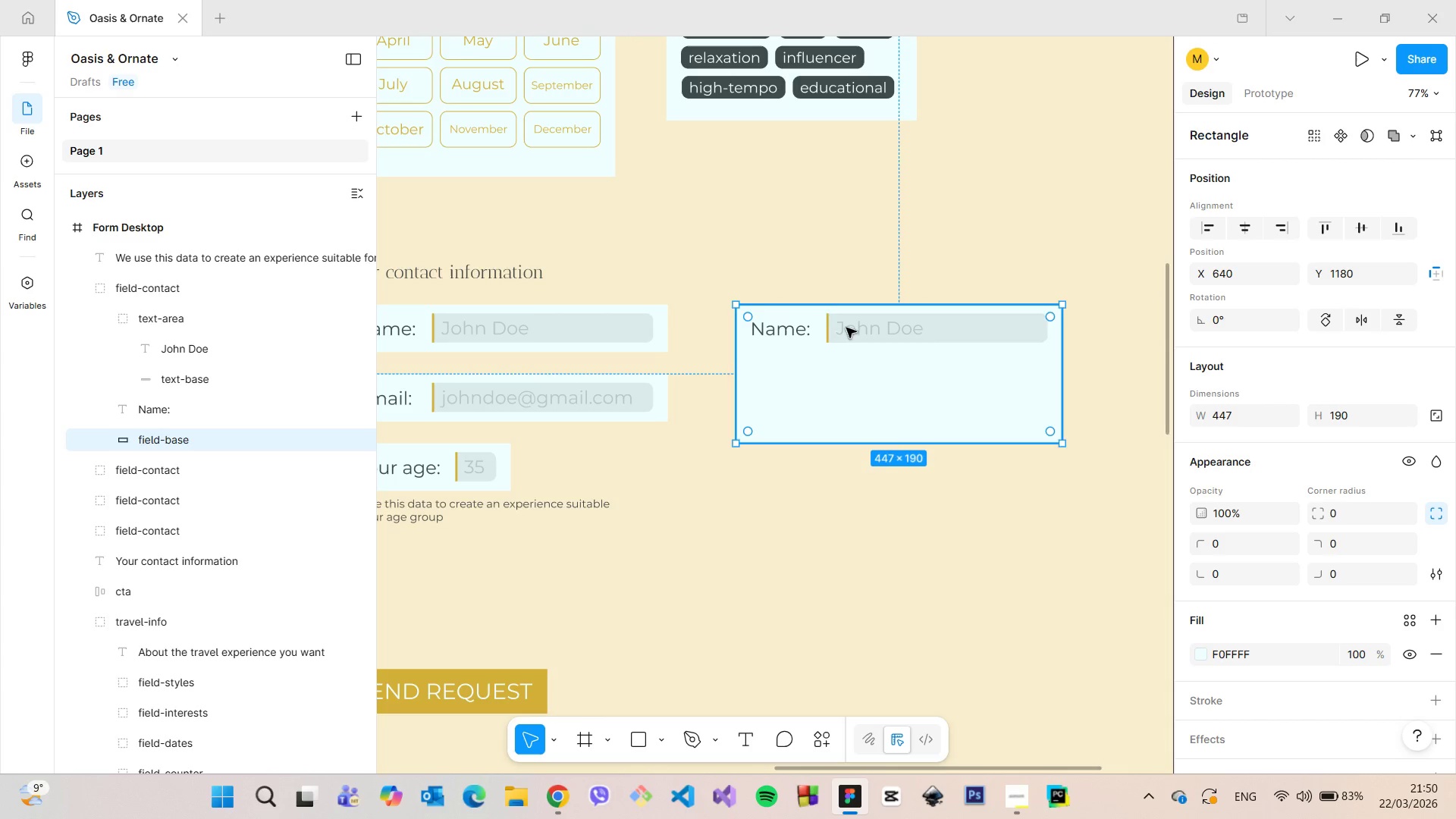 
left_click([856, 327])
 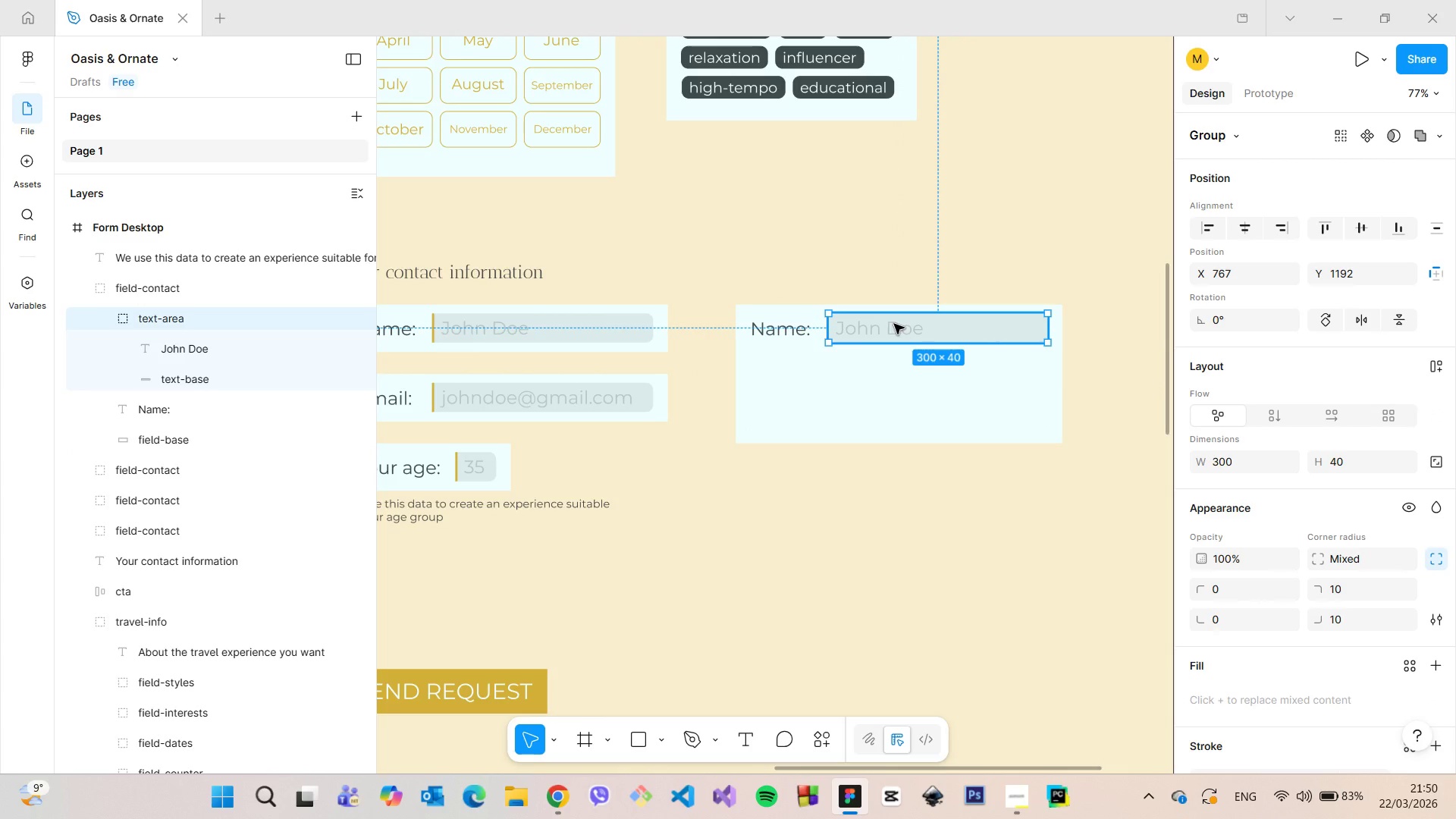 
left_click_drag(start_coordinate=[894, 324], to_coordinate=[819, 360])
 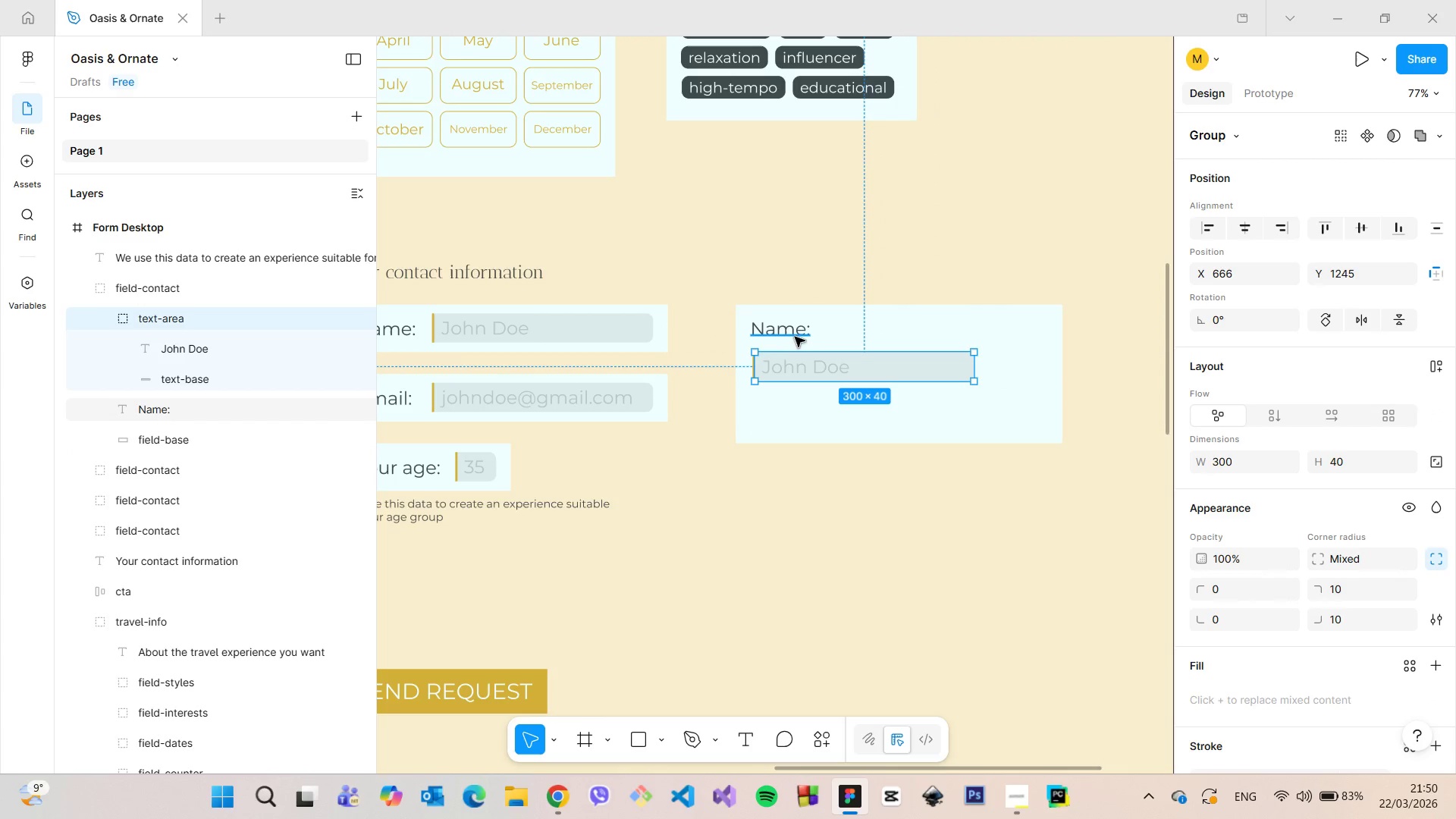 
double_click([795, 335])
 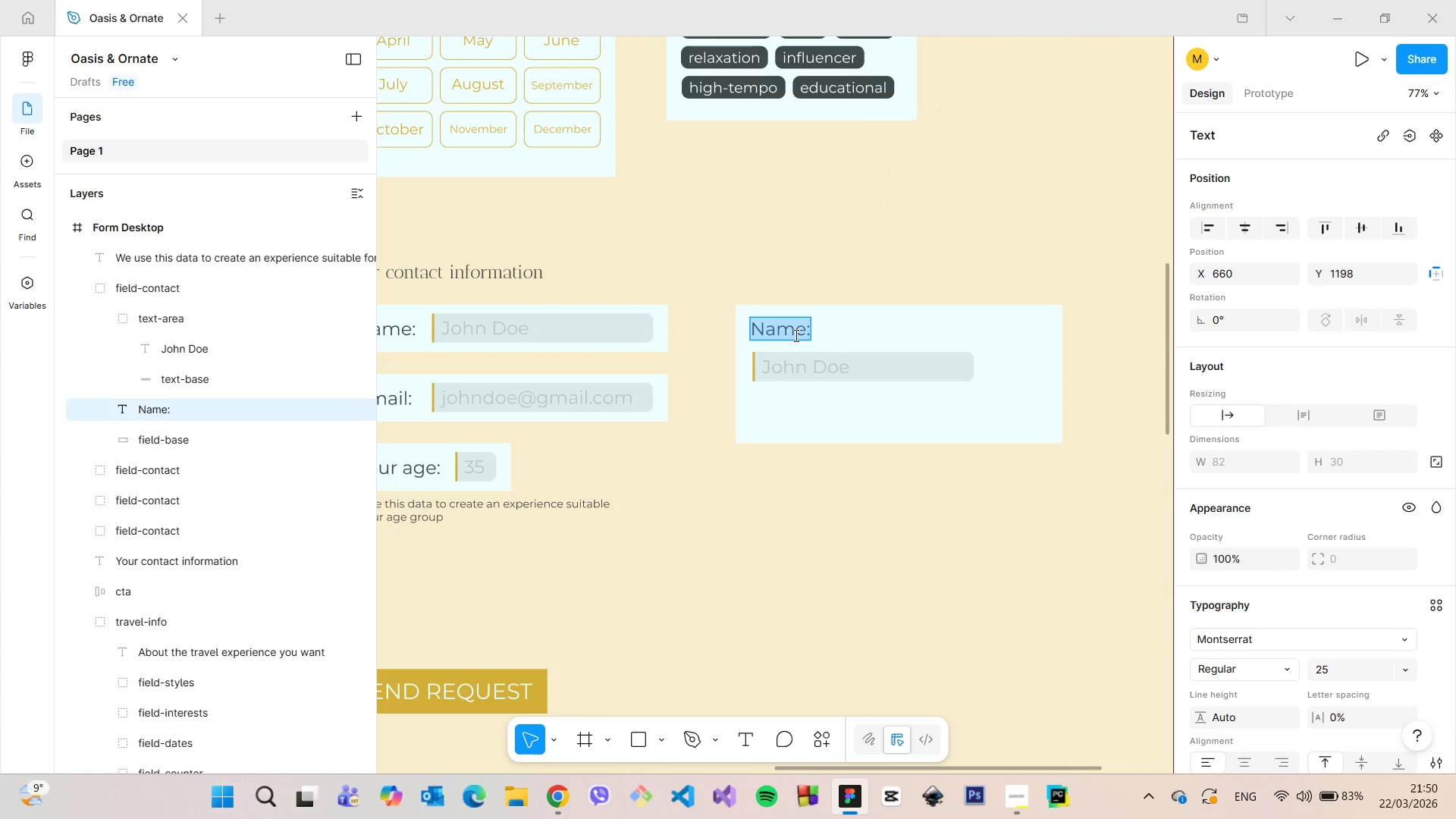 
type(Any additional preferences or information )
key(Backspace)
type(>)
key(Backspace)
type(+_)
key(Backspace)
key(Backspace)
type(_)
key(Backspace)
type(?)
 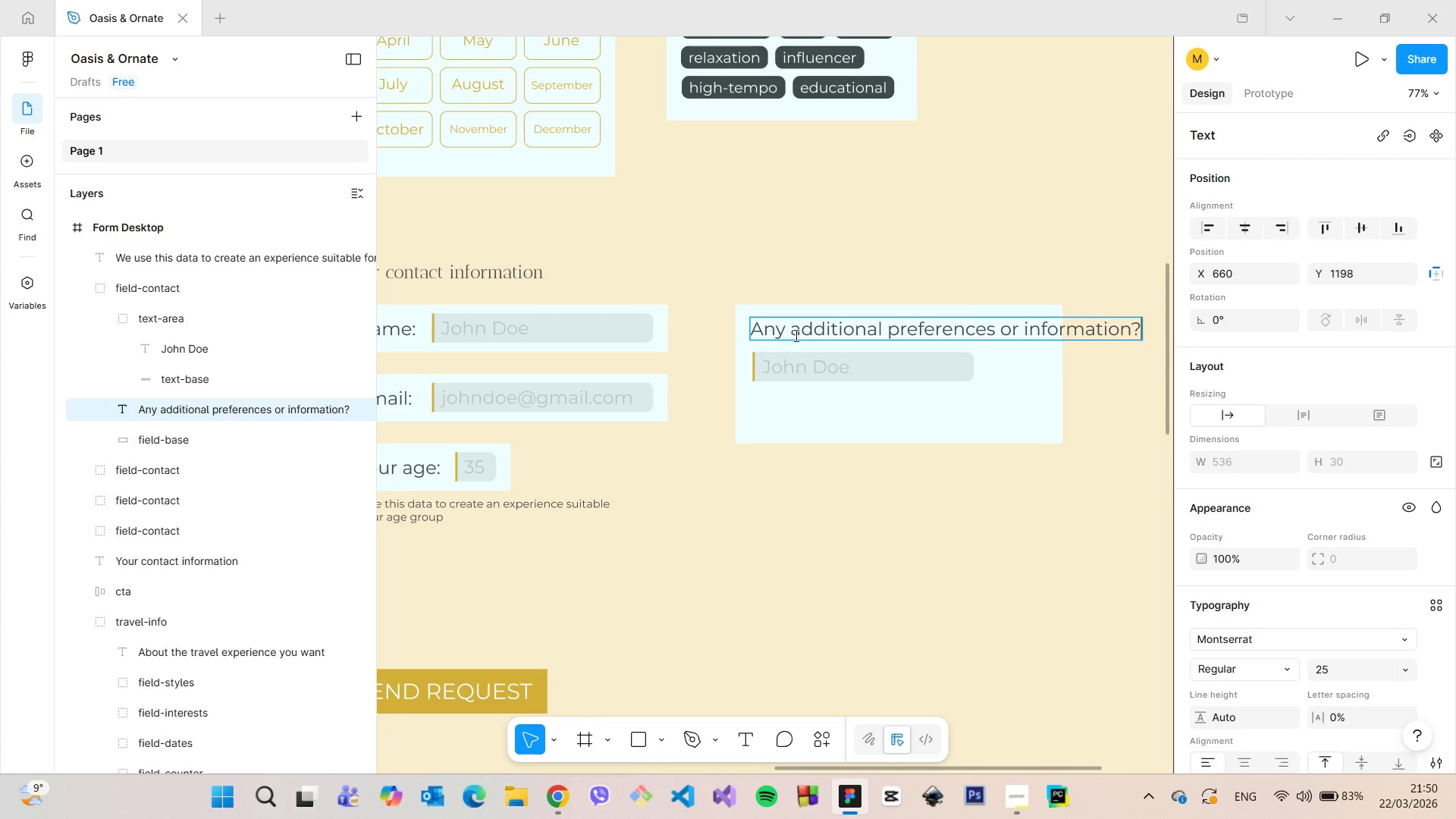 
left_click([949, 366])
 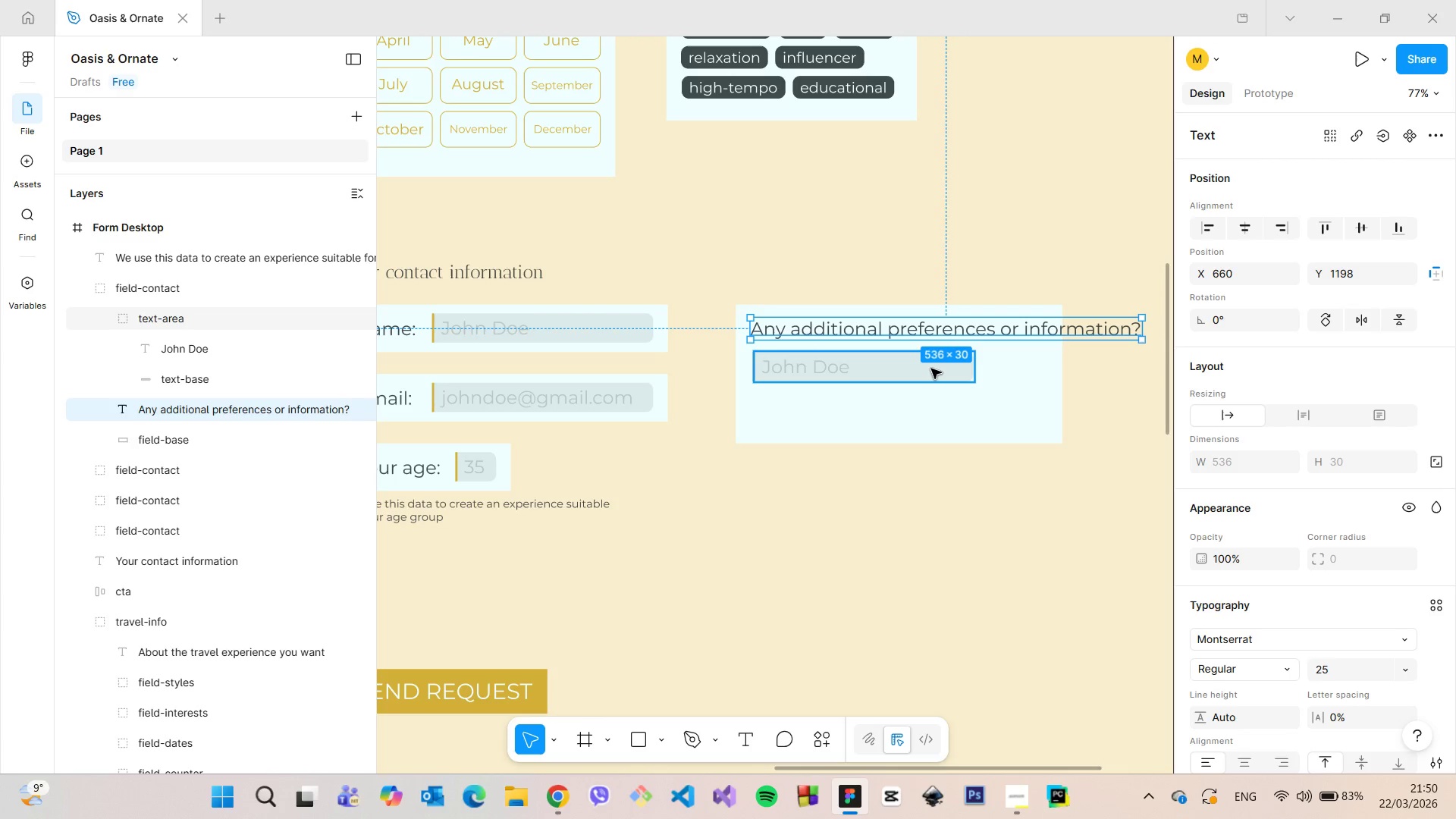 
left_click([931, 369])
 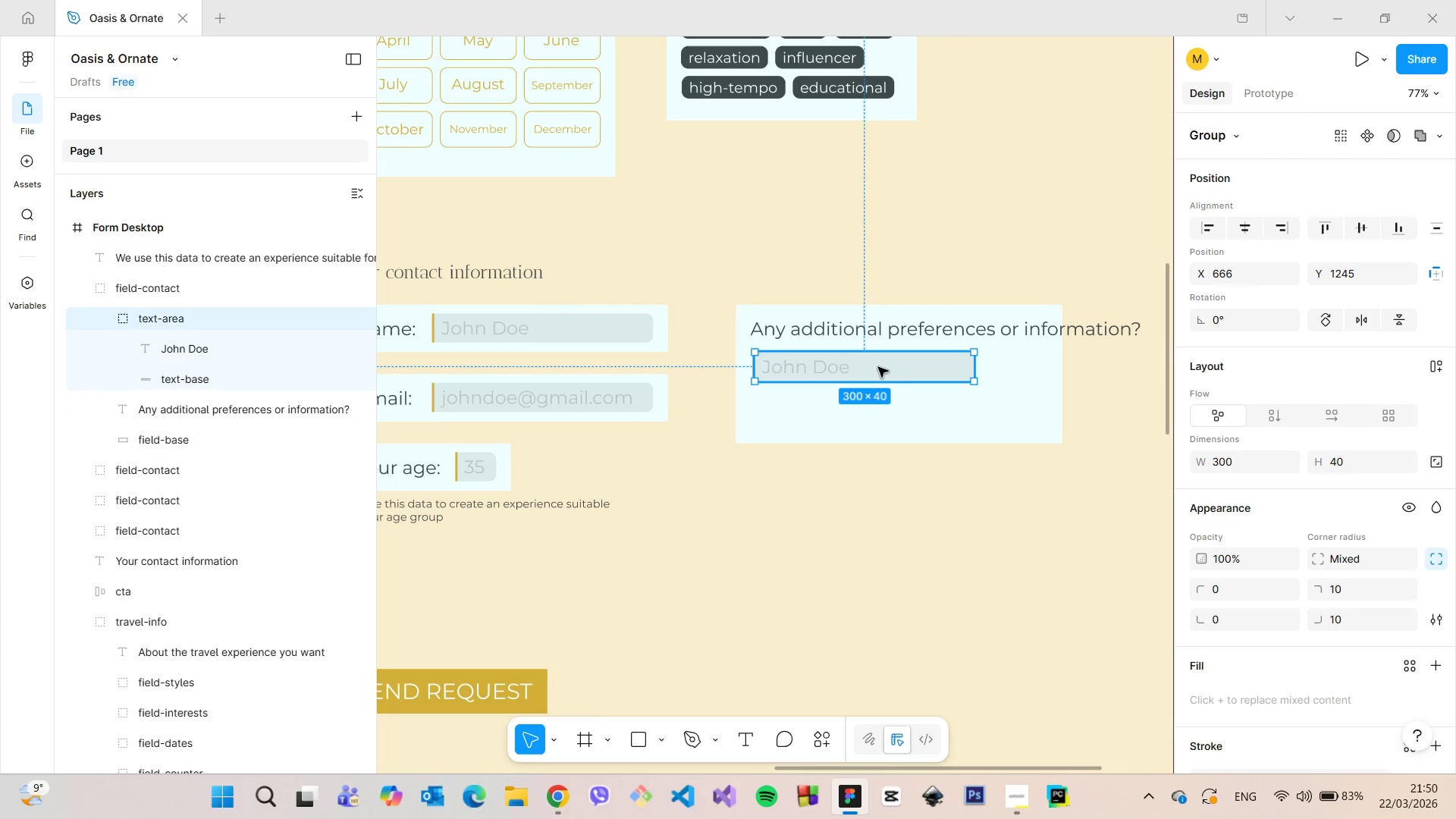 
left_click_drag(start_coordinate=[878, 369], to_coordinate=[878, 394])
 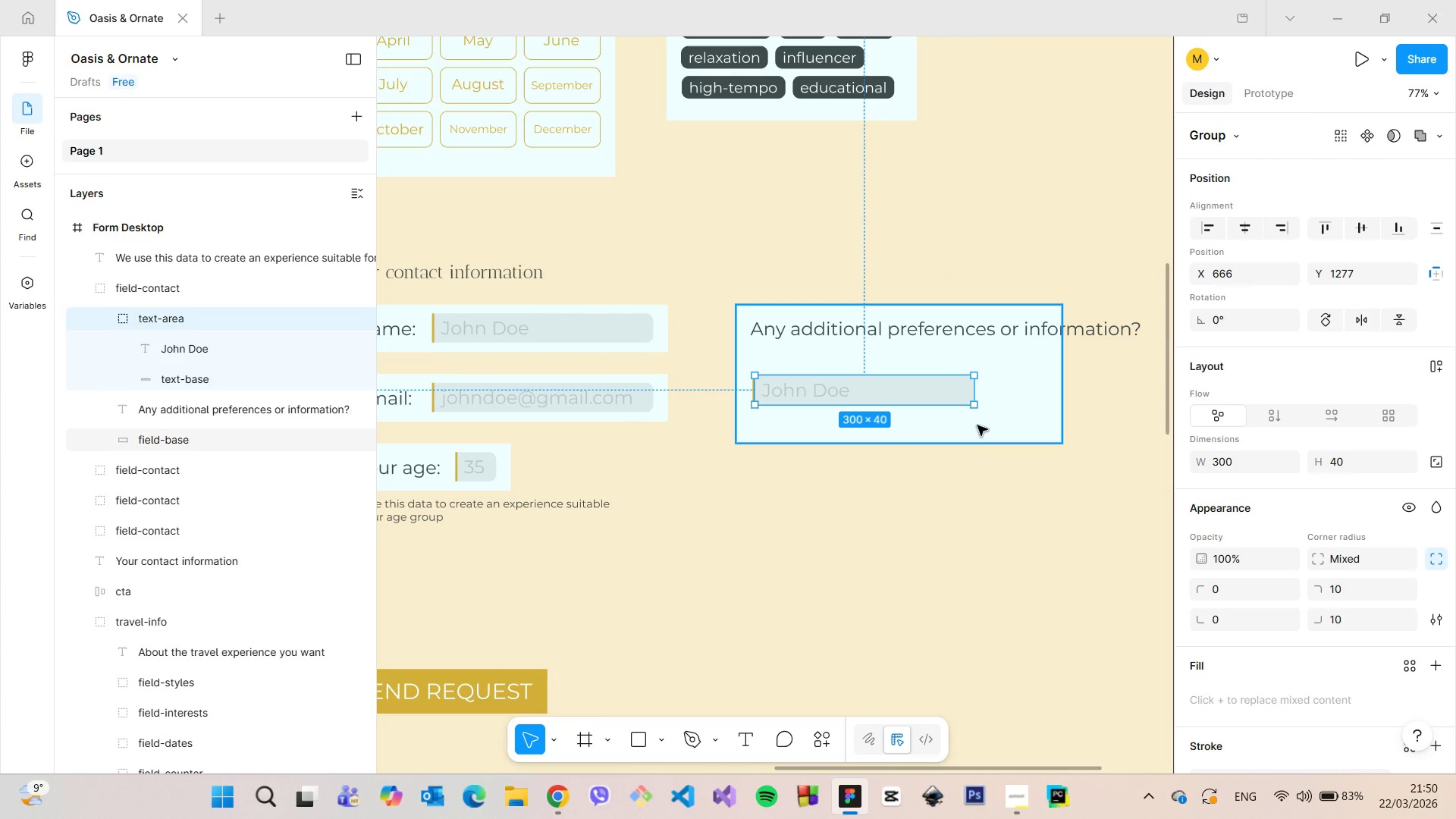 
left_click([977, 425])
 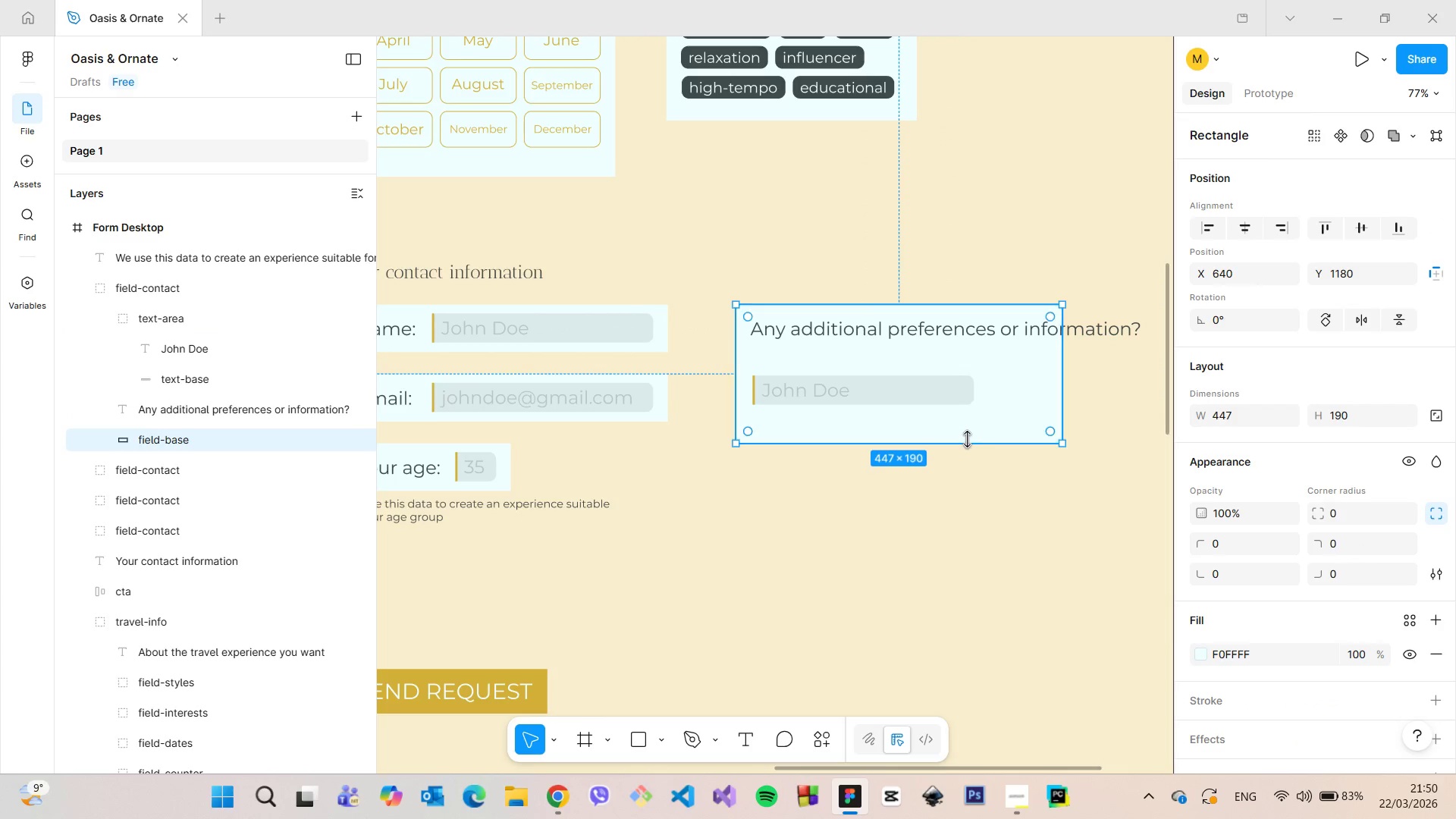 
left_click_drag(start_coordinate=[962, 445], to_coordinate=[964, 564])
 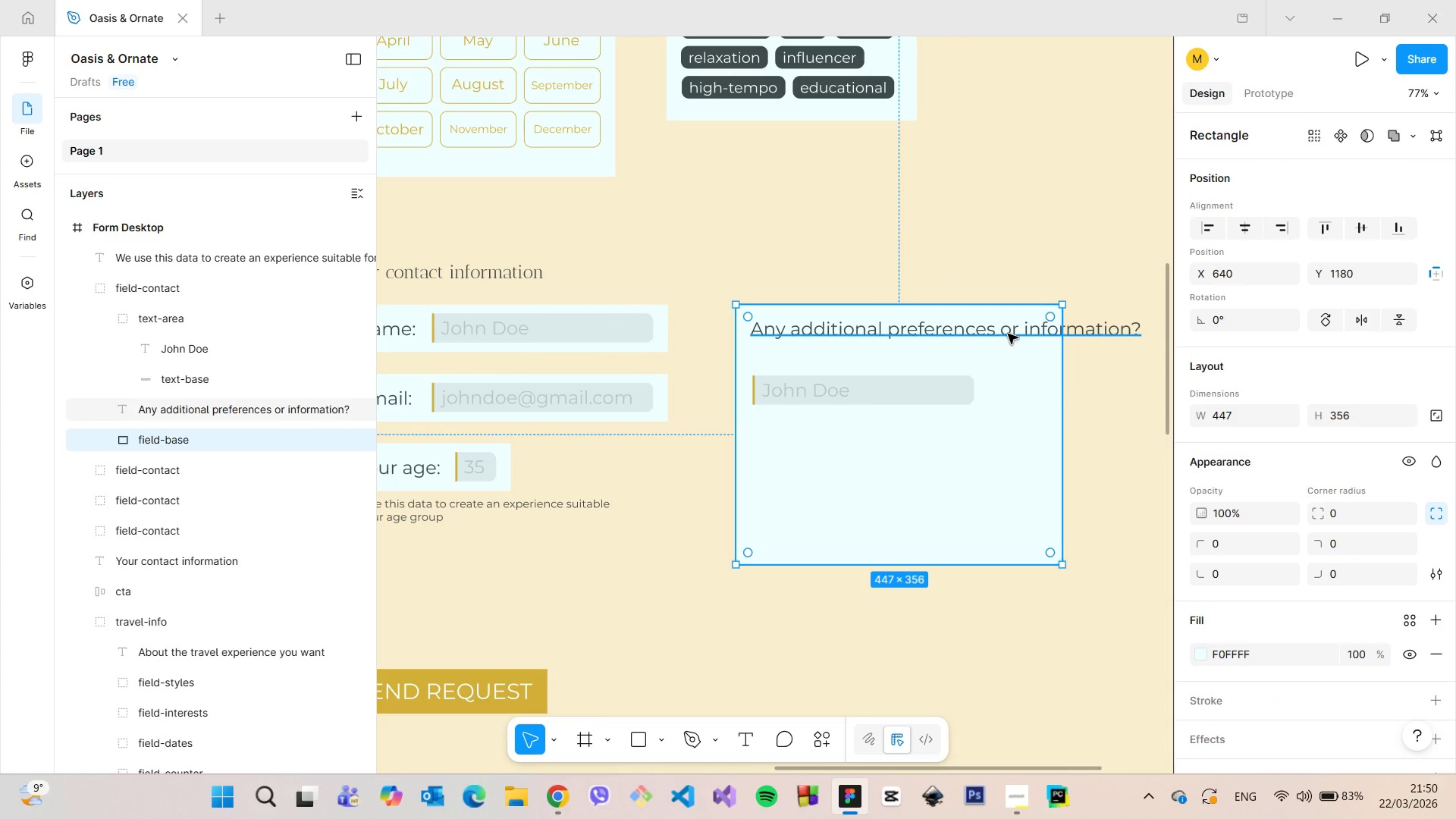 
left_click([1008, 334])
 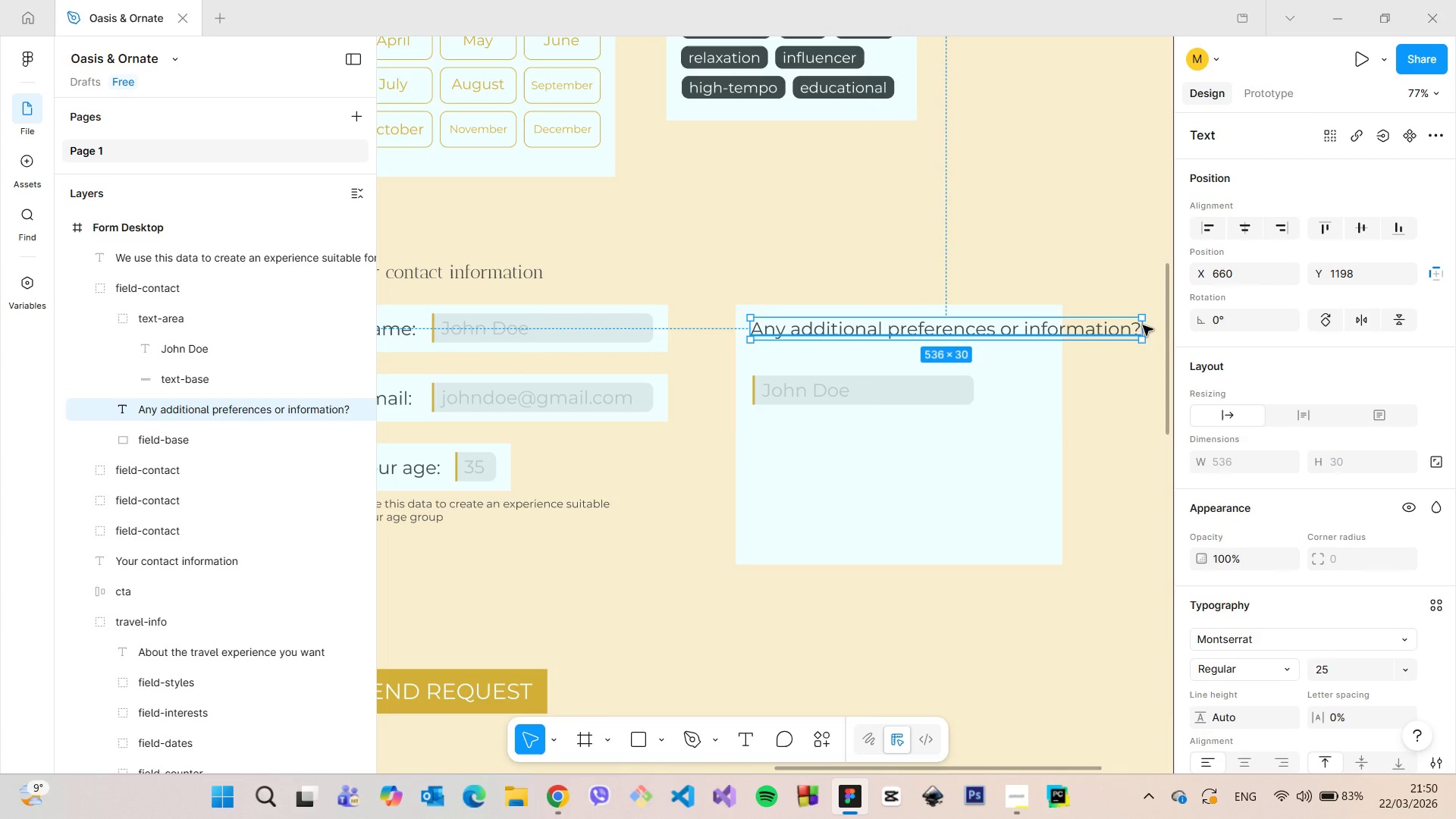 
left_click_drag(start_coordinate=[1147, 326], to_coordinate=[1031, 325])
 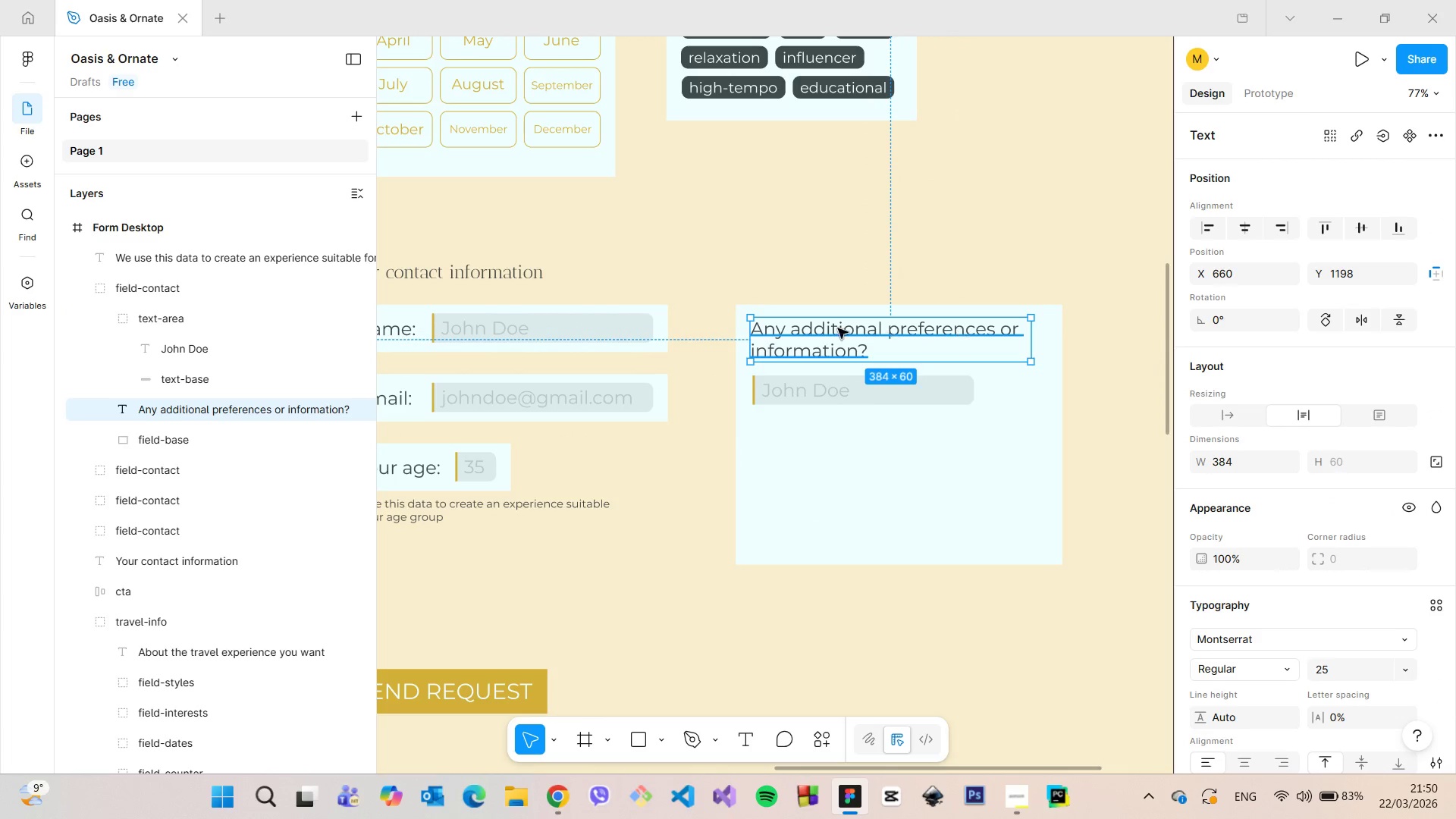 
hold_key(key=AltLeft, duration=1.47)
 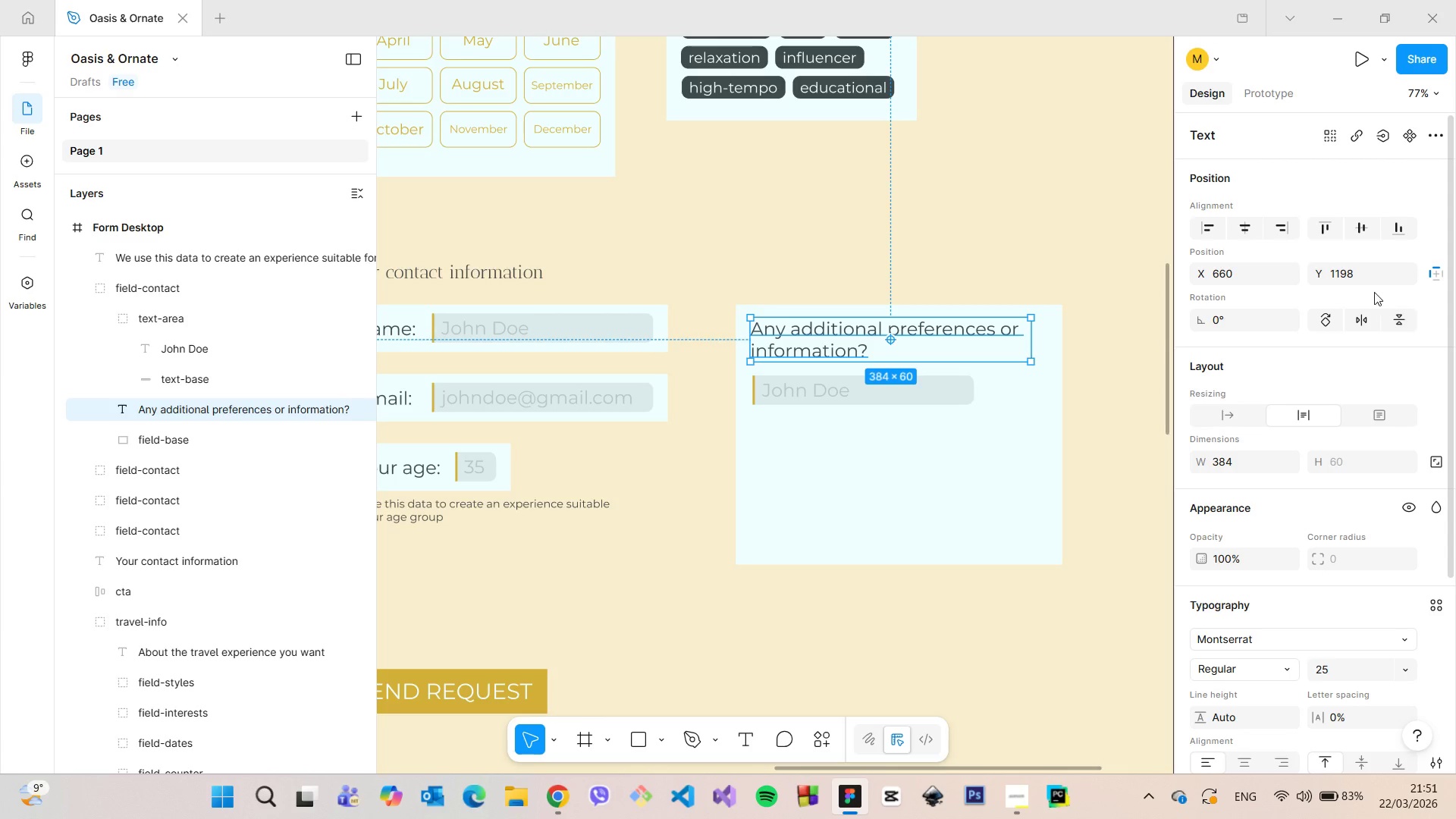 
left_click([1364, 281])
 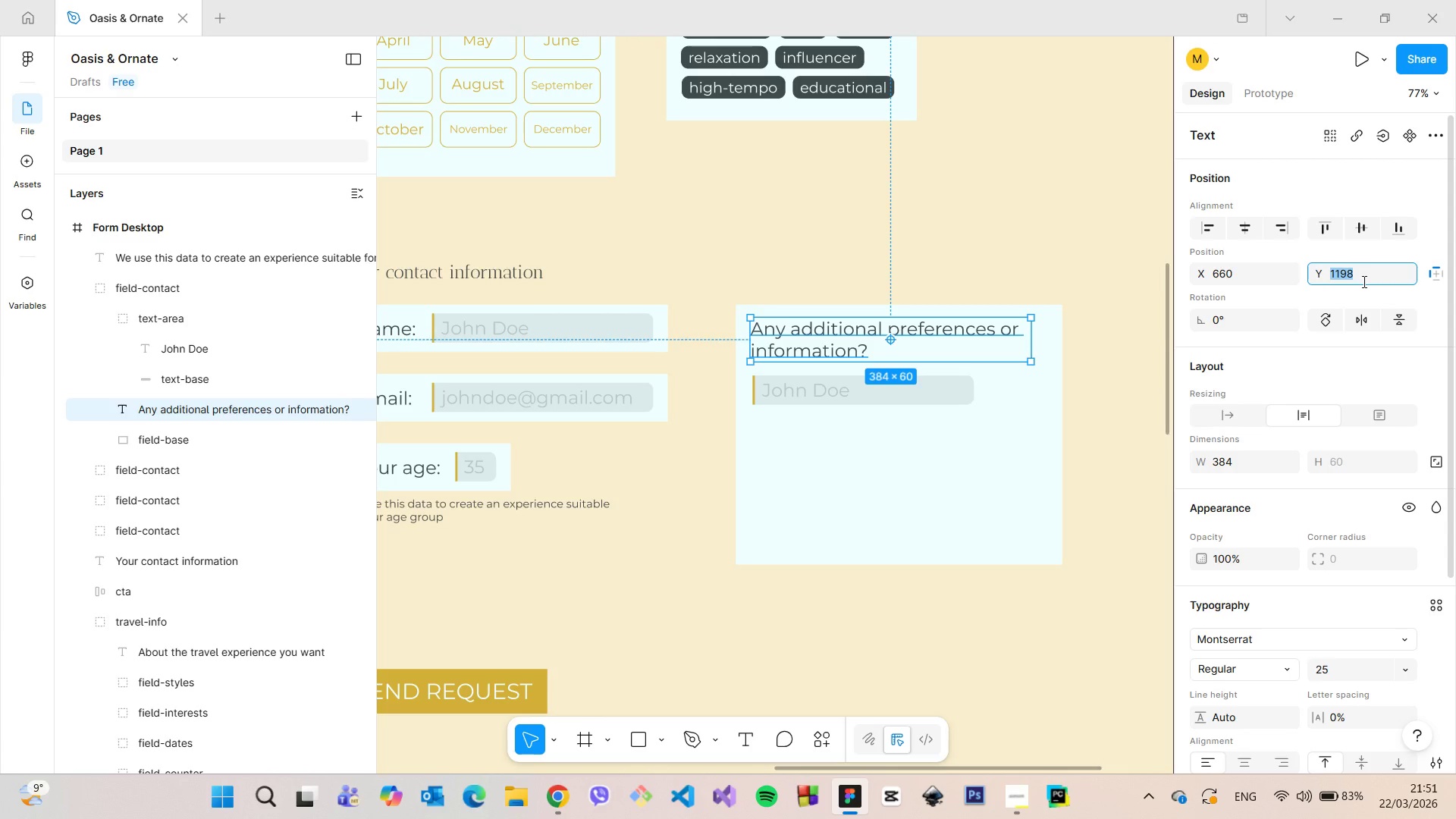 
key(ArrowUp)
 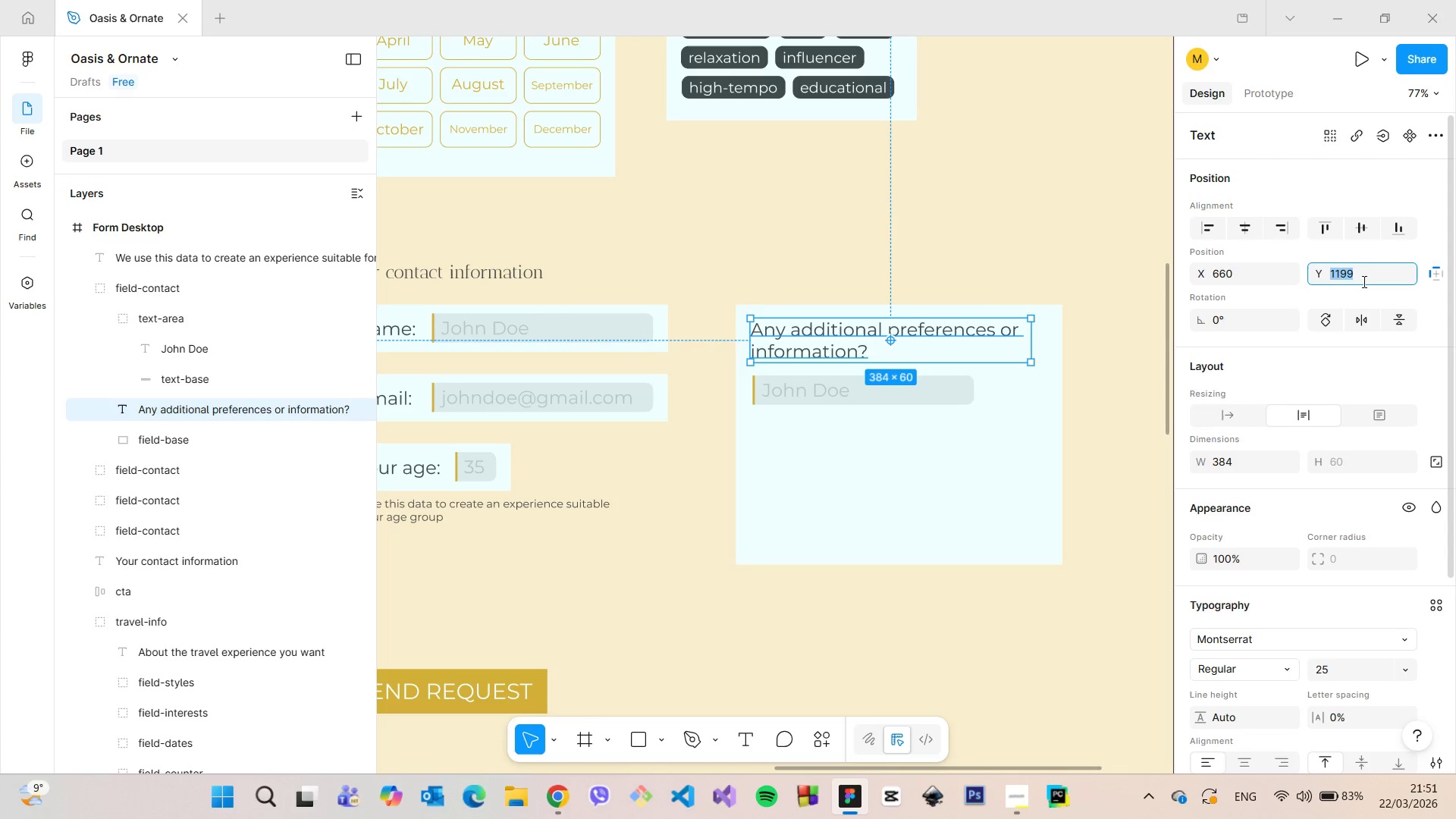 
key(ArrowUp)
 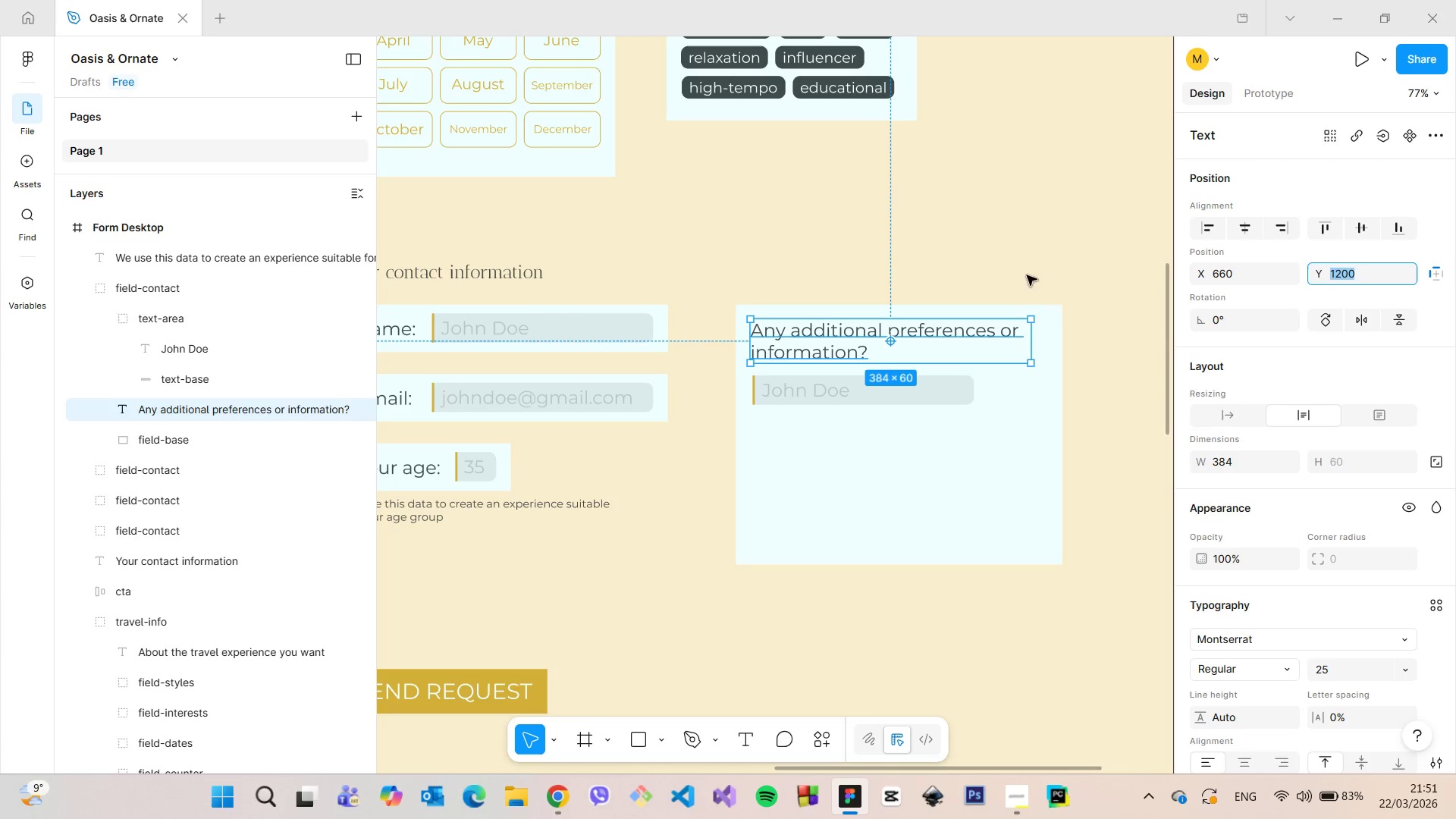 
hold_key(key=AltLeft, duration=1.2)
 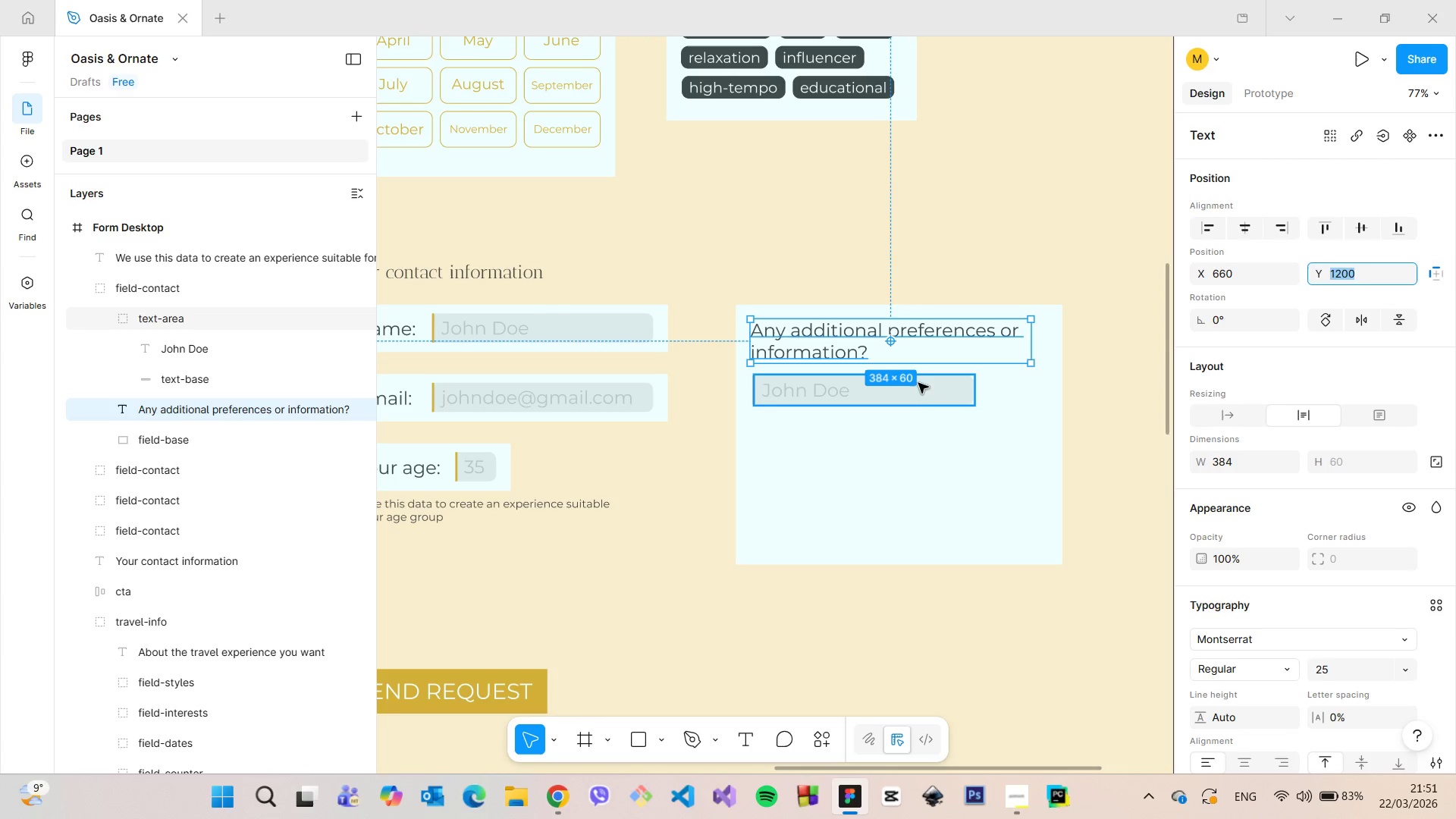 
hold_key(key=AltLeft, duration=6.97)
left_click([918, 383])
 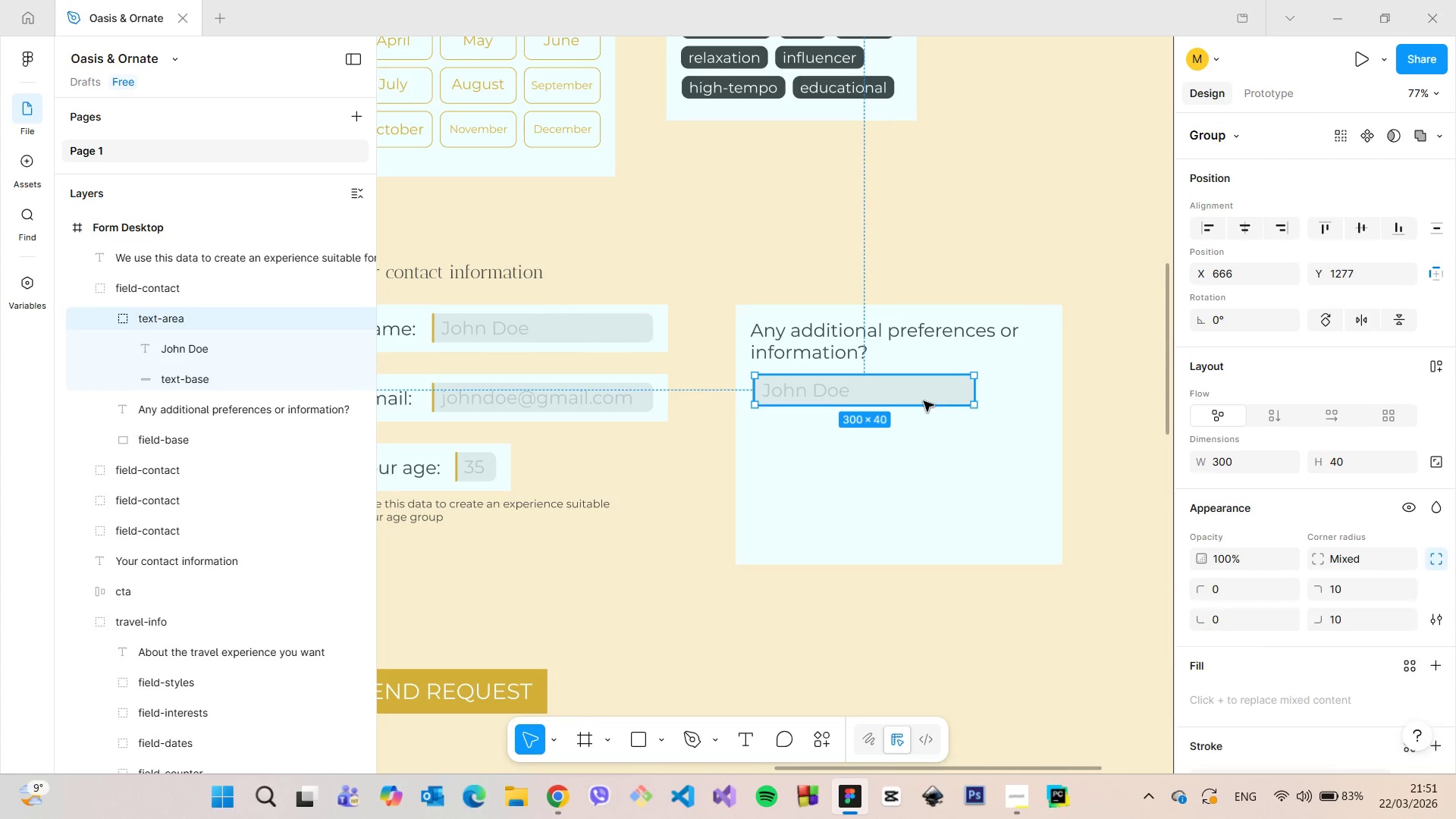 
left_click([924, 401])
 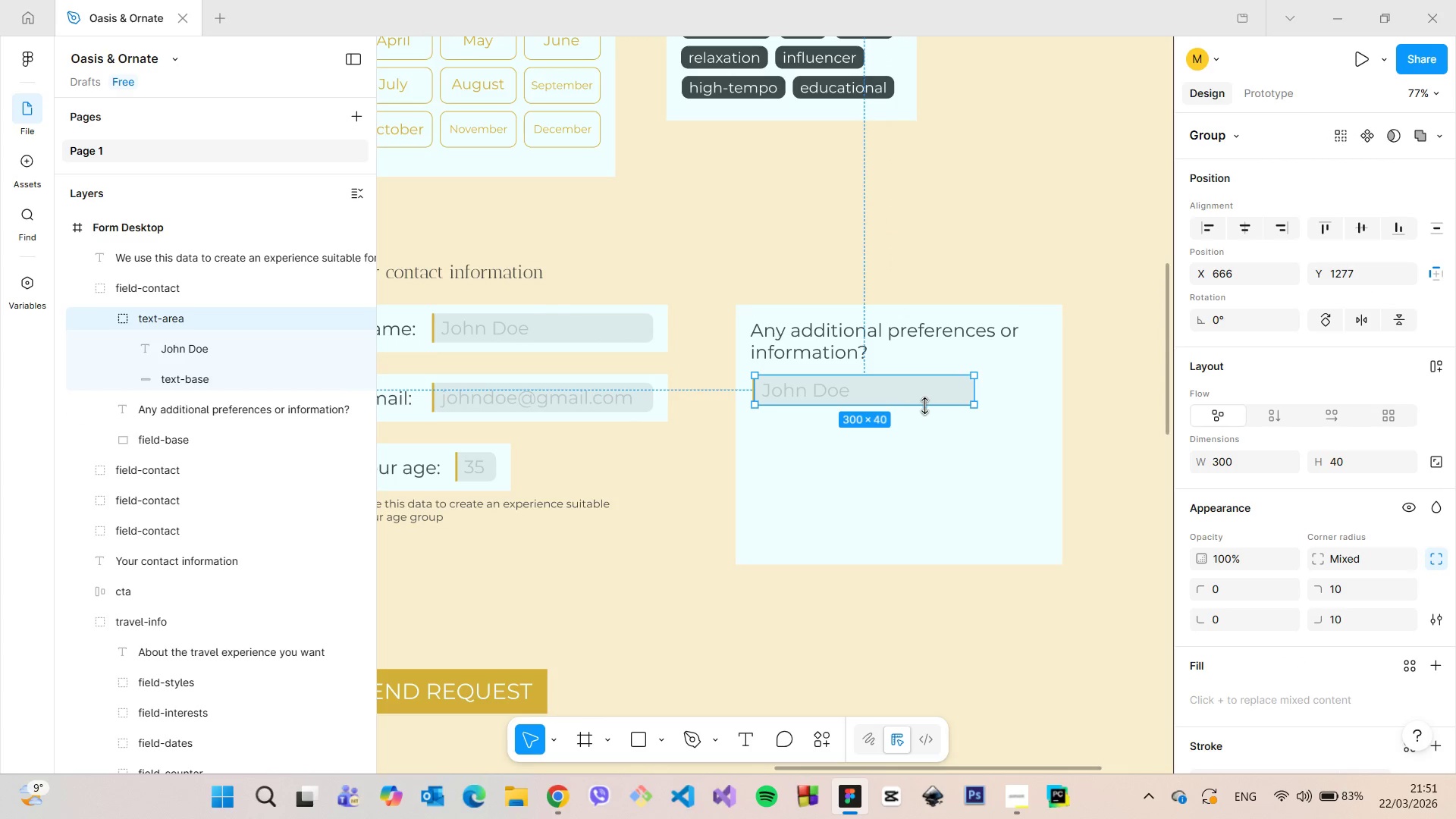 
left_click_drag(start_coordinate=[924, 406], to_coordinate=[920, 552])
 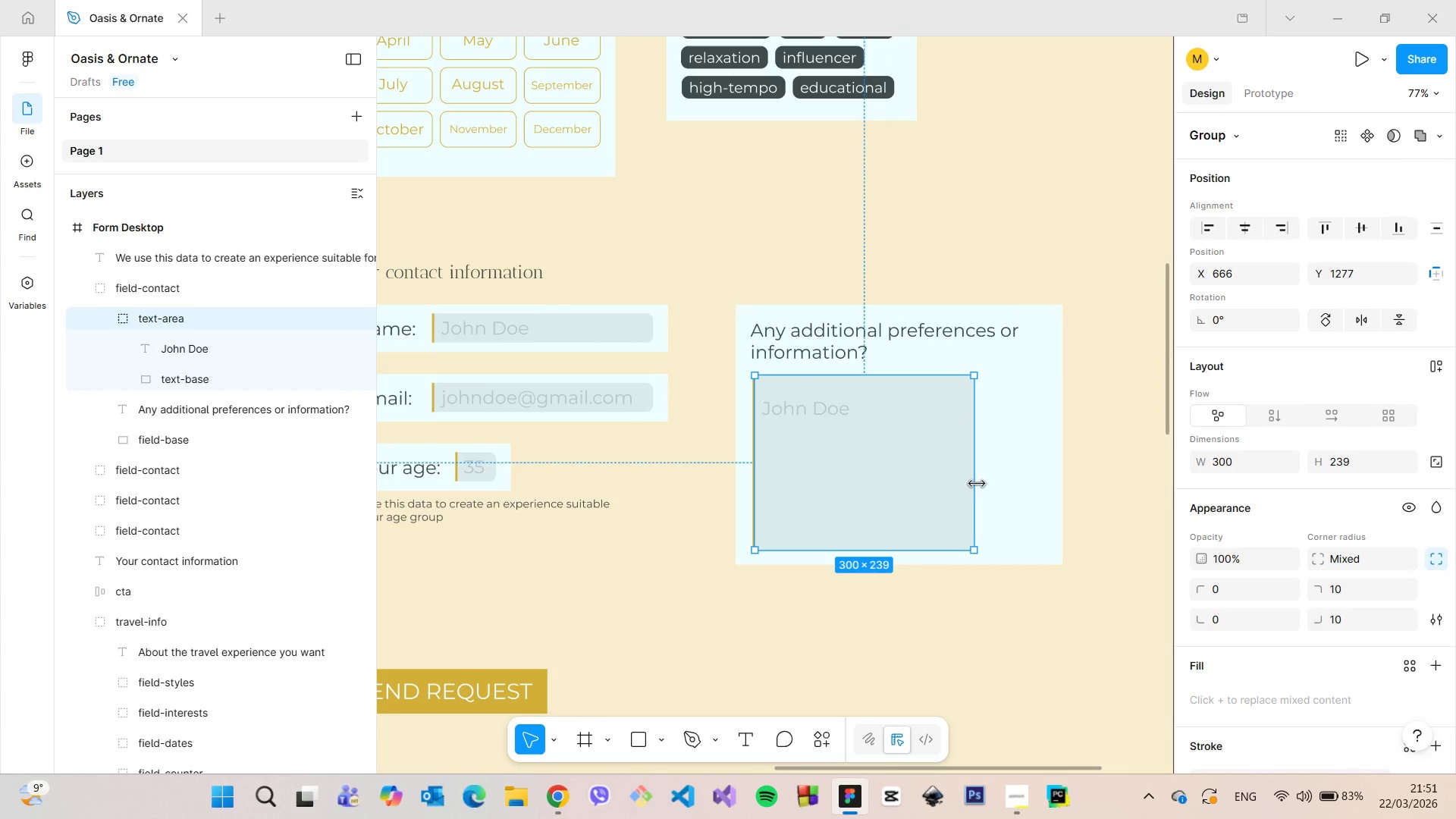 
left_click_drag(start_coordinate=[977, 484], to_coordinate=[1032, 482])
 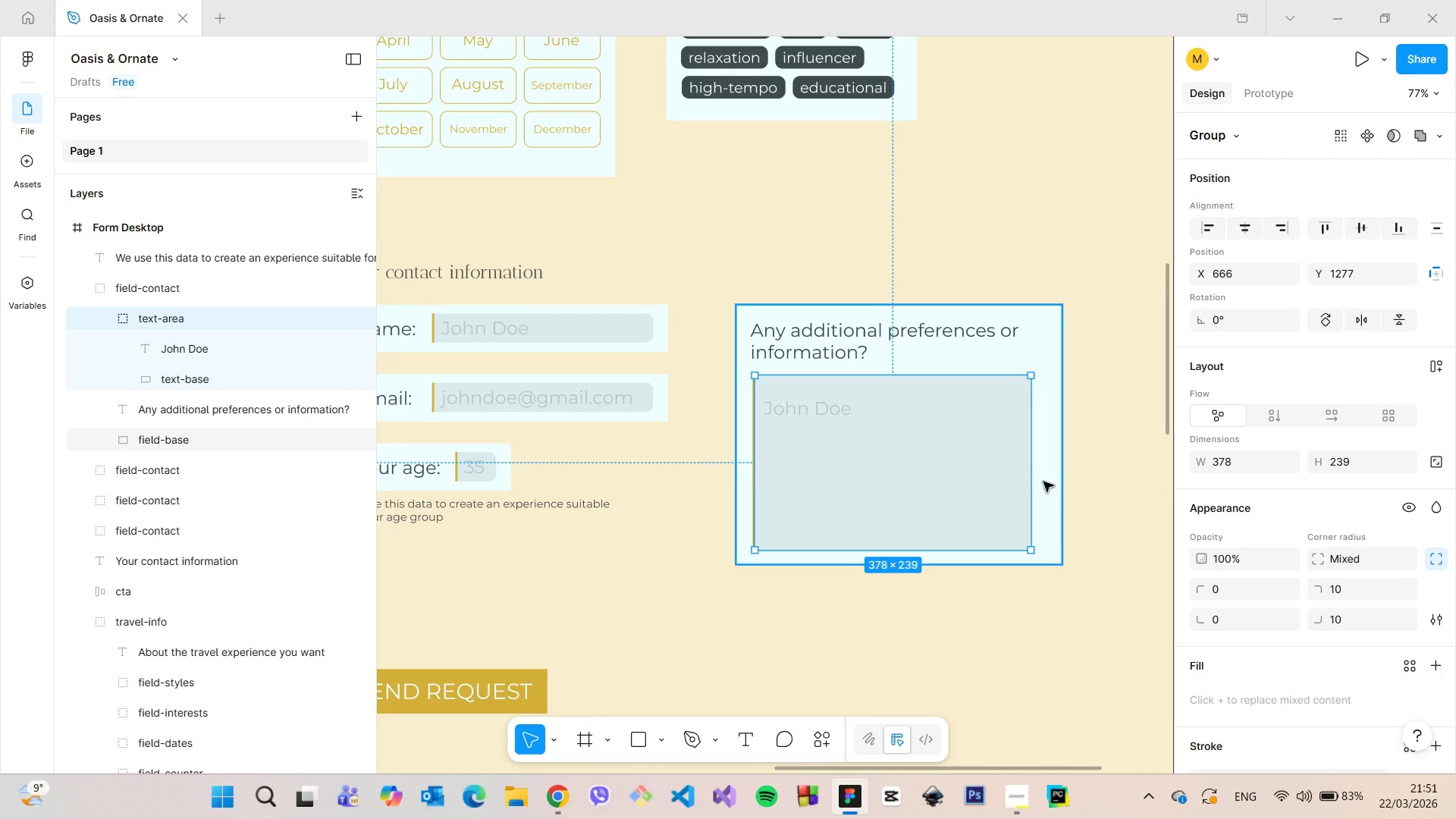 
hold_key(key=AltLeft, duration=1.16)
 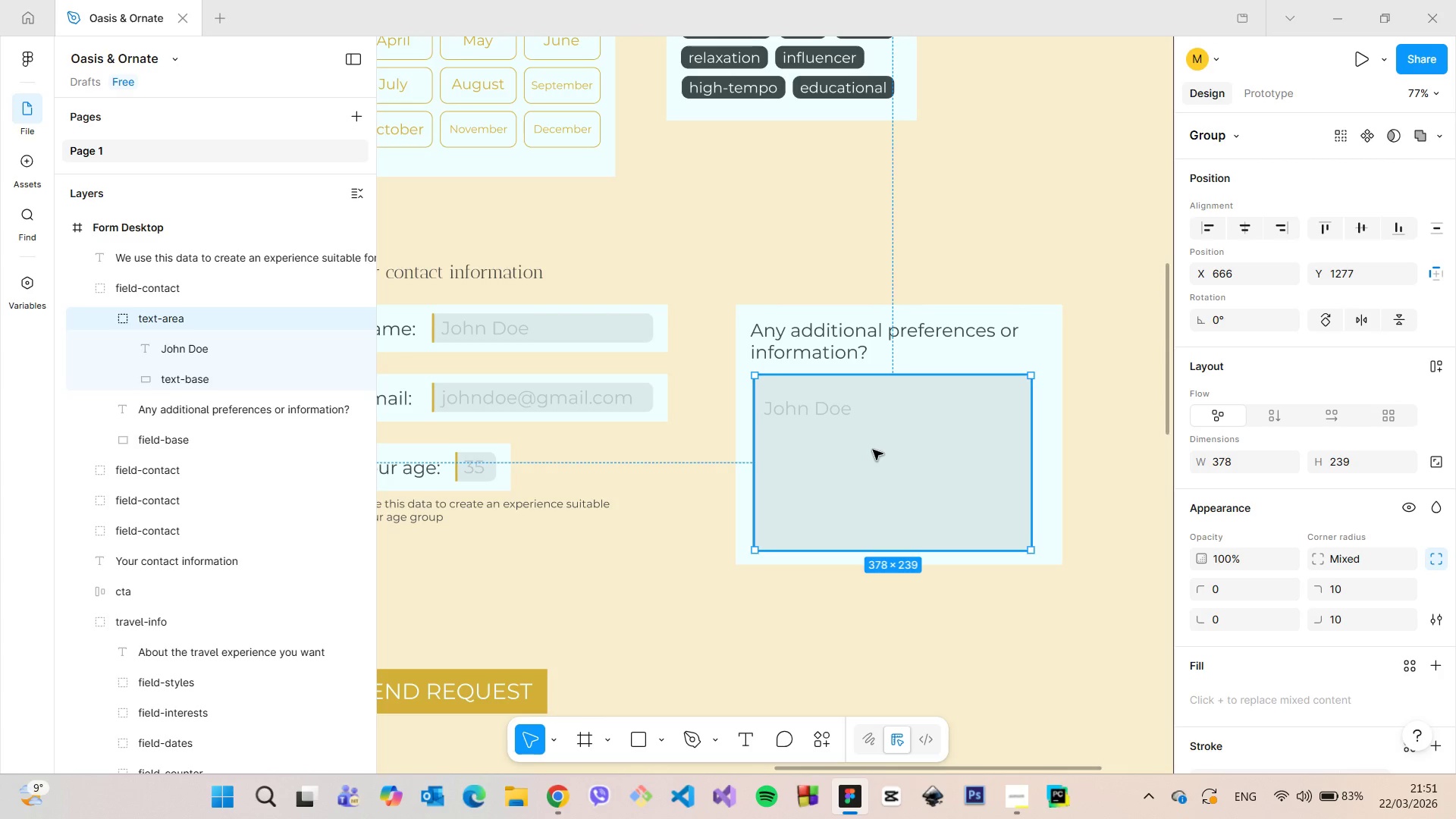 
left_click_drag(start_coordinate=[873, 450], to_coordinate=[868, 450])
 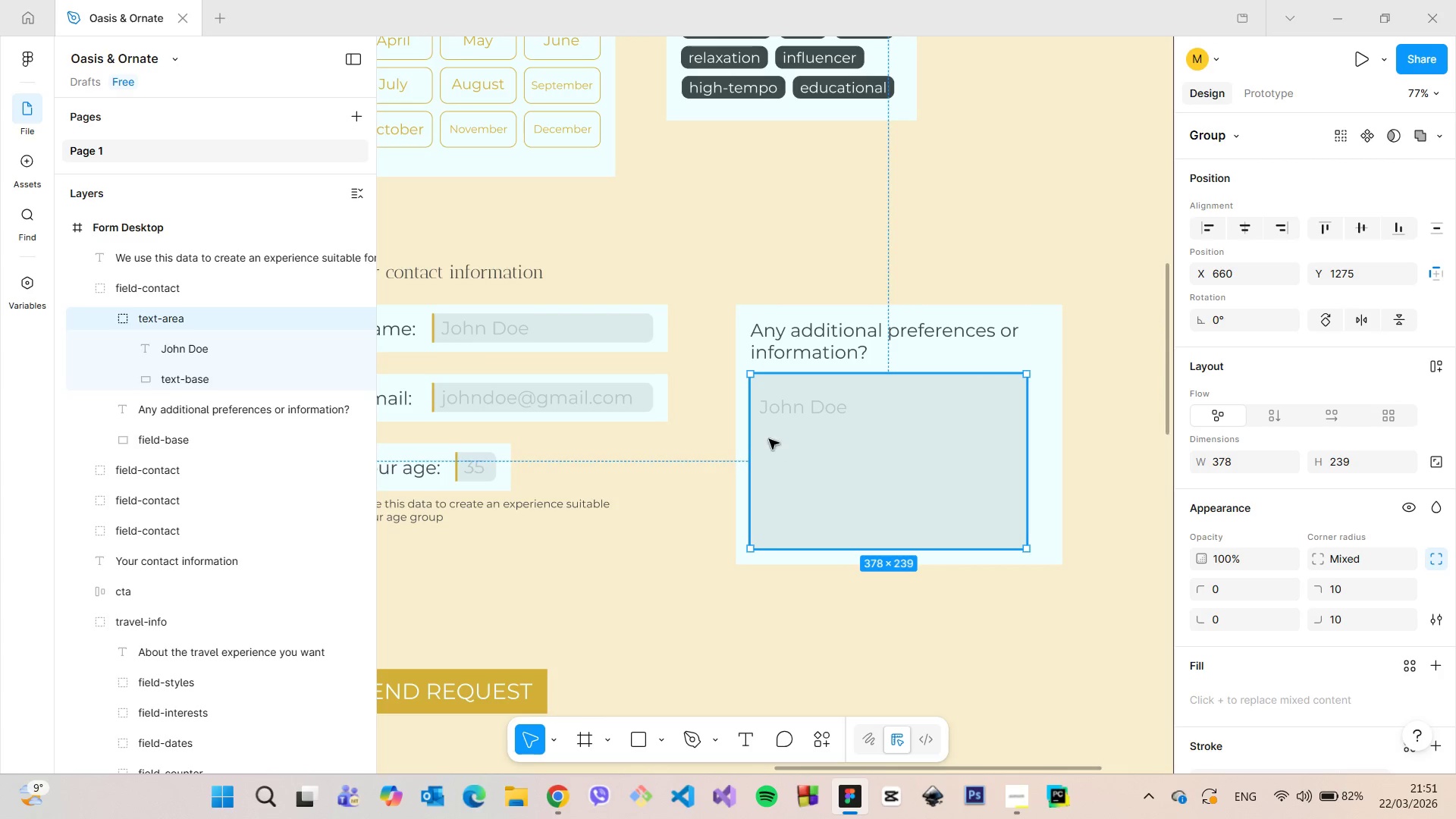 
hold_key(key=AltLeft, duration=0.64)
 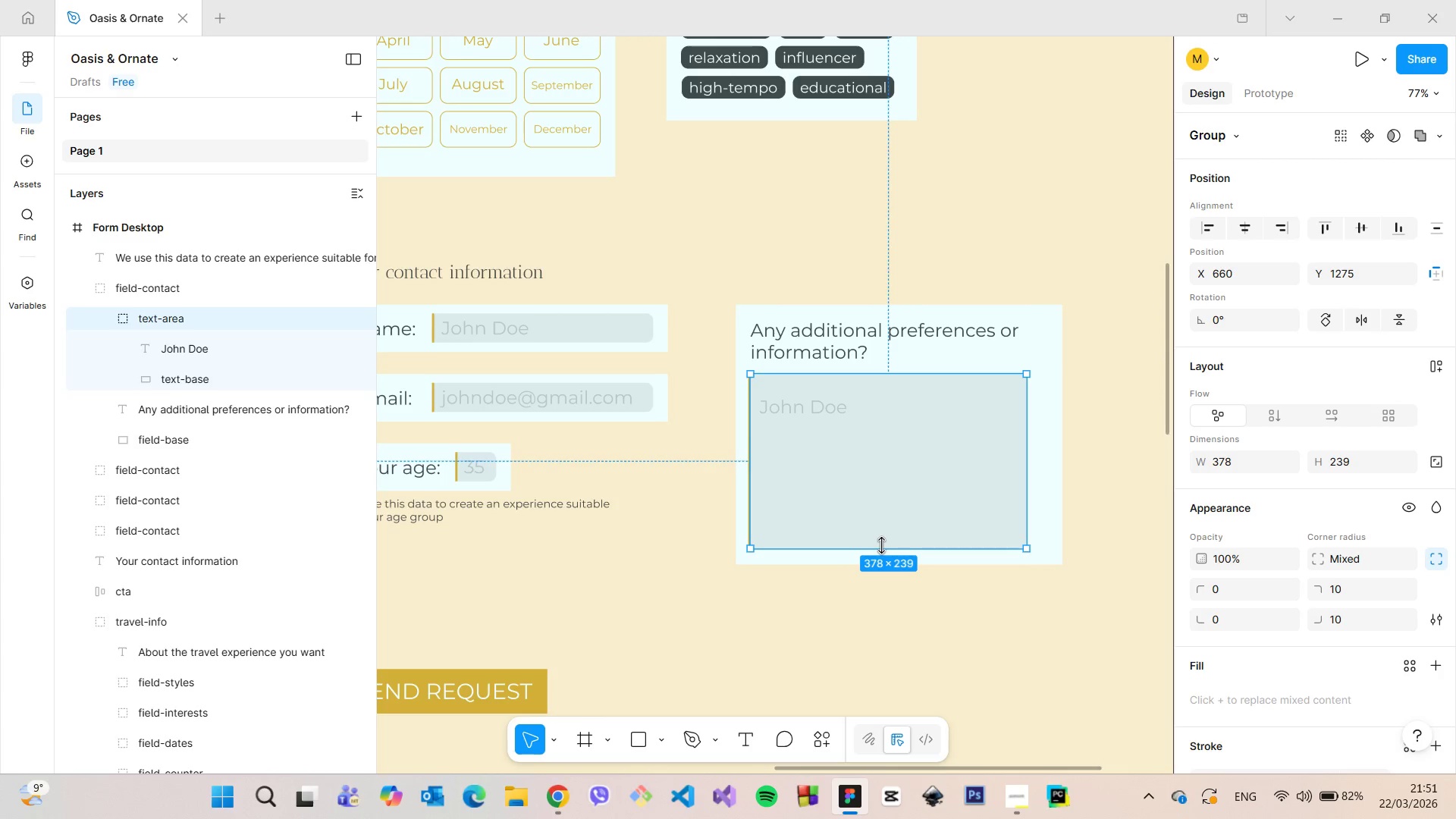 
left_click_drag(start_coordinate=[881, 545], to_coordinate=[882, 554])
 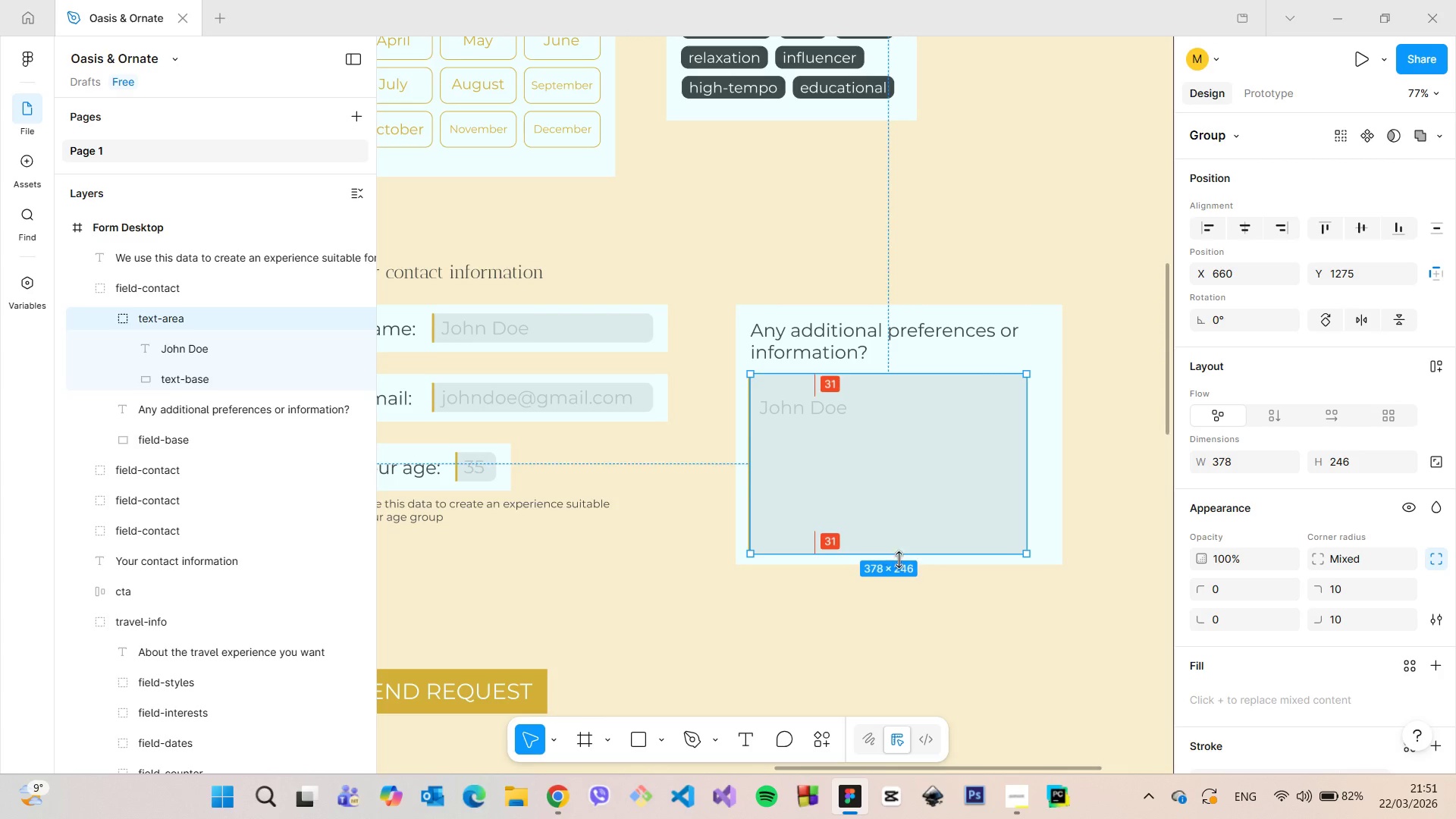 
hold_key(key=AltLeft, duration=0.52)
 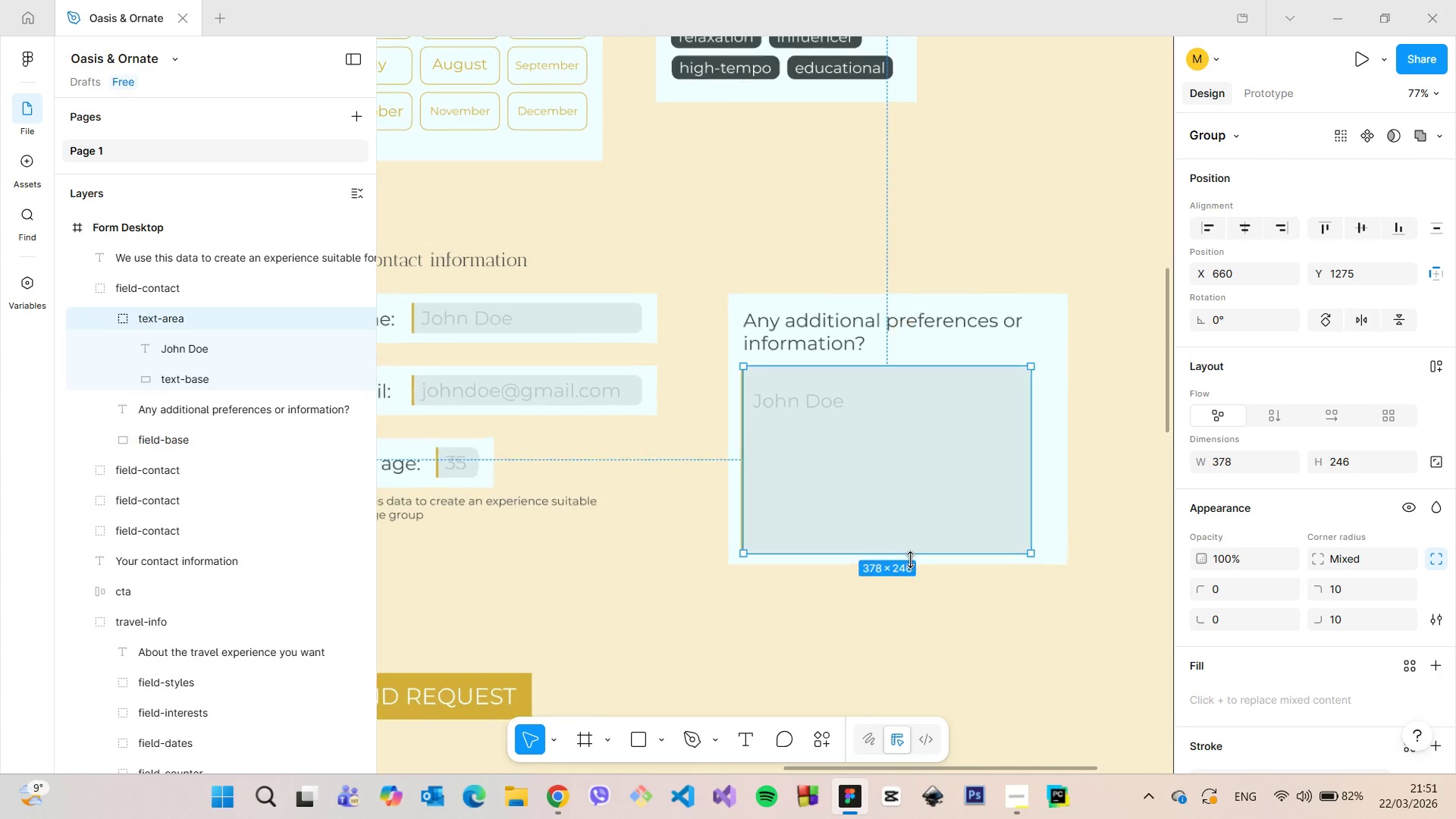 
scroll: coordinate [911, 554], scroll_direction: up, amount: 29.0
 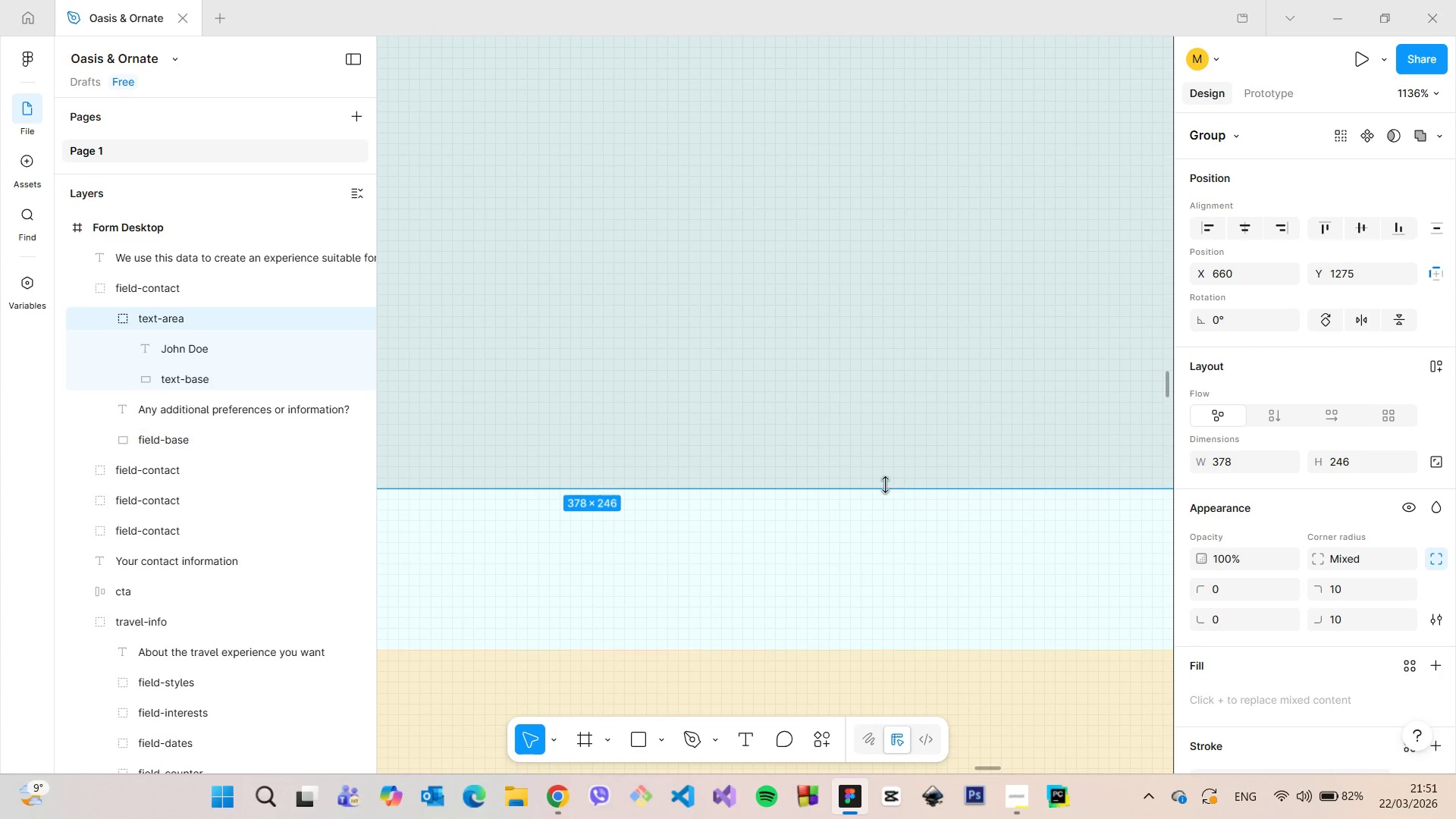 
left_click_drag(start_coordinate=[885, 485], to_coordinate=[885, 442])
 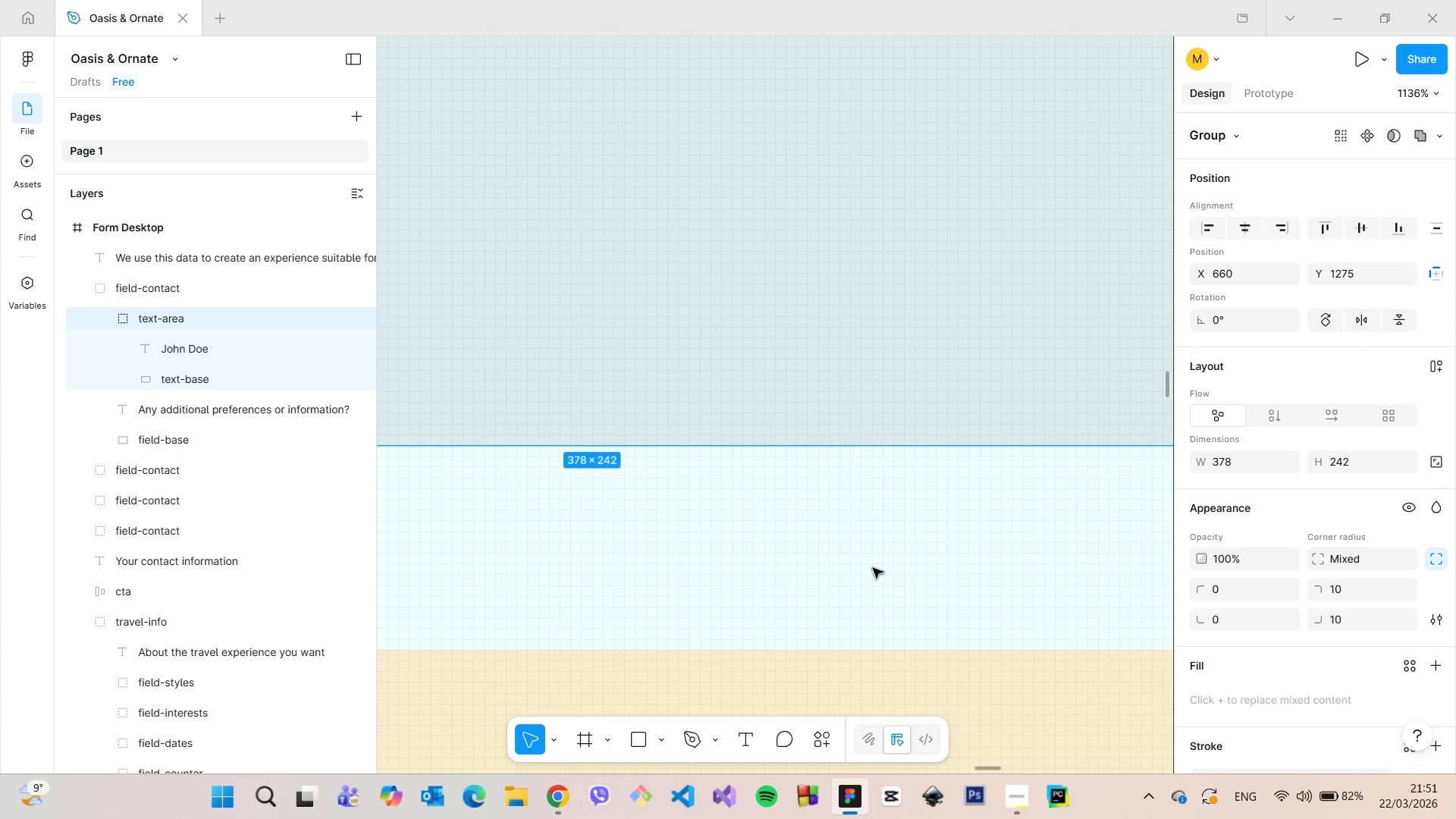 
hold_key(key=AltLeft, duration=0.73)
 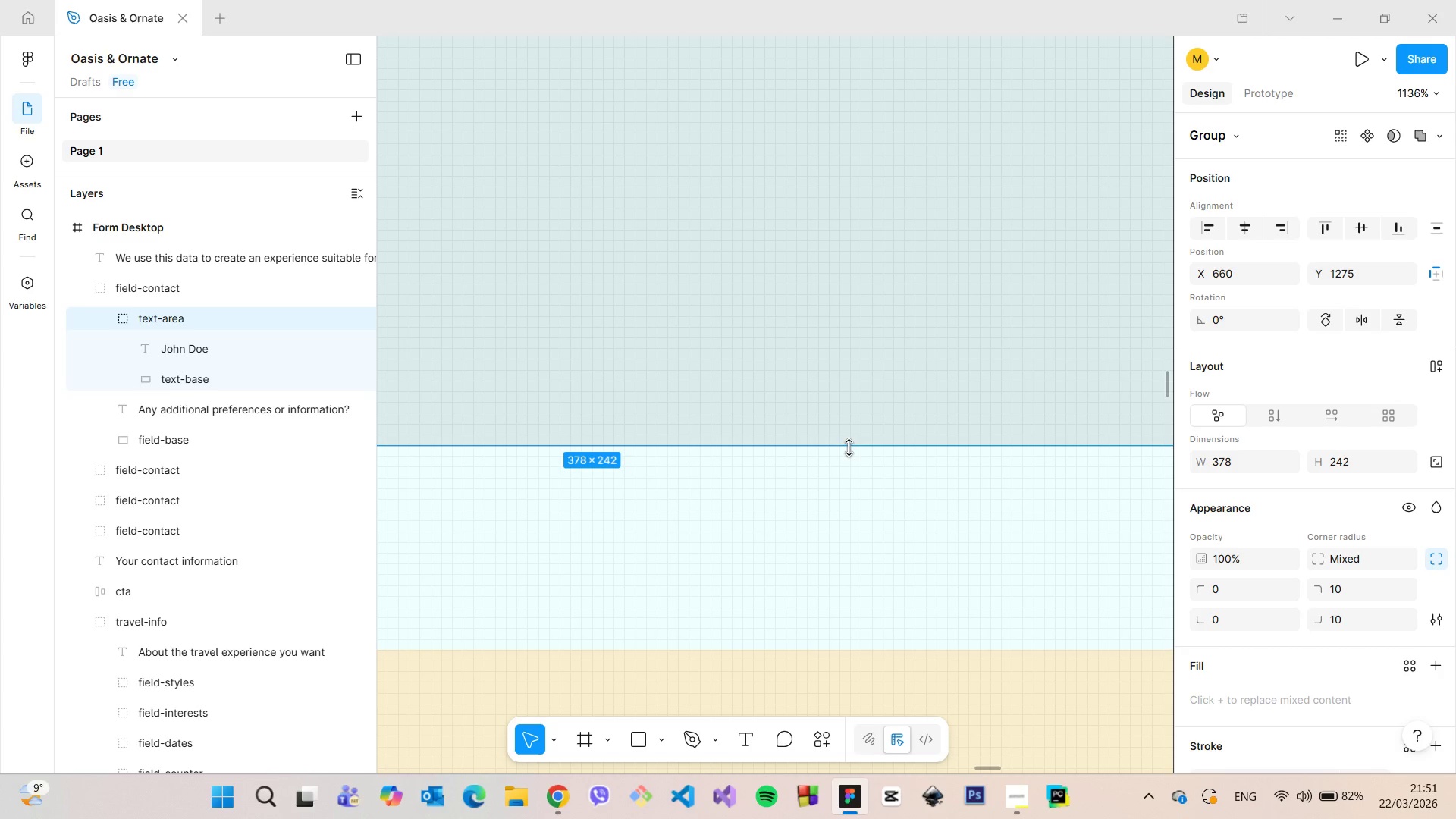 
left_click_drag(start_coordinate=[849, 447], to_coordinate=[846, 438])
 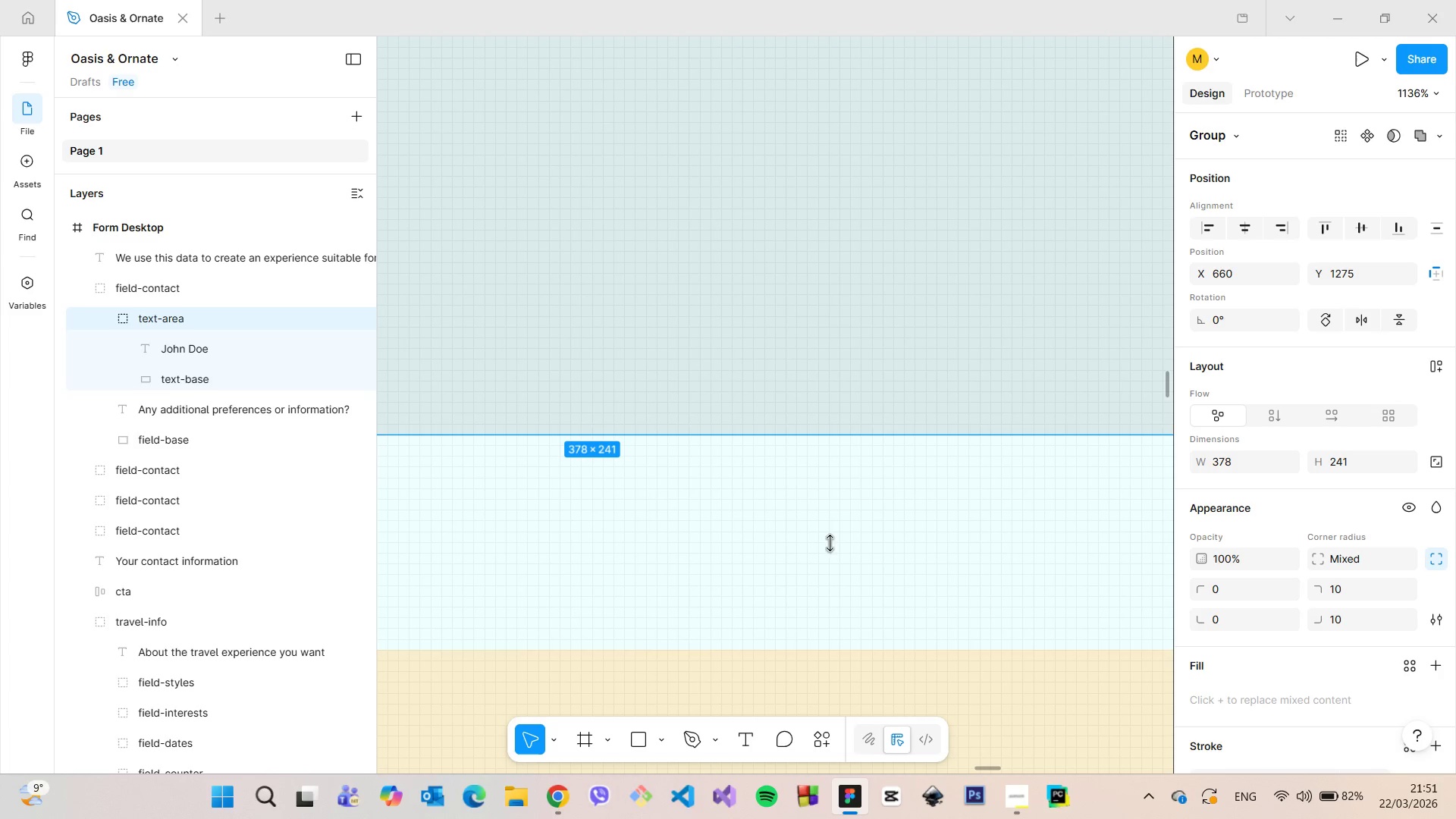 
hold_key(key=AltLeft, duration=0.44)
 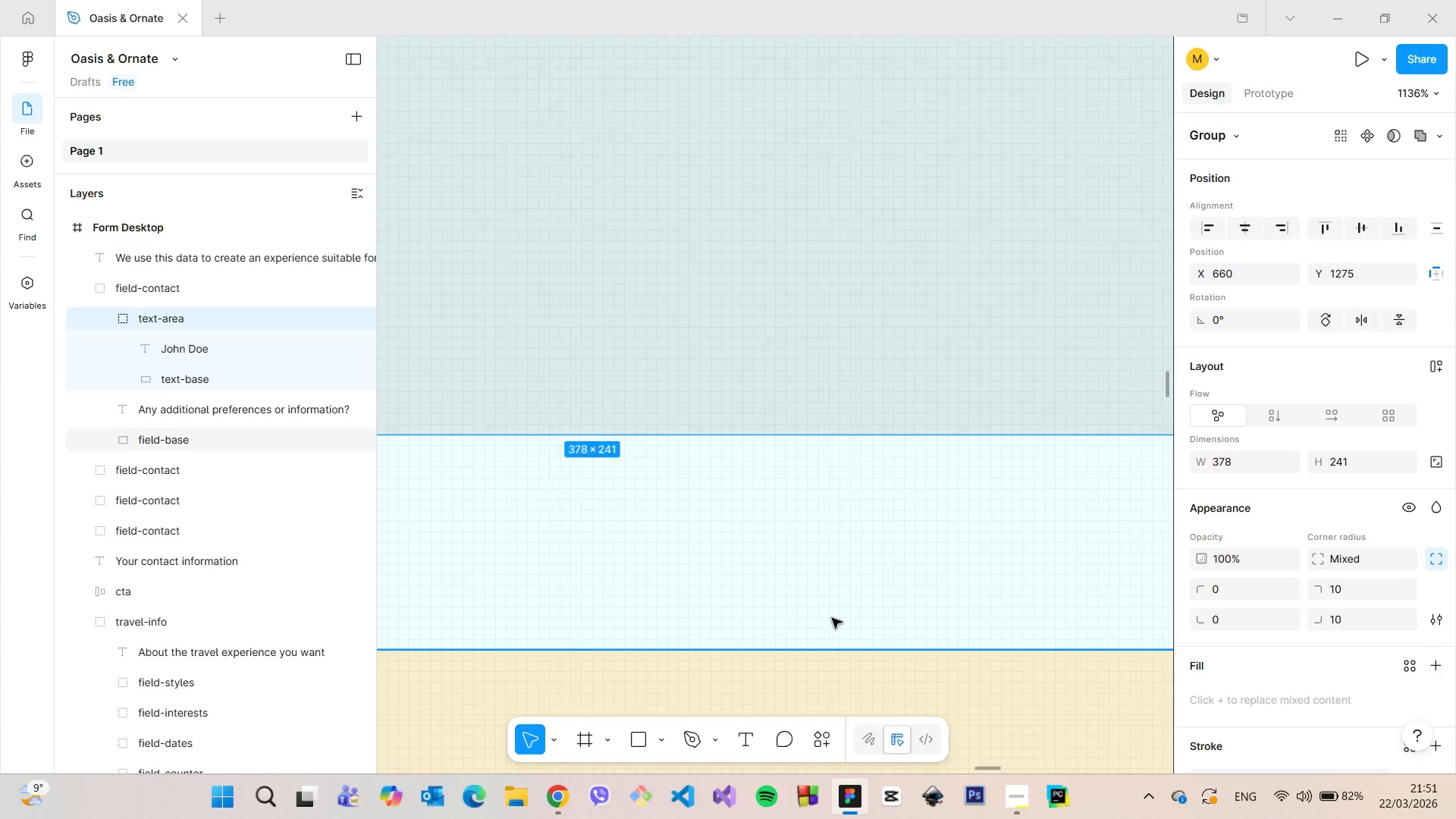 
scroll: coordinate [835, 614], scroll_direction: down, amount: 22.0
 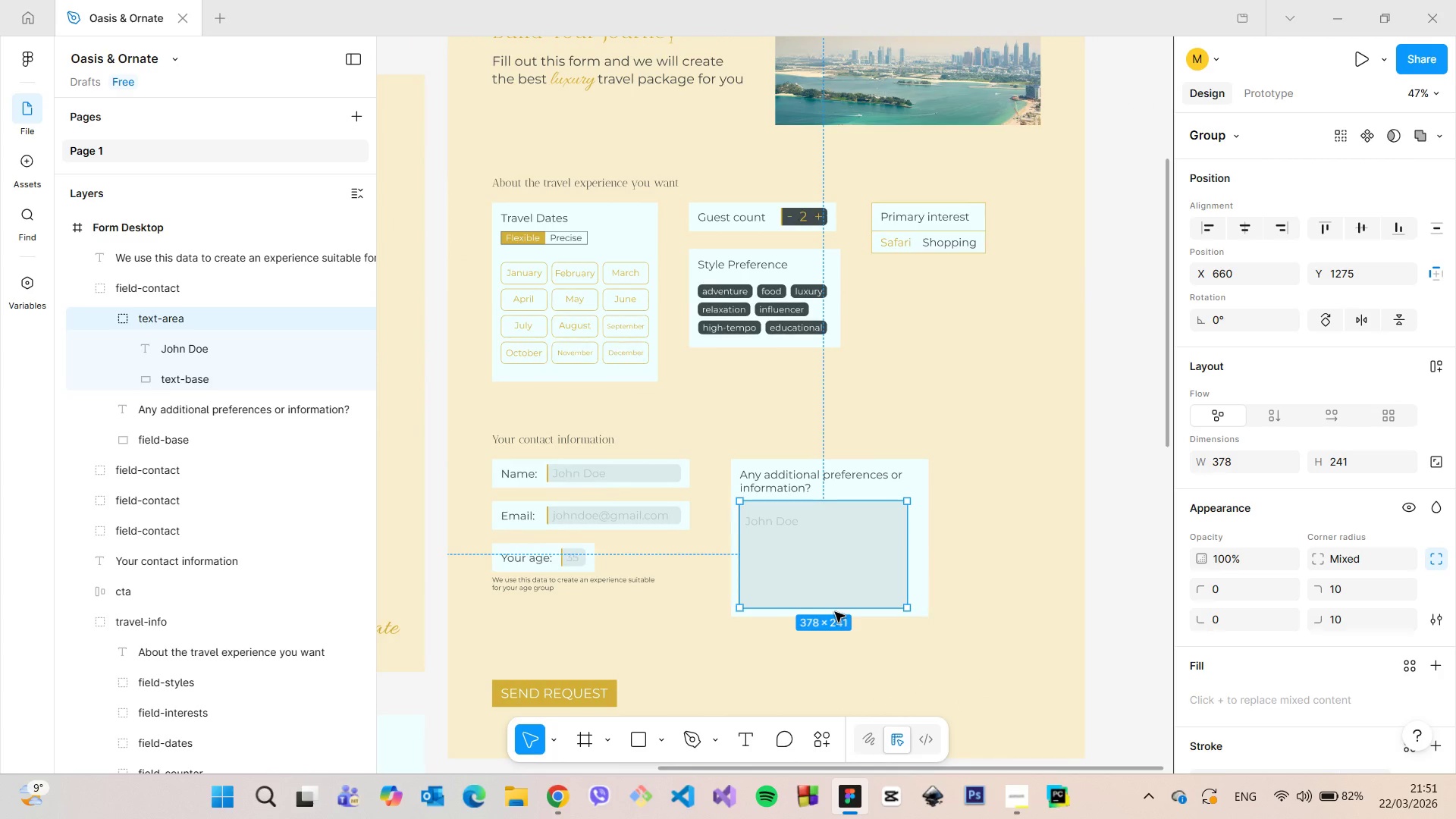 
scroll: coordinate [782, 523], scroll_direction: up, amount: 10.0
 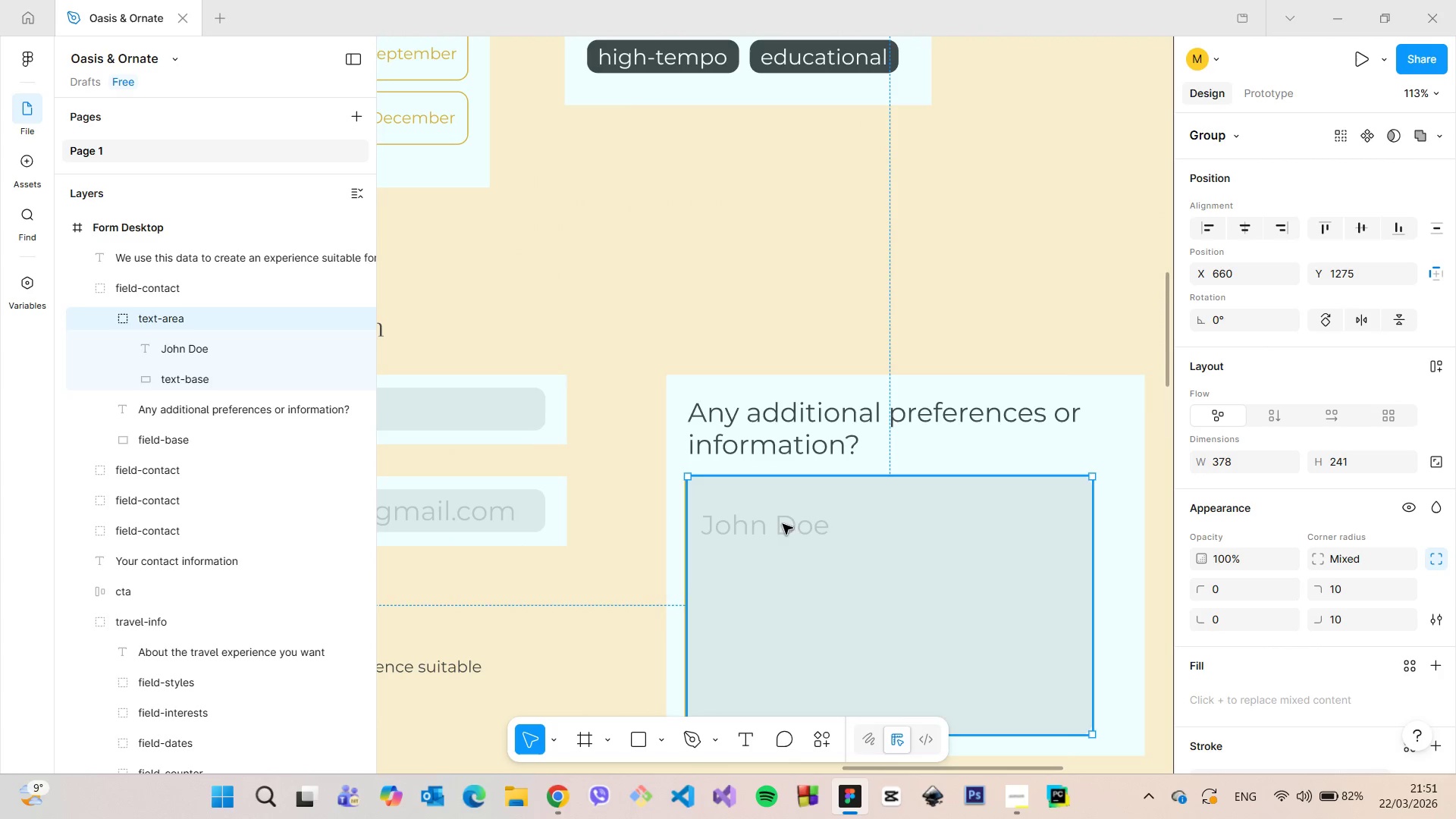 
double_click([783, 524])
 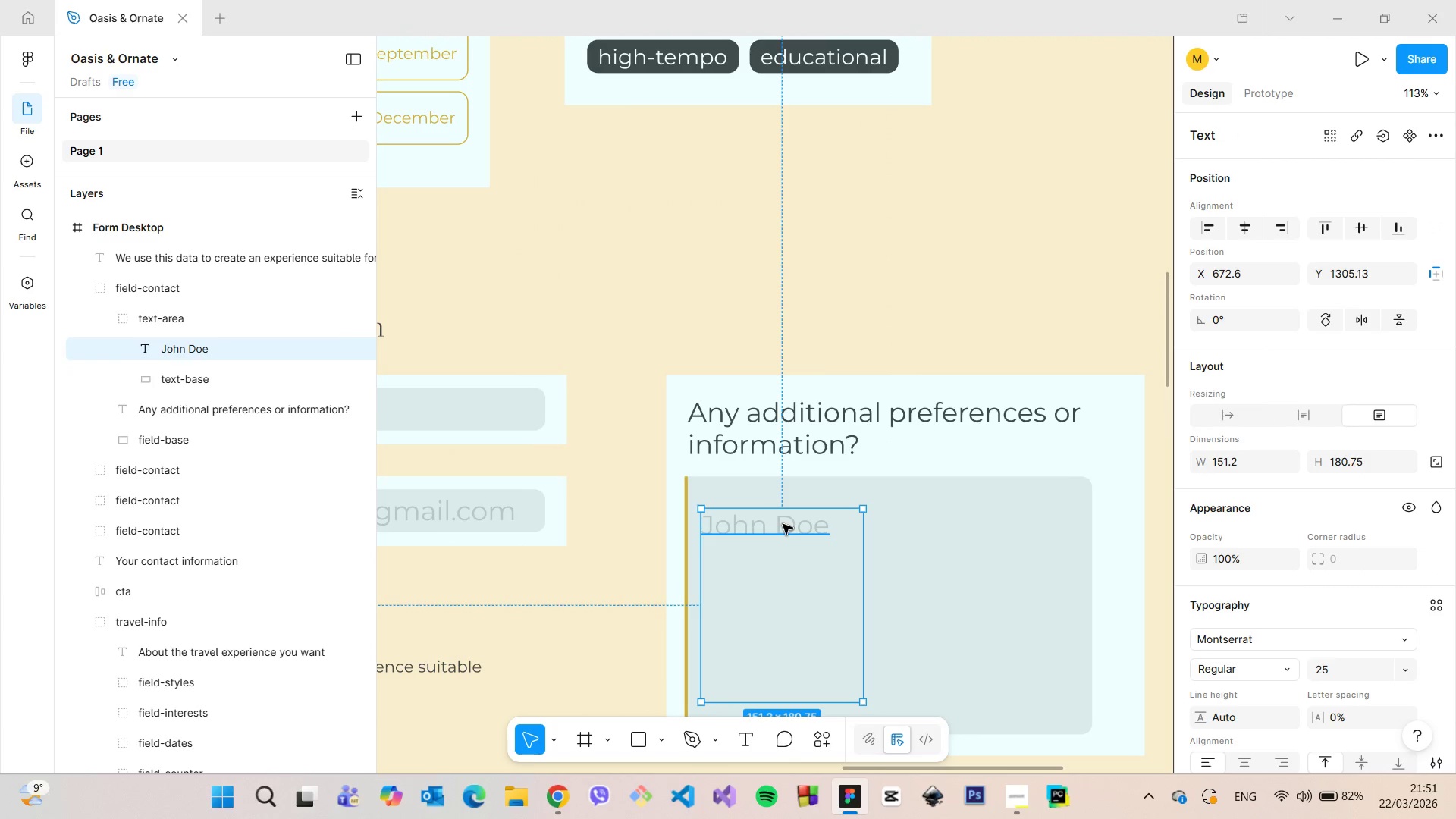 
double_click([783, 524])
 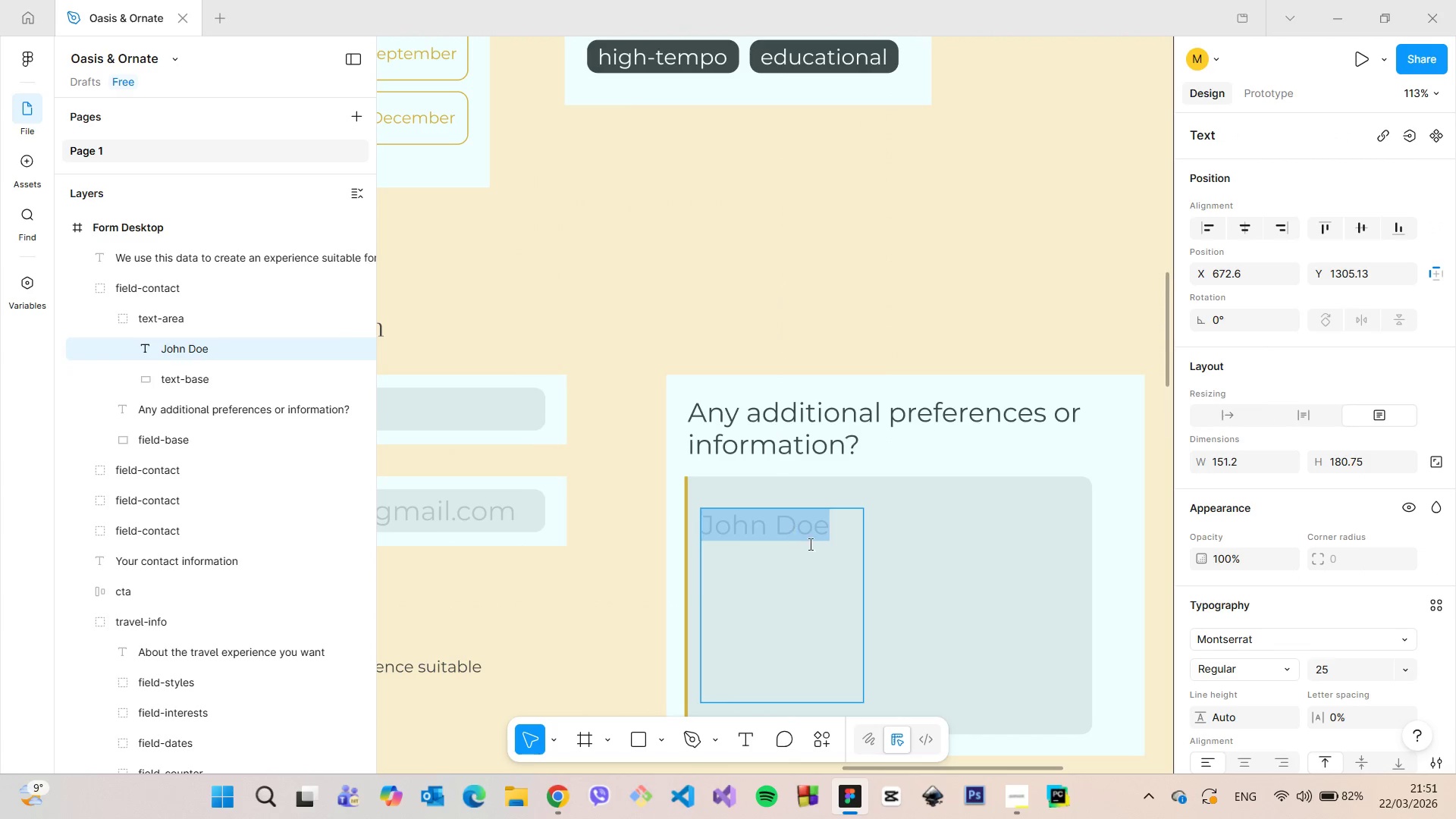 
left_click([884, 544])
 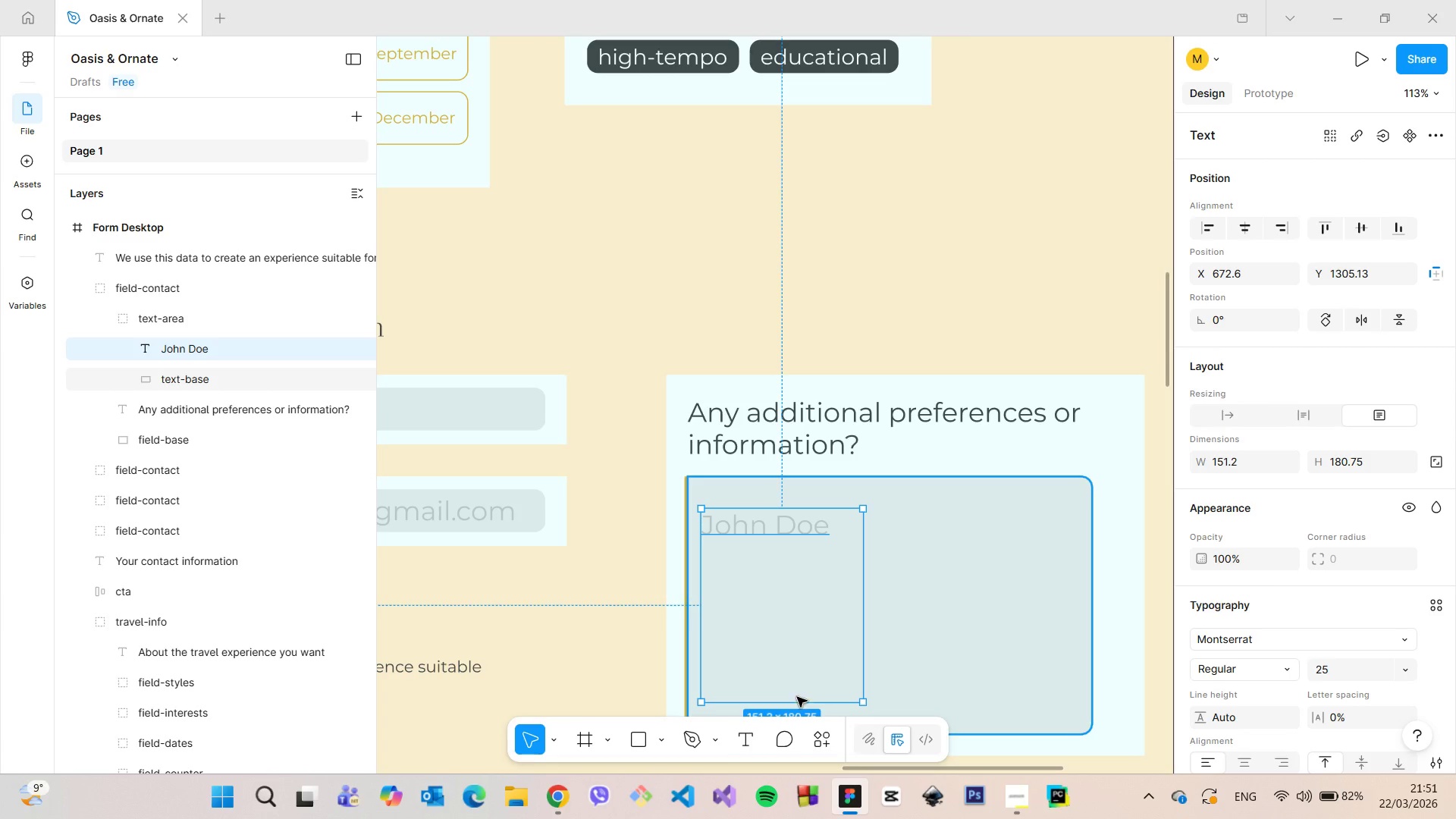 
left_click_drag(start_coordinate=[798, 698], to_coordinate=[787, 547])
 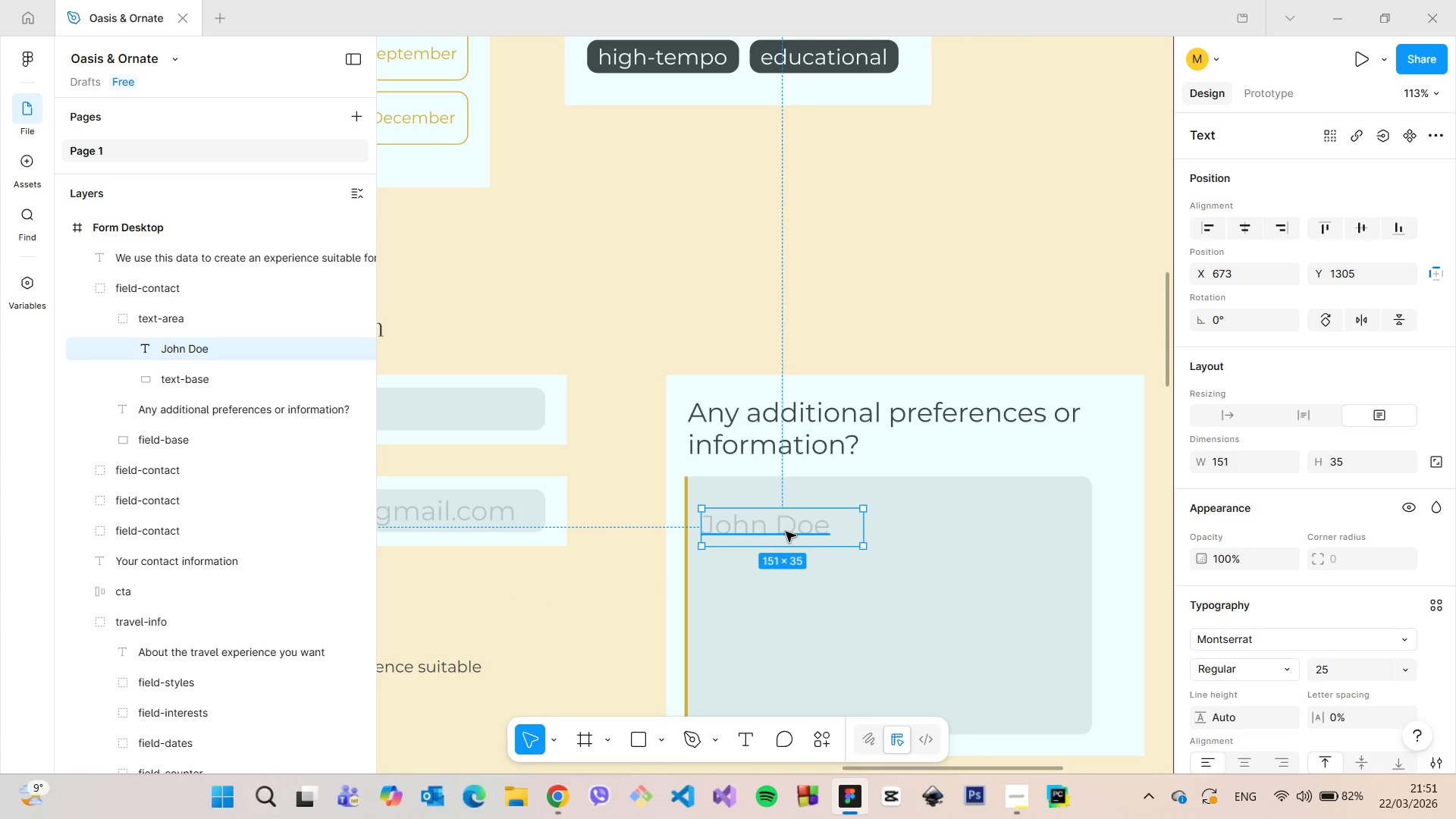 
double_click([786, 532])
 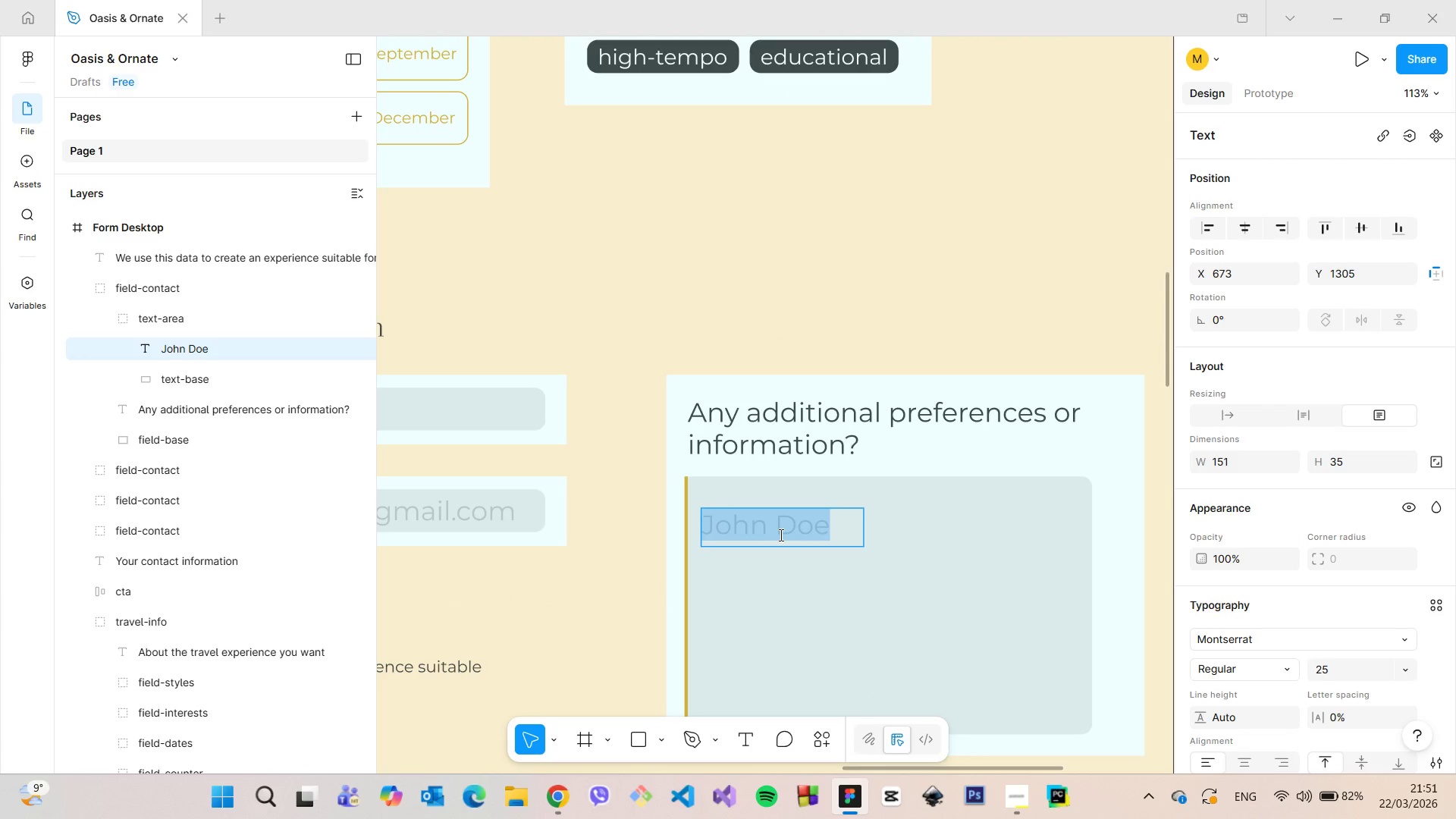 
type(I don;)
key(Backspace)
type('t lie)
key(Backspace)
type(ke water)
key(Backspace)
key(Backspace)
key(Backspace)
key(Backspace)
key(Backspace)
key(Backspace)
type( any water activities and I am a )
key(Backspace)
key(Backspace)
key(Backspace)
key(Backspace)
key(Backspace)
type(am a vegan.)
 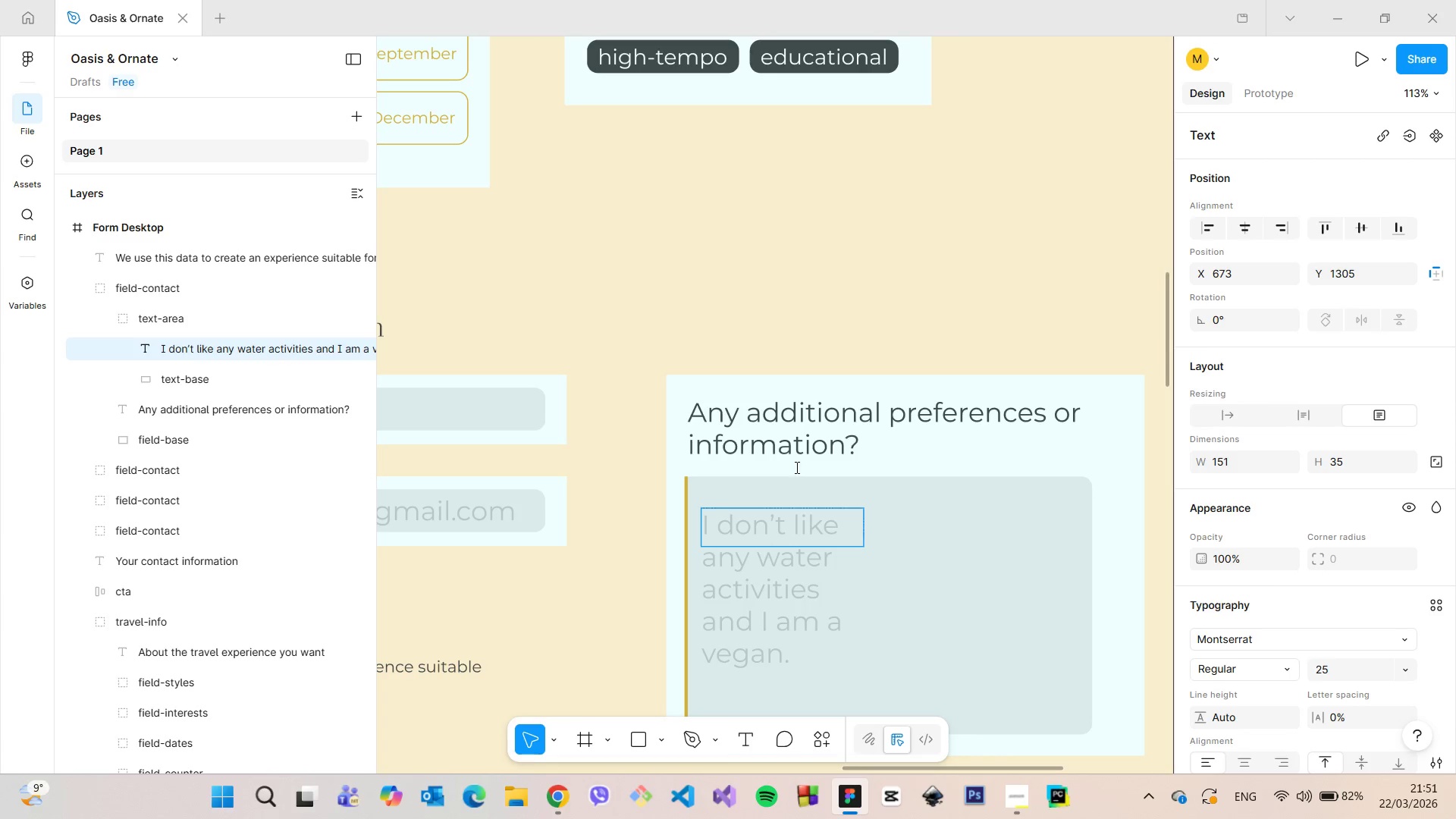 
left_click([936, 518])
 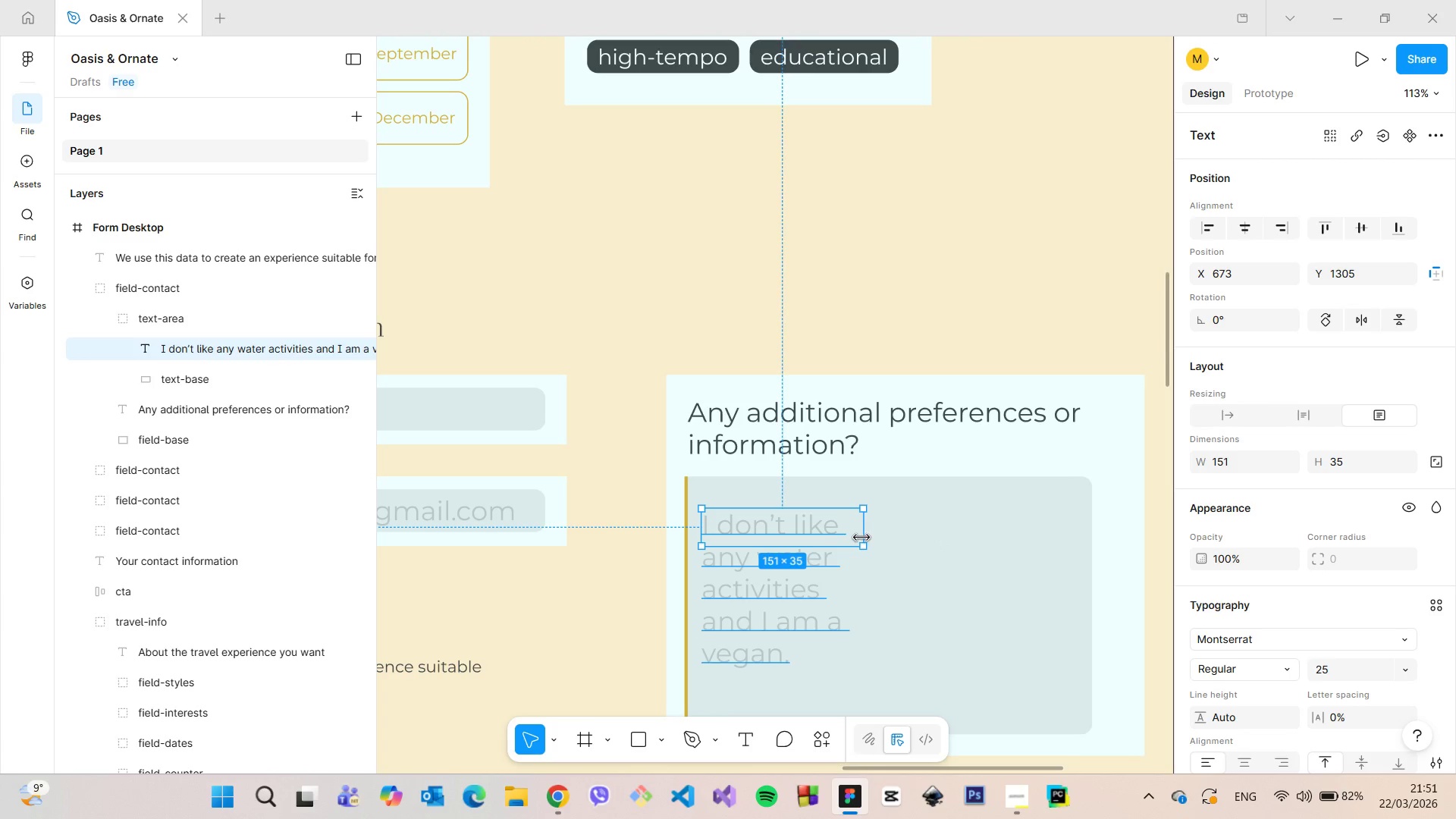 
left_click_drag(start_coordinate=[862, 538], to_coordinate=[1075, 581])
 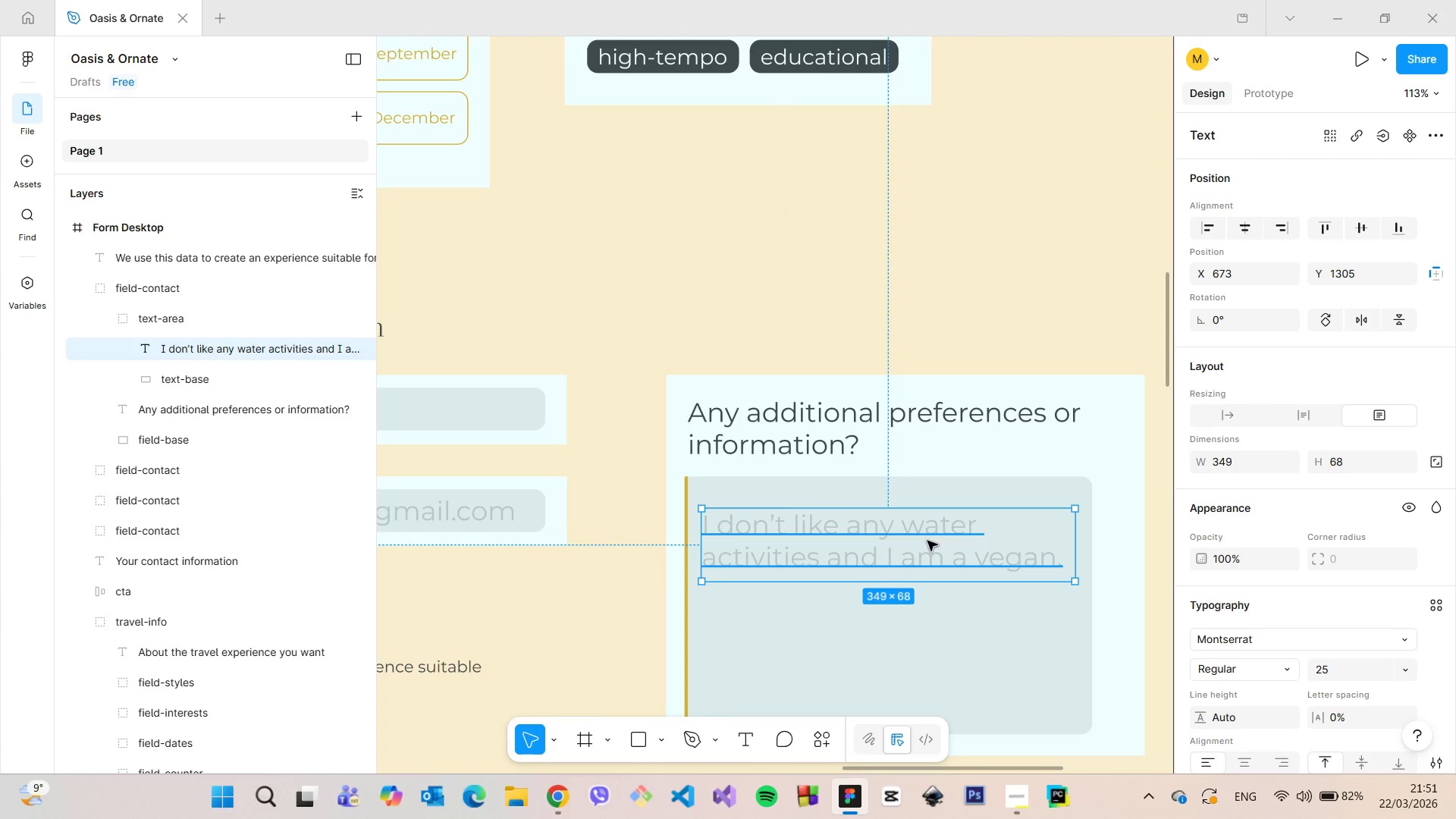 
left_click_drag(start_coordinate=[927, 541], to_coordinate=[927, 522])
 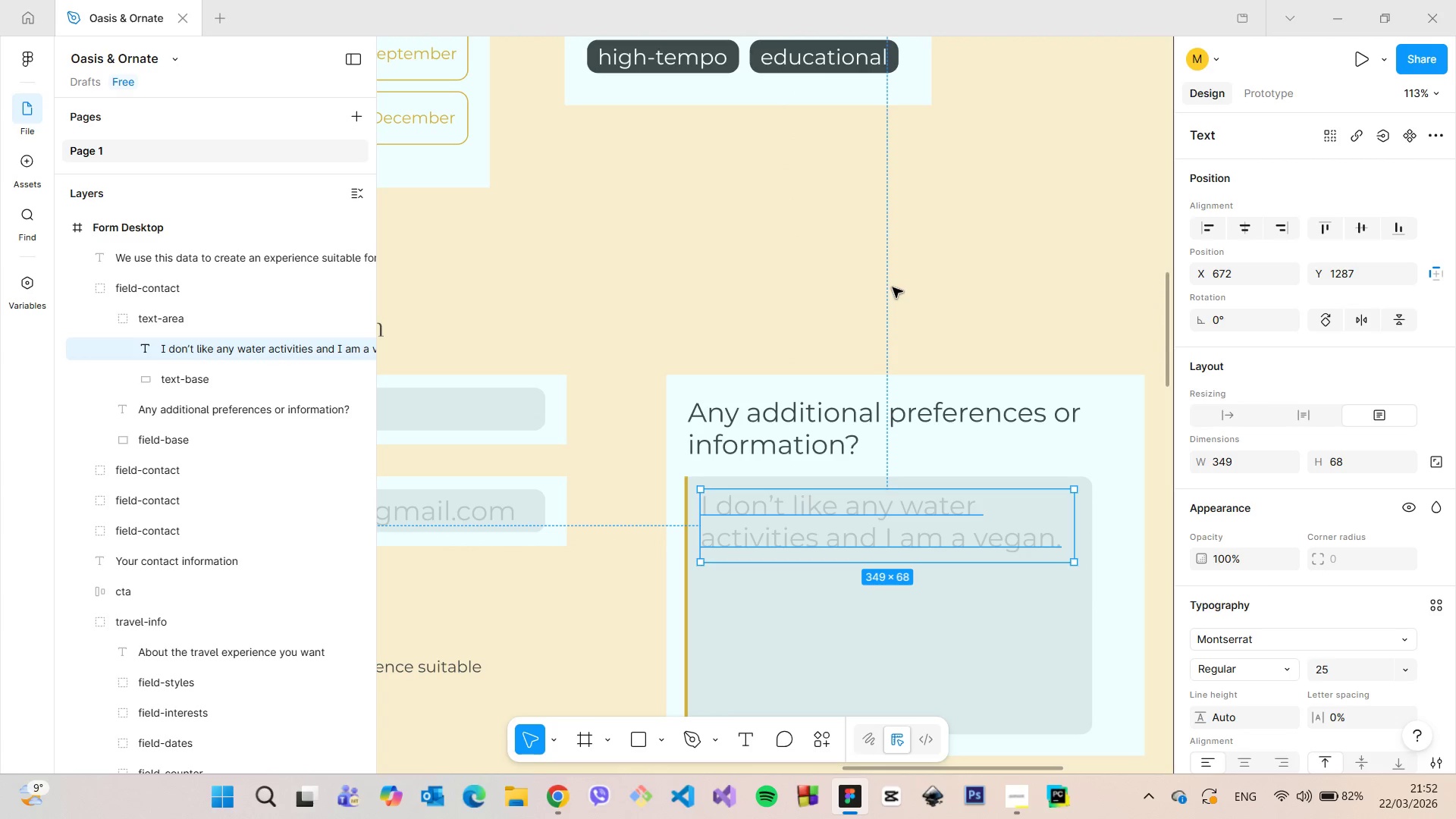 
left_click([893, 287])
 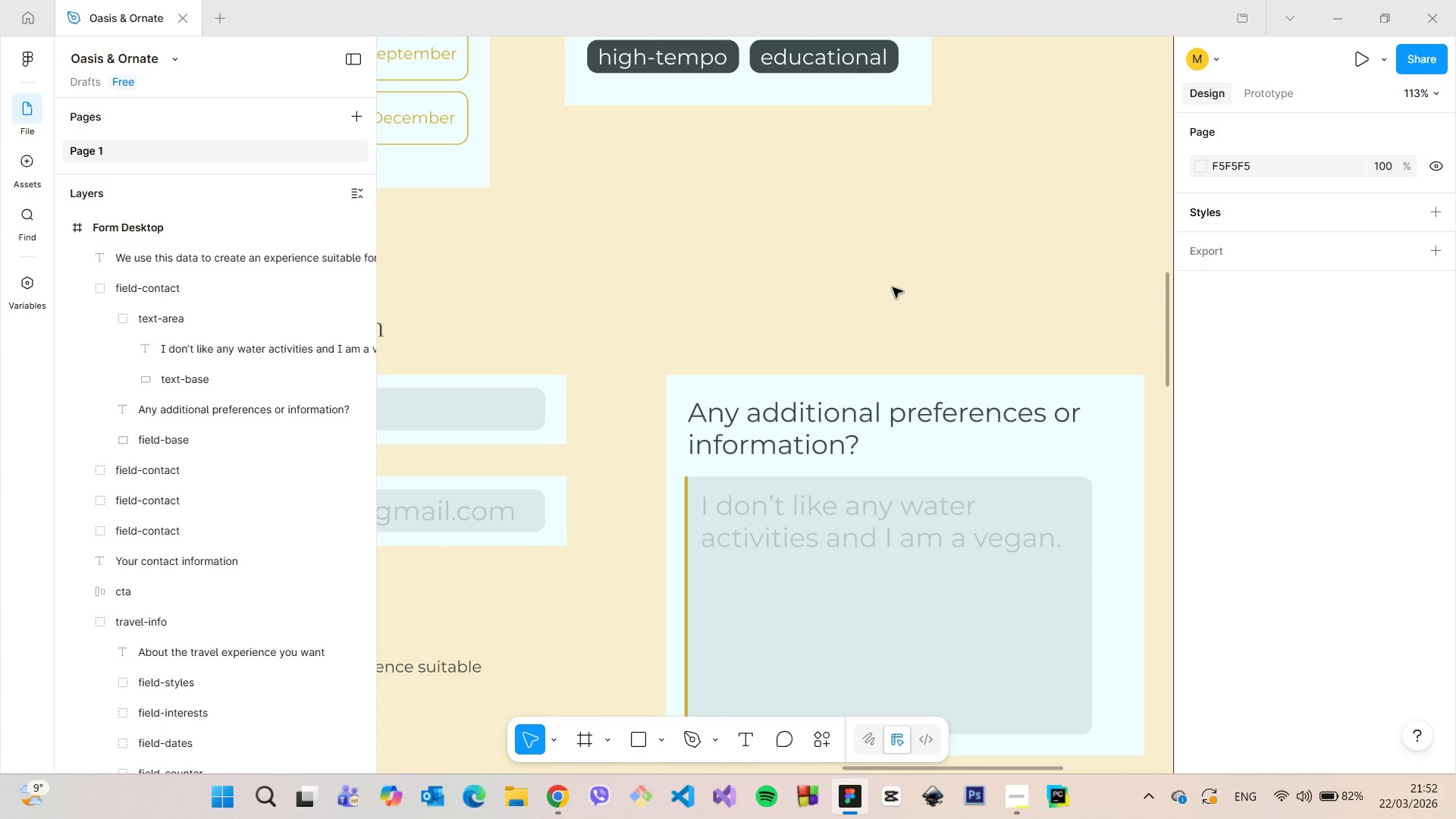 
scroll: coordinate [893, 287], scroll_direction: down, amount: 4.0
 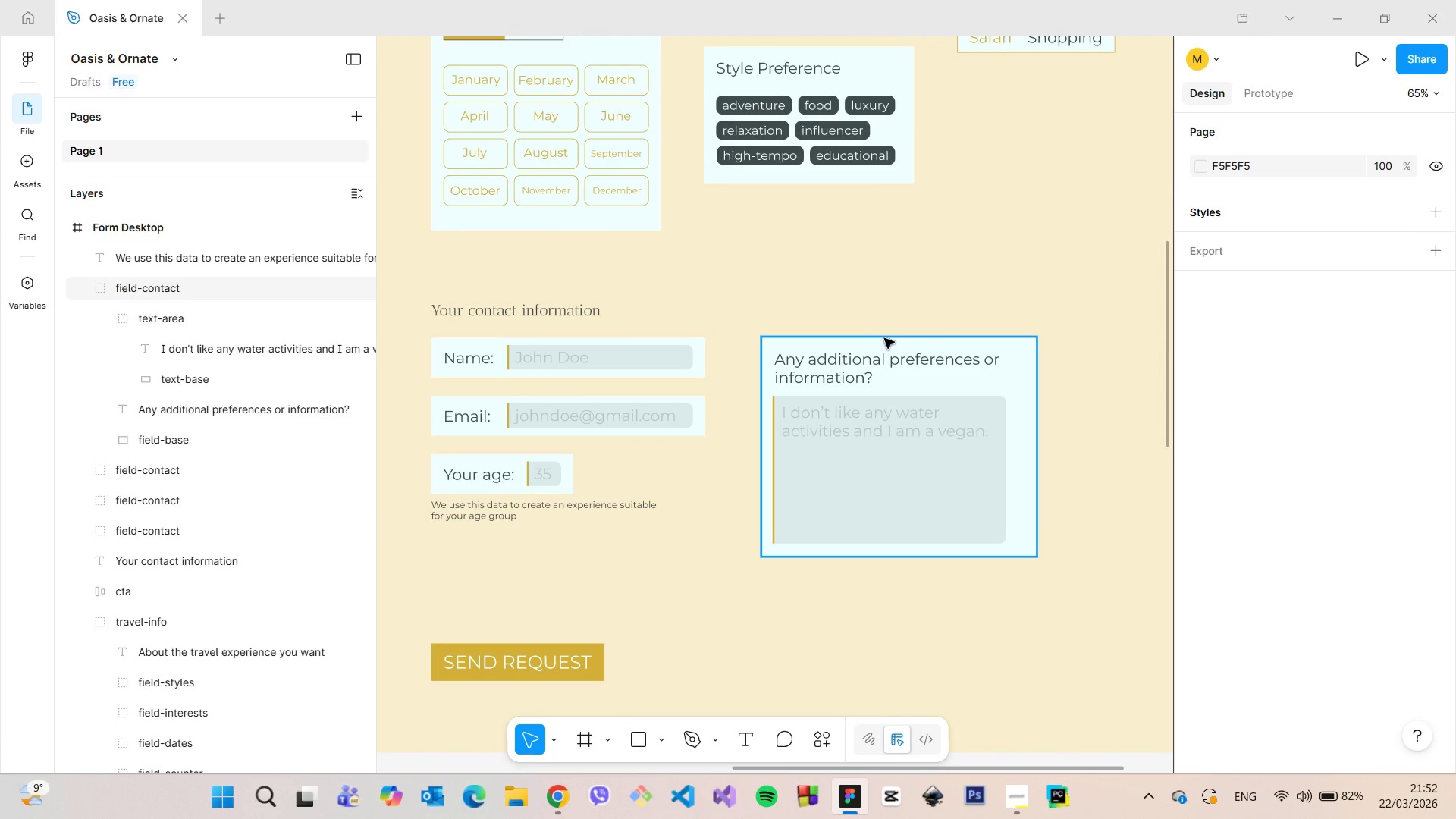 
left_click([884, 338])
 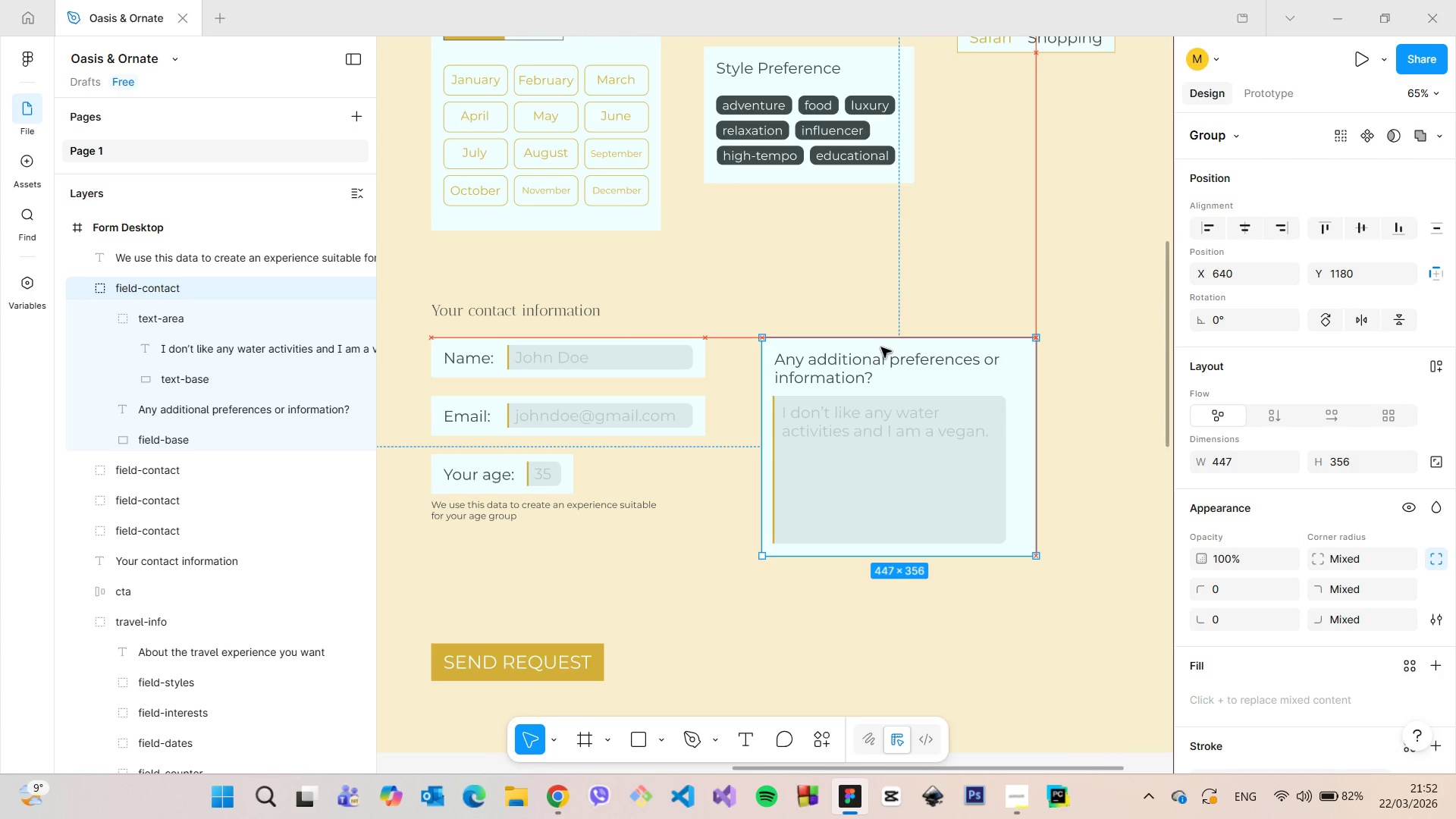 
double_click([760, 163])
 